 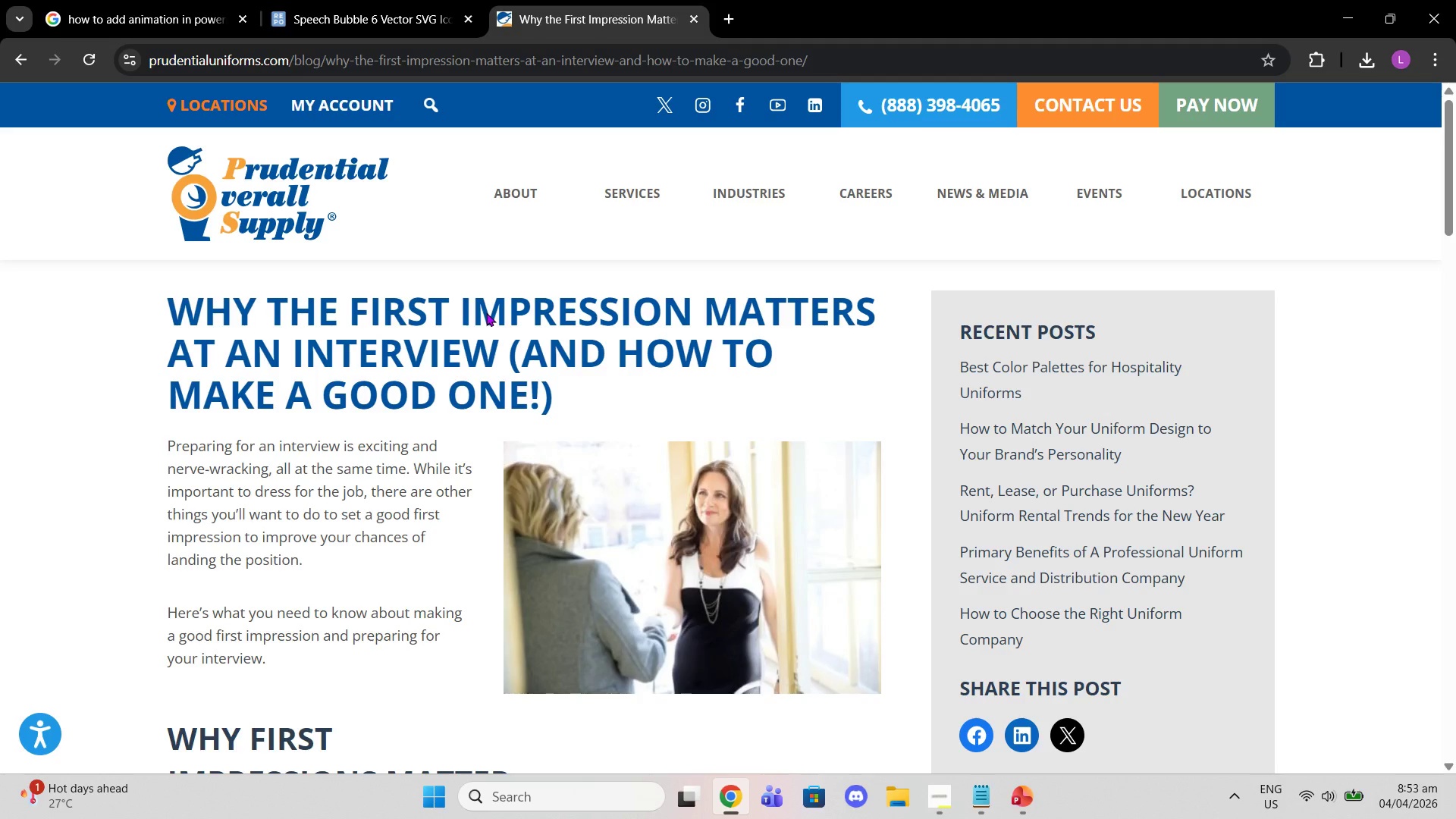 
scroll: coordinate [478, 482], scroll_direction: down, amount: 3.0
 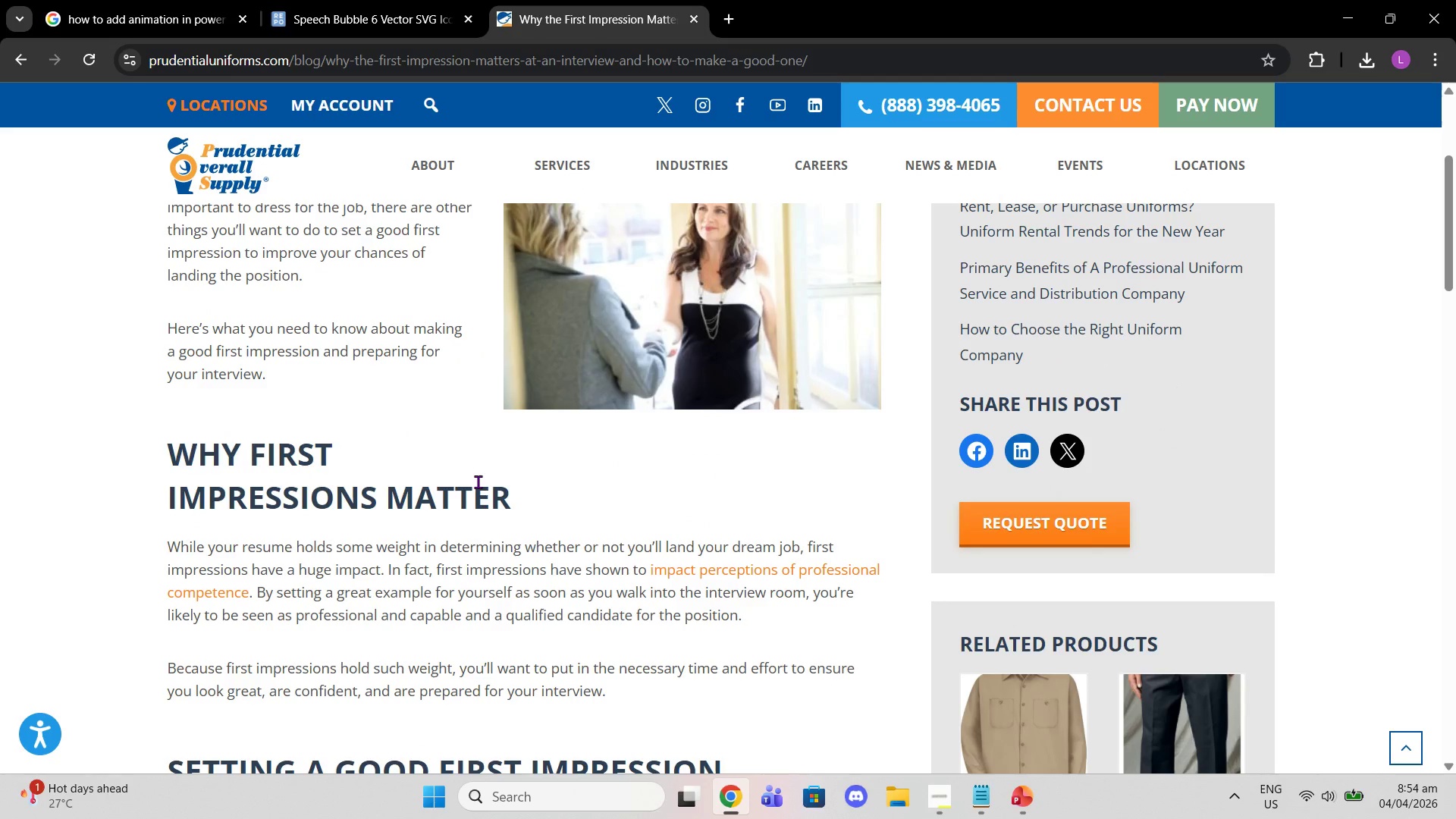 
wait(6.92)
 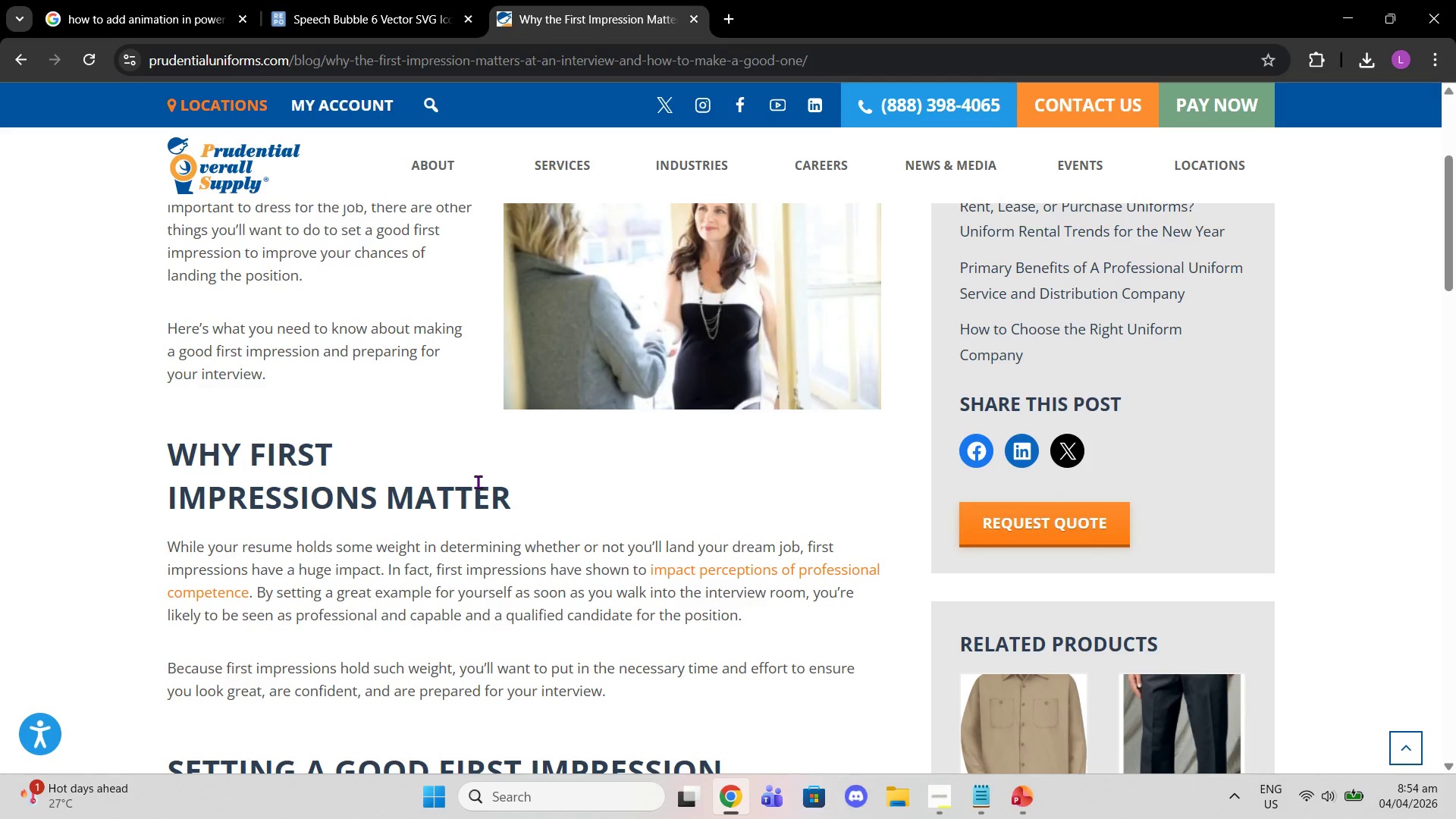 
scroll: coordinate [478, 482], scroll_direction: down, amount: 2.0
 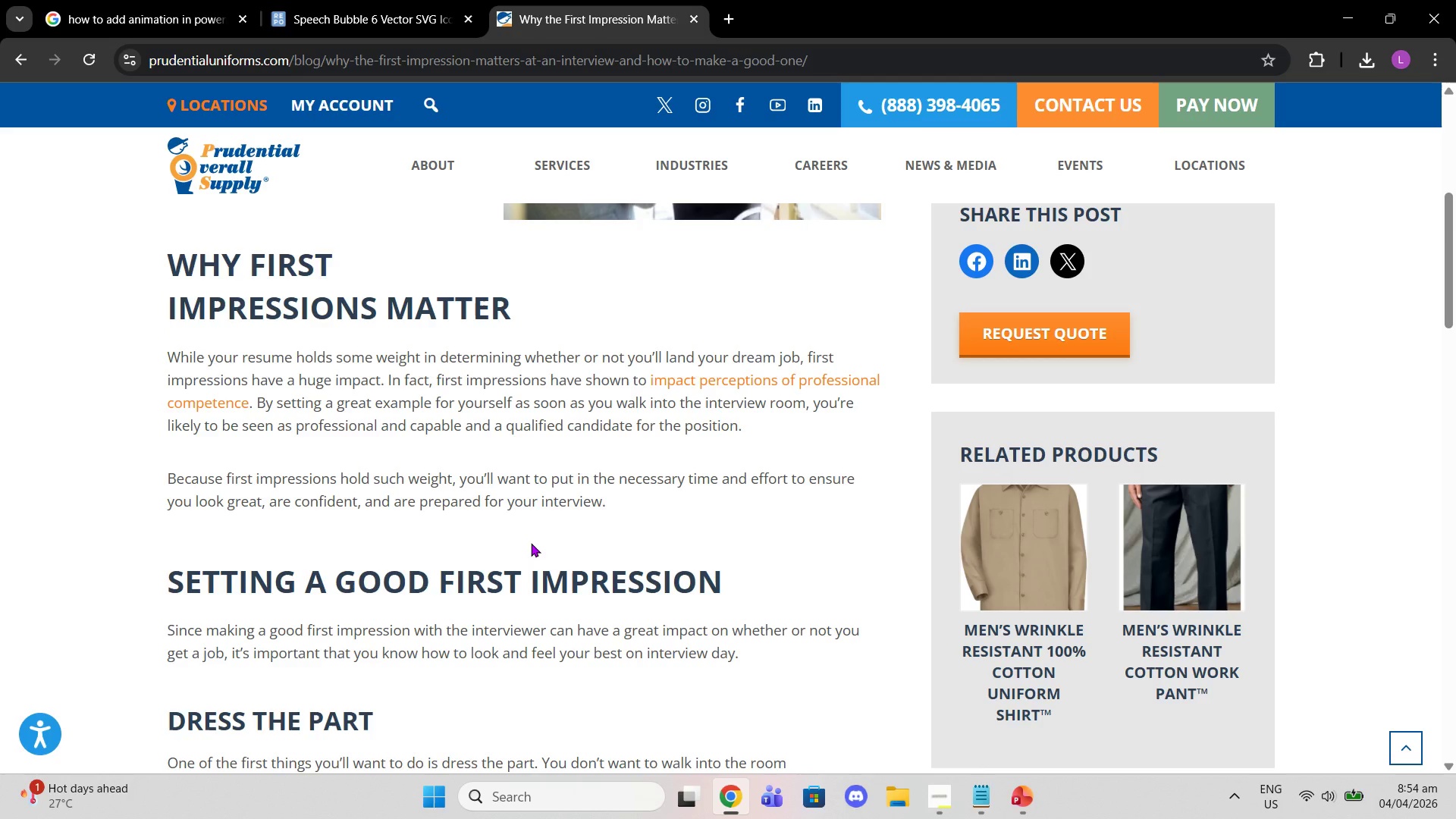 
wait(21.92)
 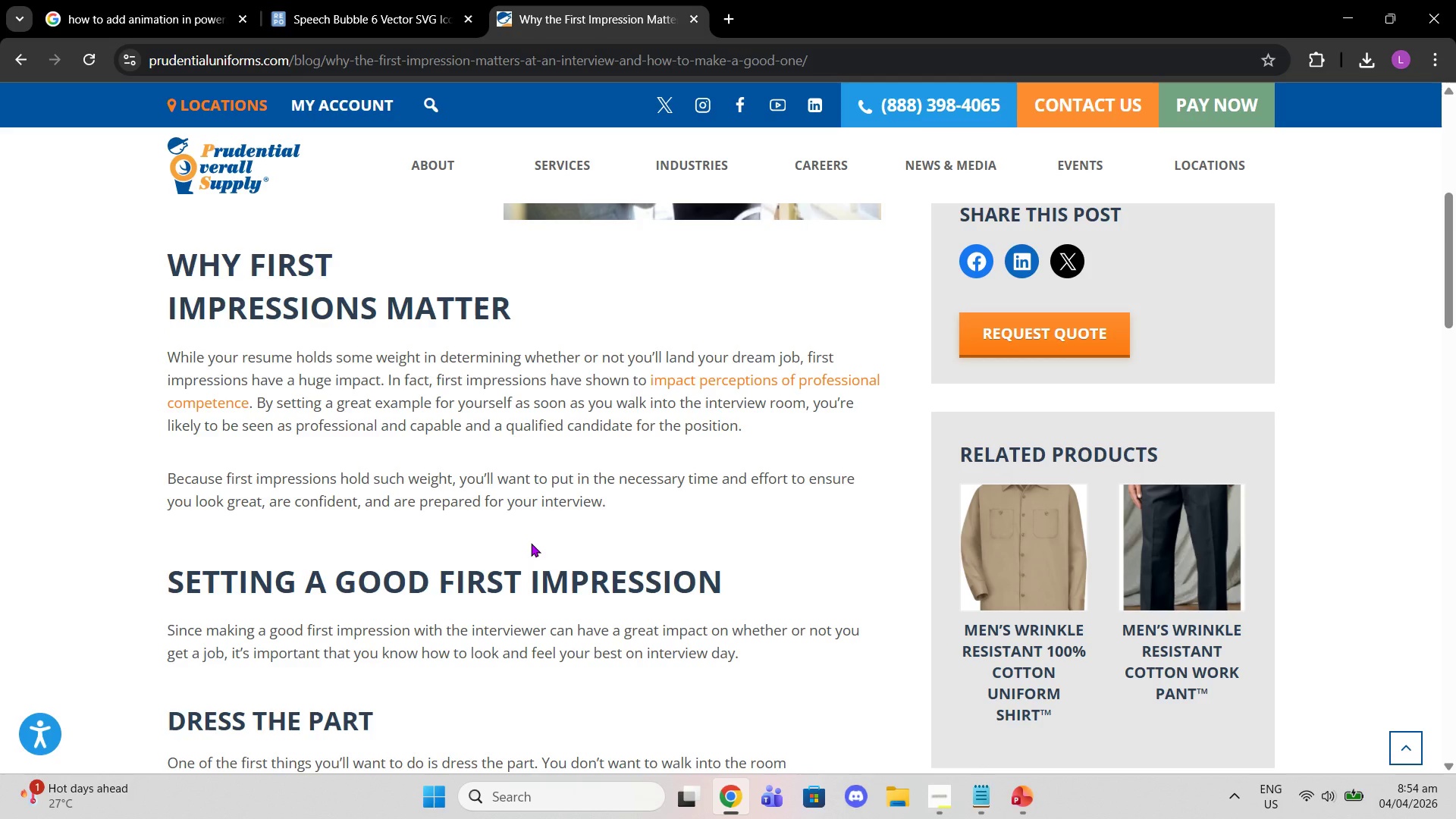 
scroll: coordinate [531, 543], scroll_direction: down, amount: 5.0
 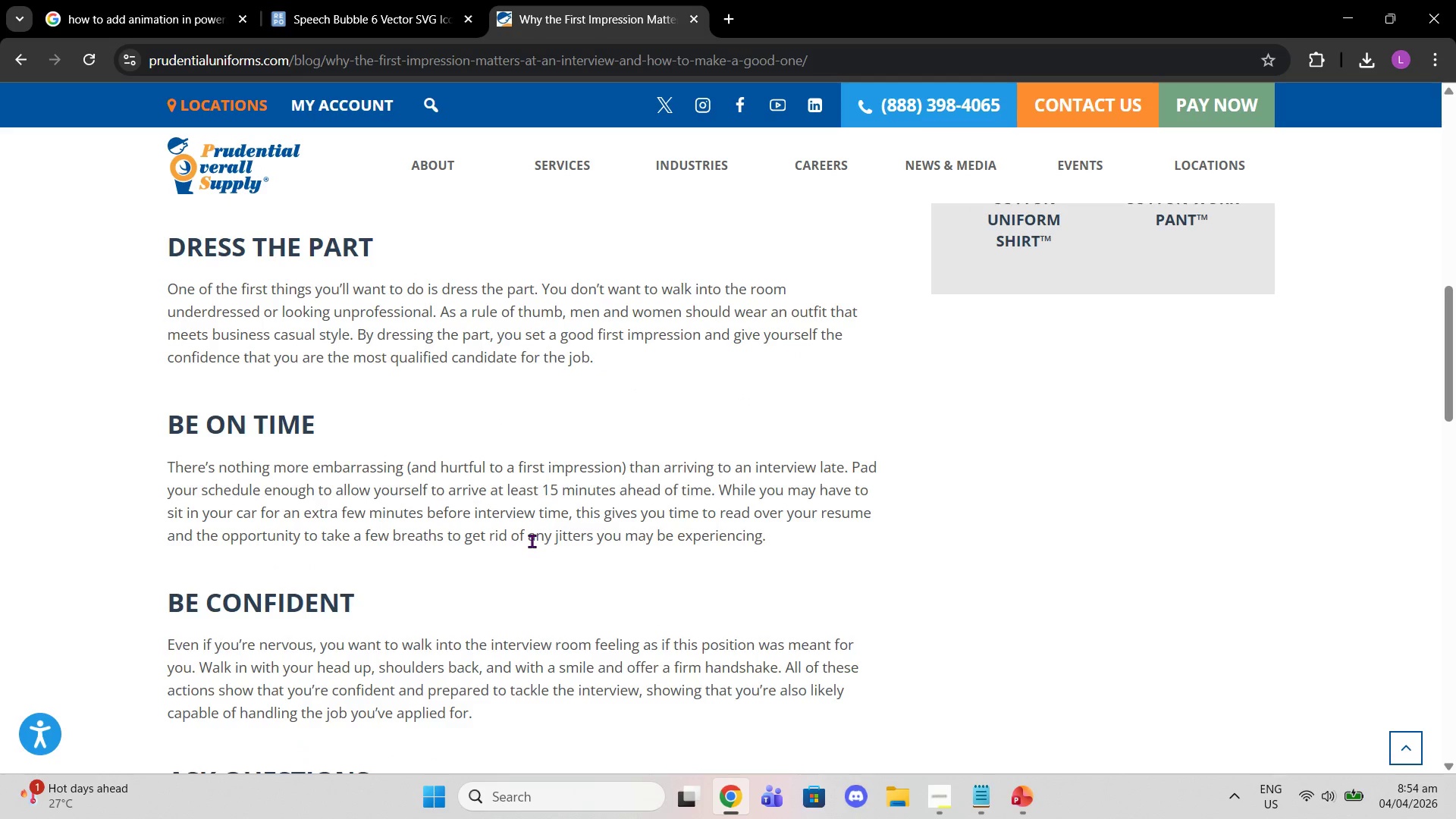 
scroll: coordinate [532, 541], scroll_direction: up, amount: 6.0
 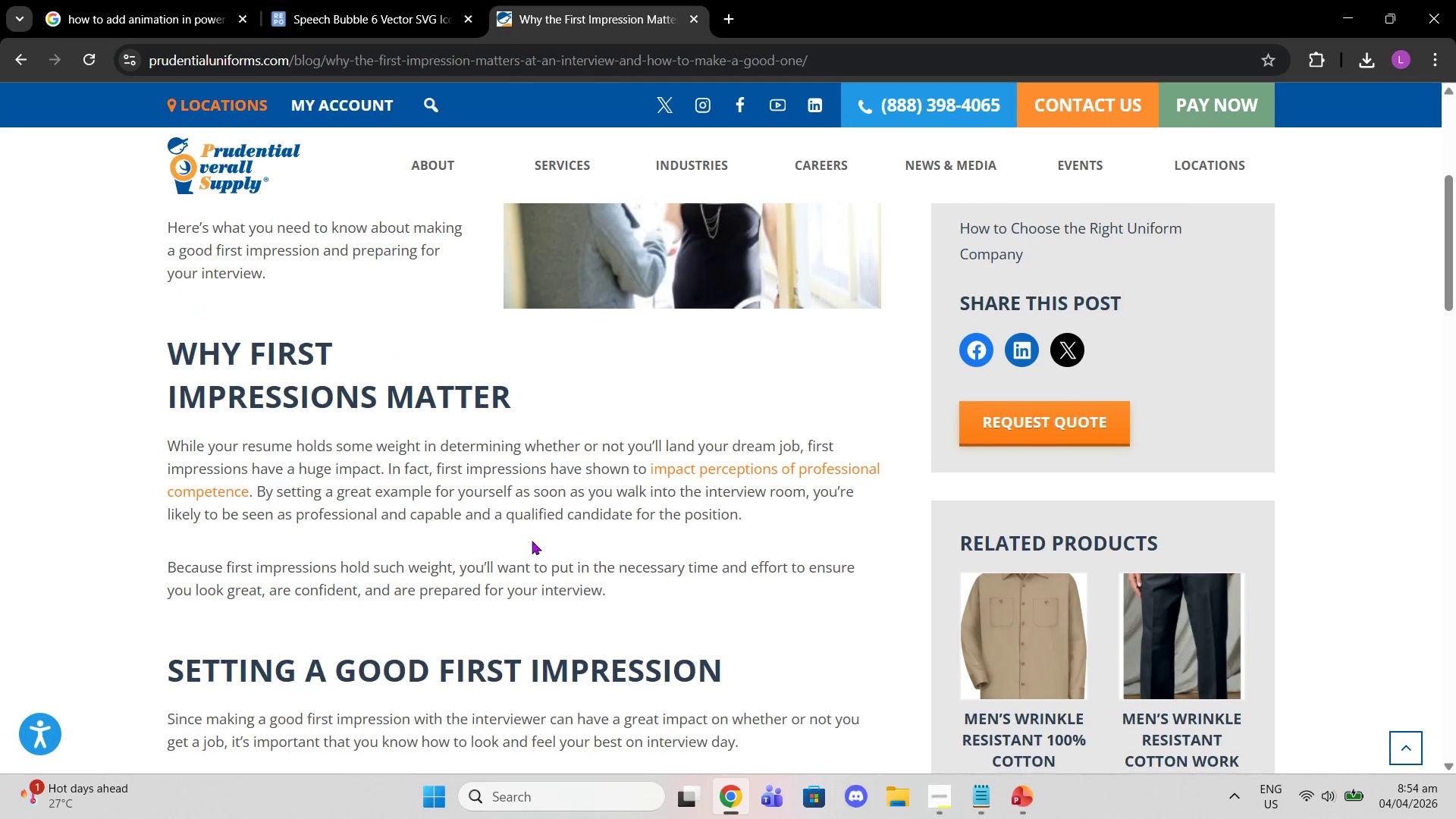 
scroll: coordinate [532, 541], scroll_direction: down, amount: 1.0
 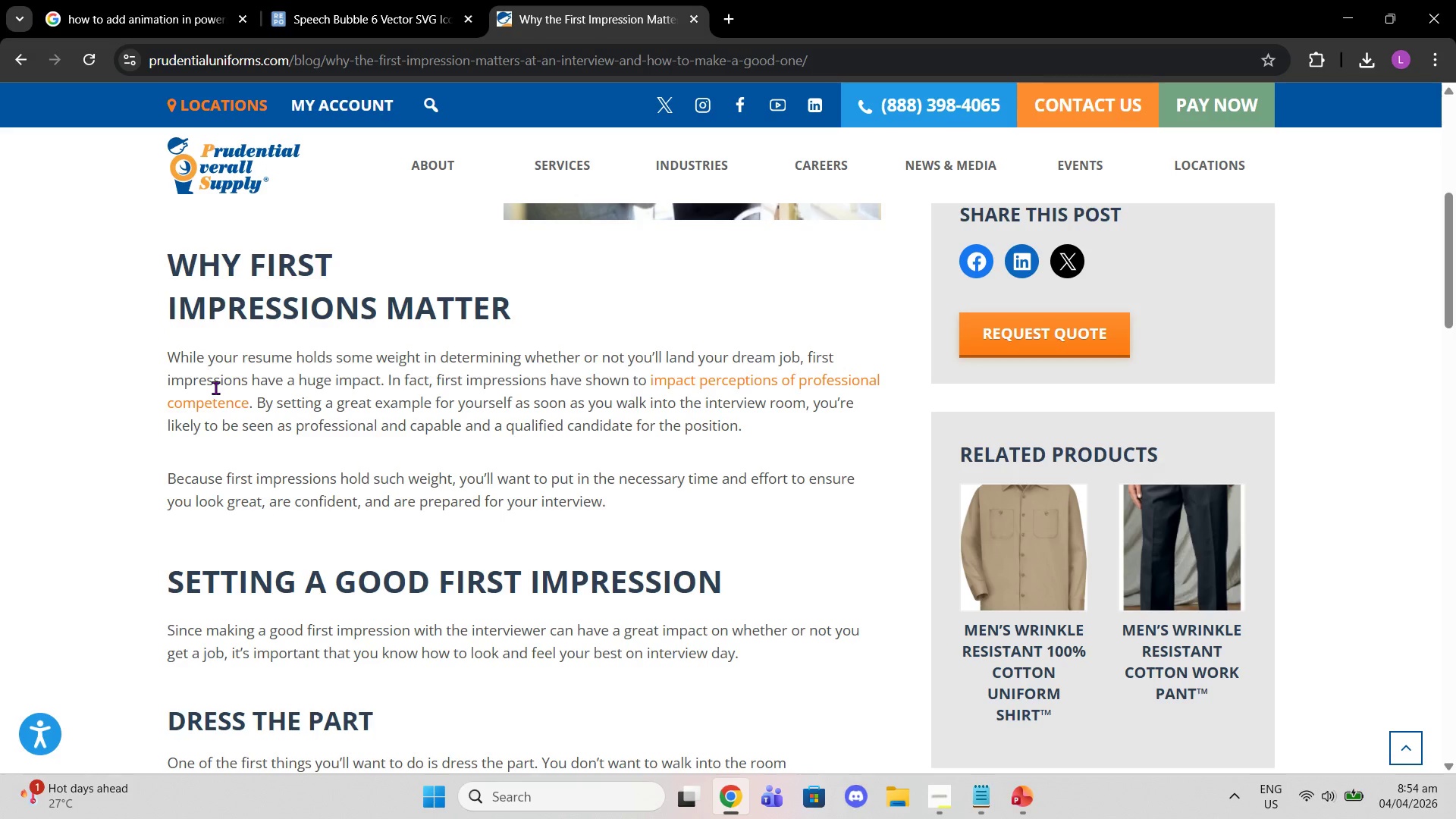 
wait(13.07)
 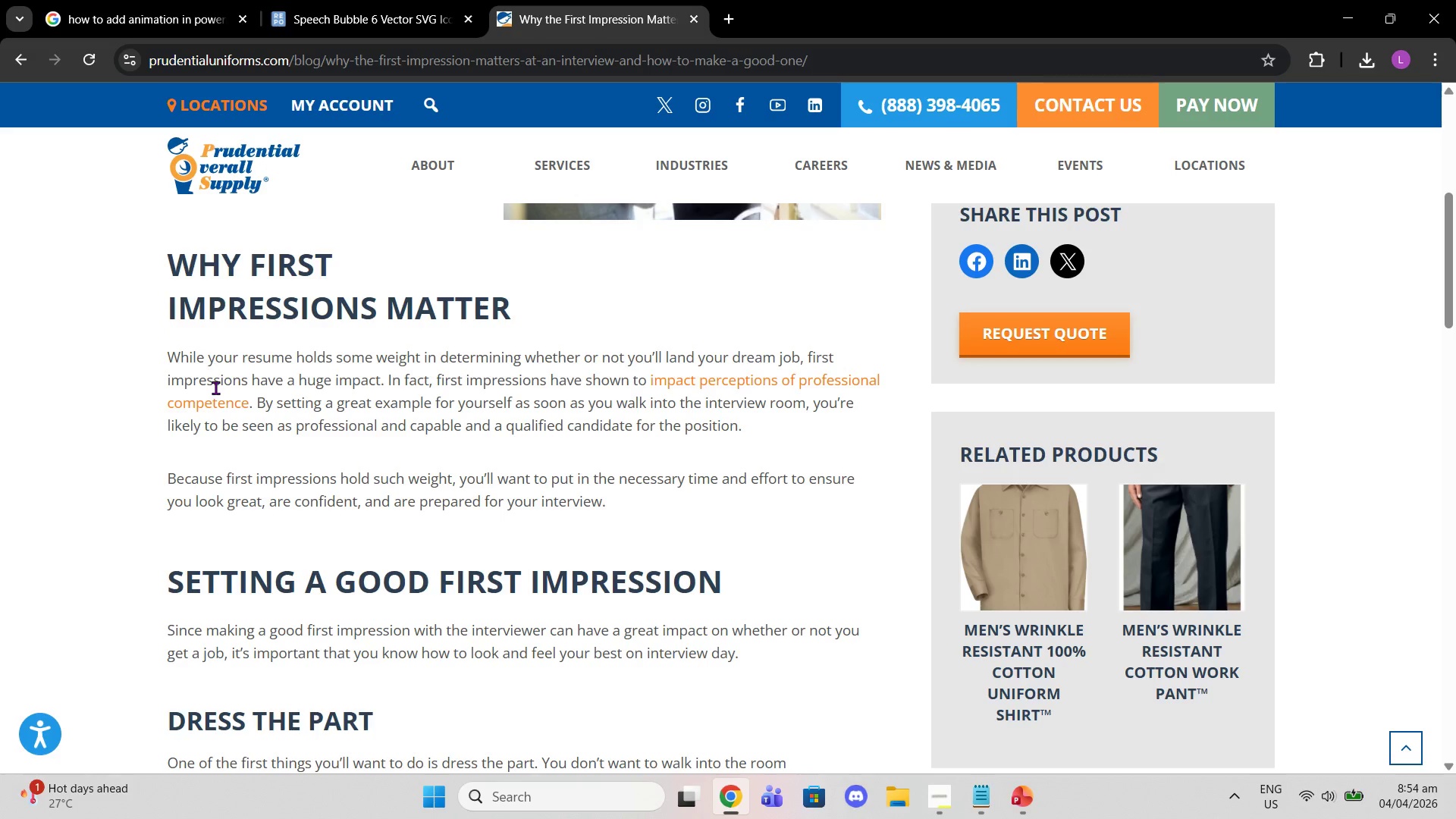 
scroll: coordinate [243, 424], scroll_direction: down, amount: 5.0
 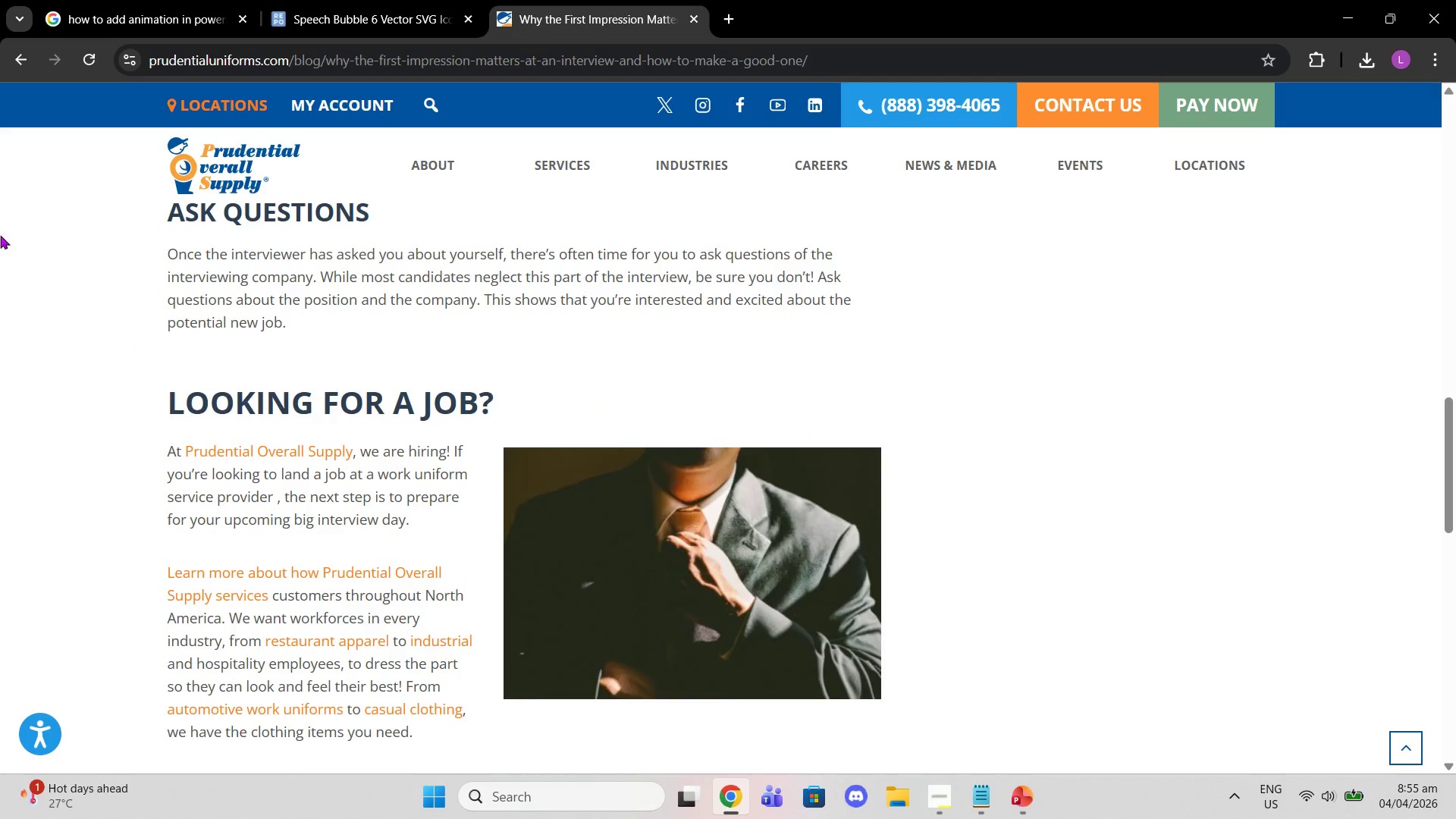 
left_click([30, 58])
 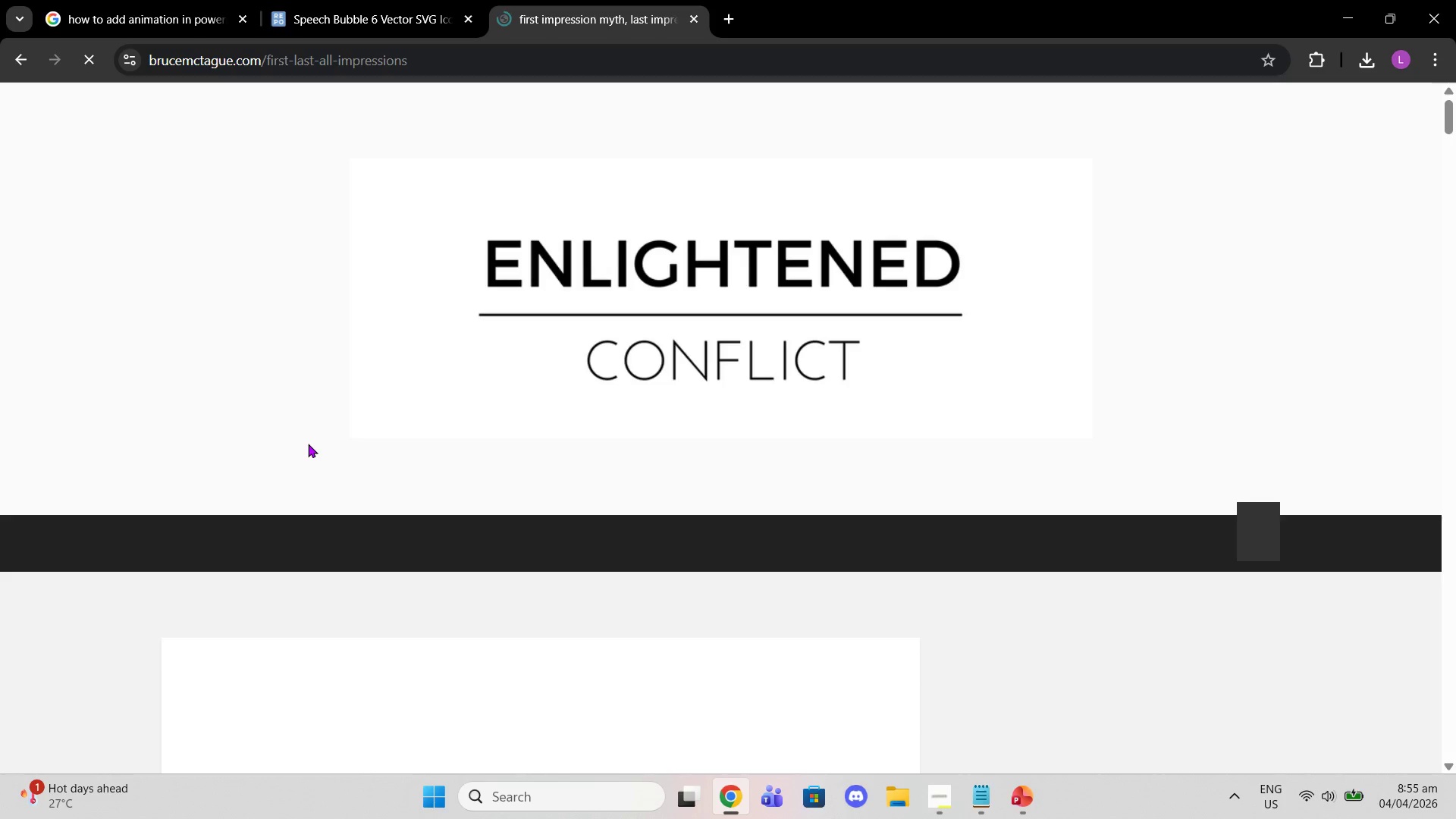 
scroll: coordinate [376, 520], scroll_direction: down, amount: 15.0
 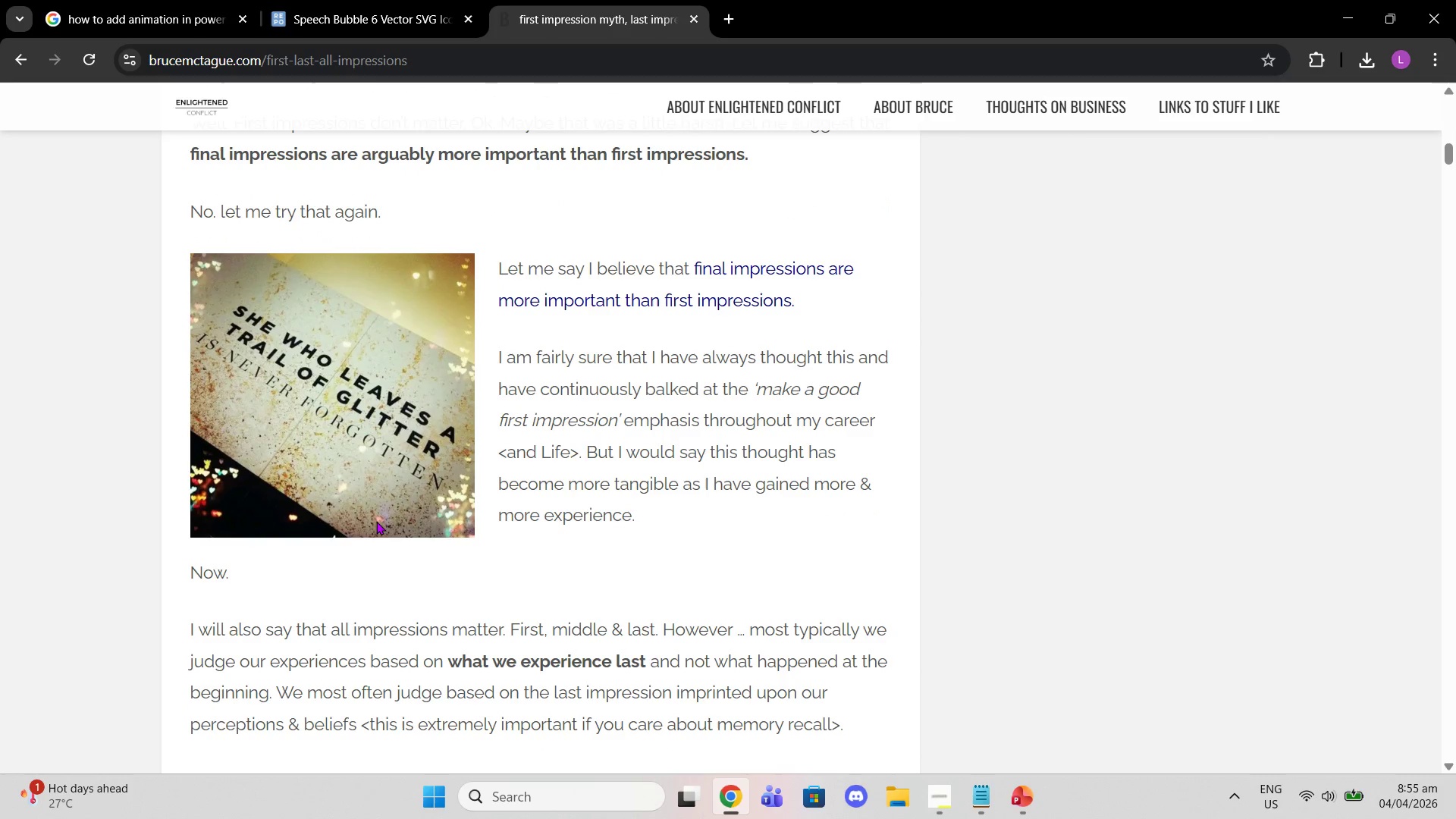 
scroll: coordinate [384, 556], scroll_direction: down, amount: 2.0
 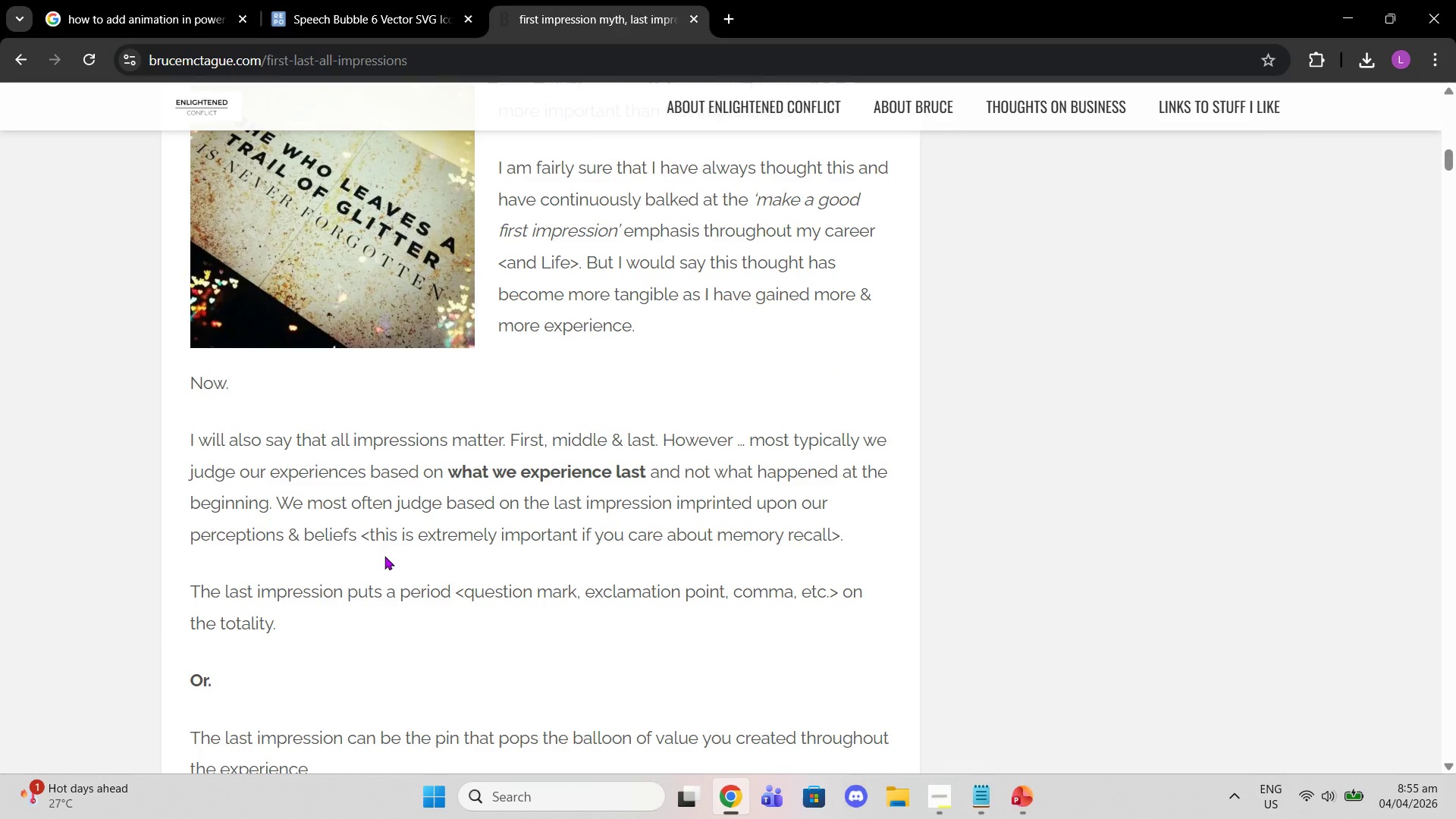 
wait(6.17)
 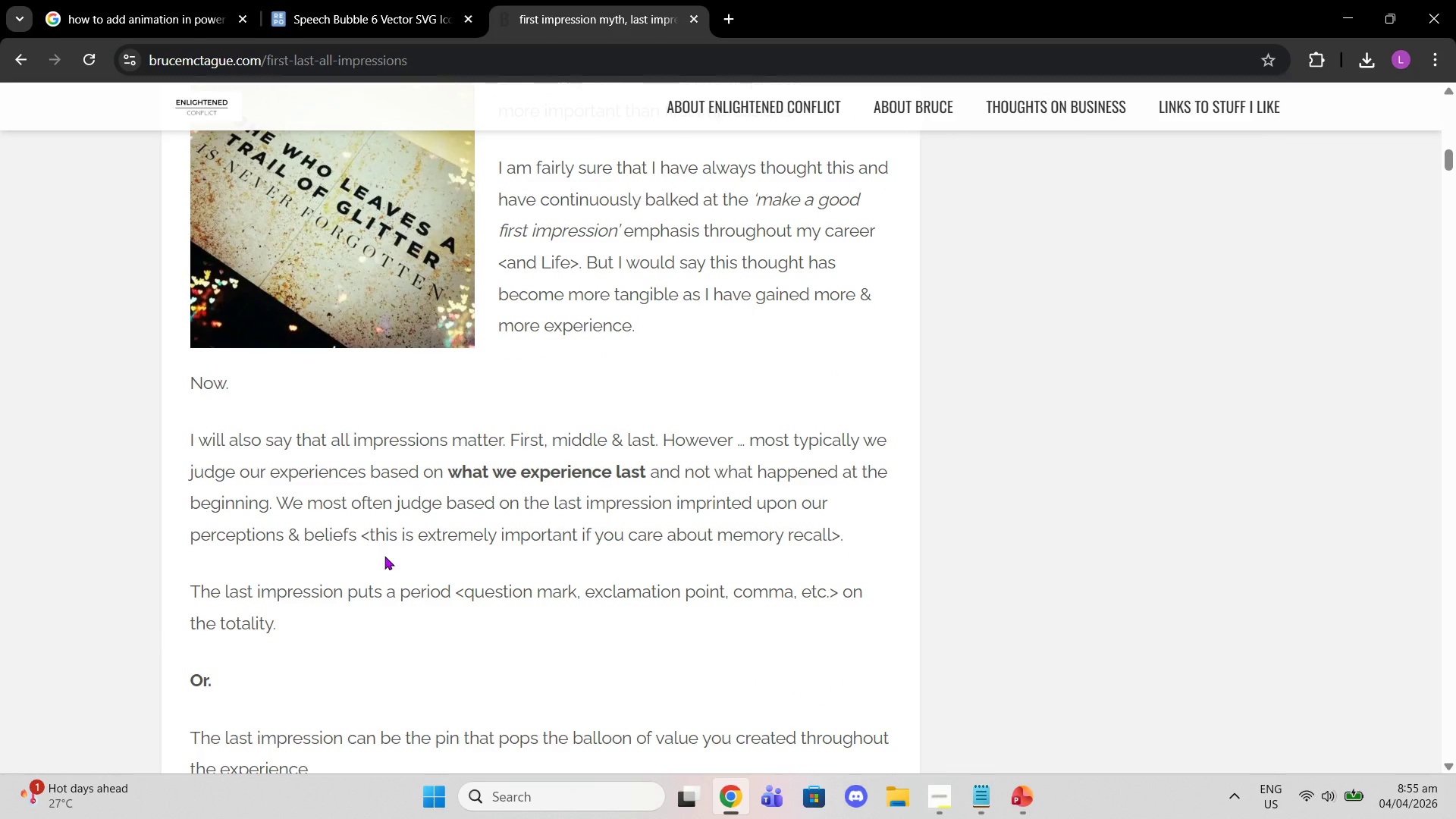 
scroll: coordinate [385, 545], scroll_direction: down, amount: 3.0
 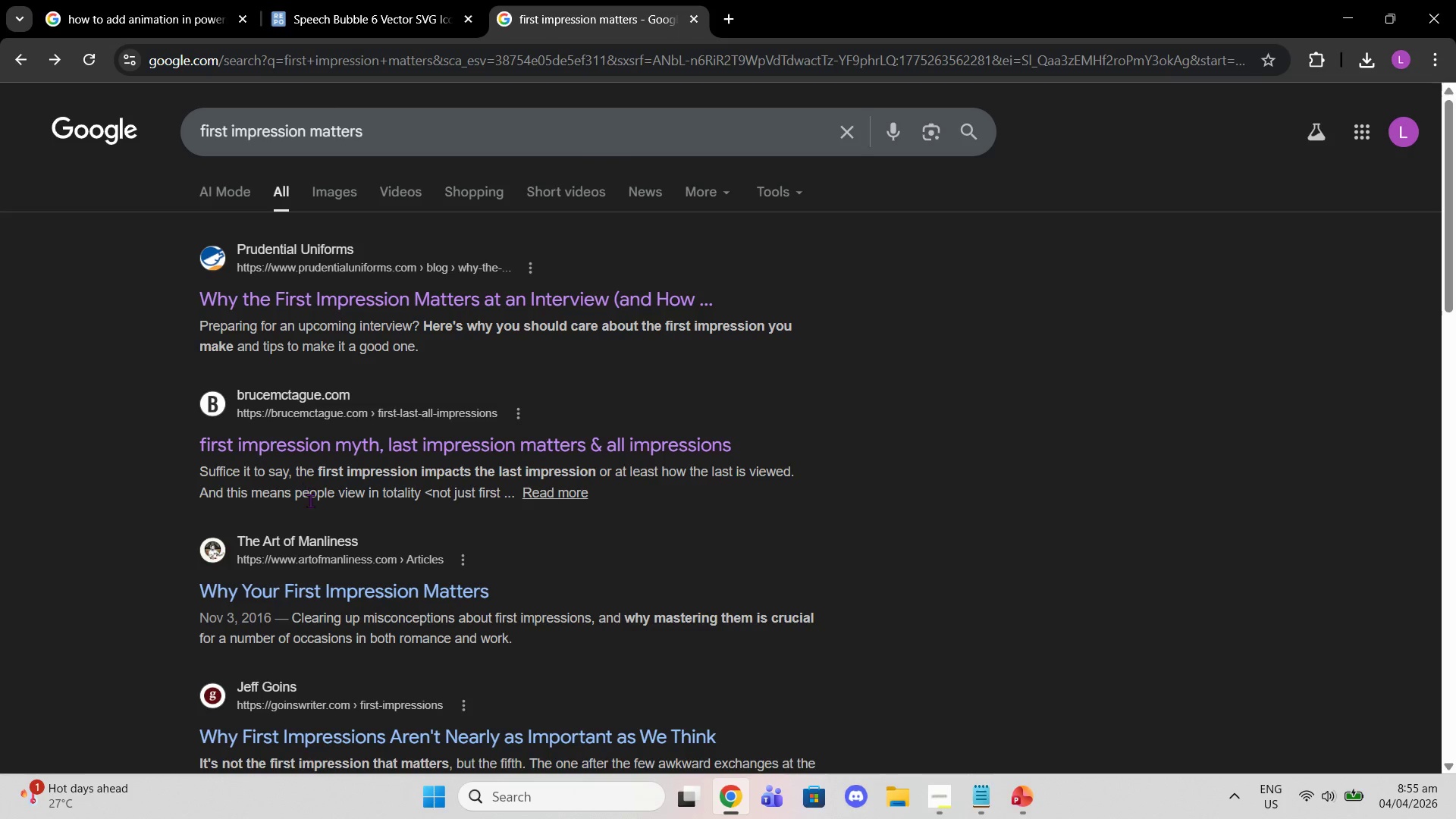 
left_click([336, 588])
 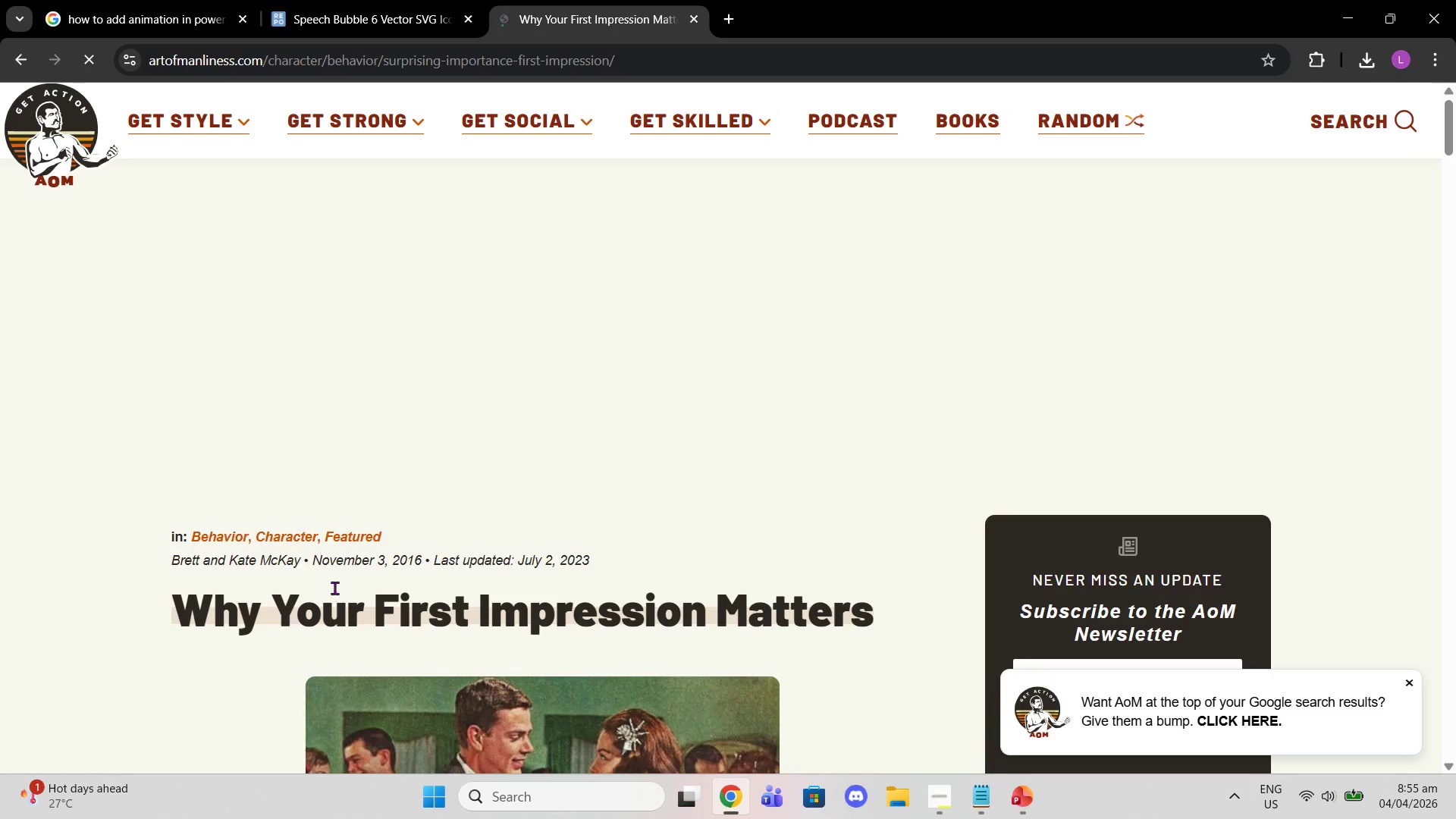 
scroll: coordinate [333, 521], scroll_direction: down, amount: 6.0
 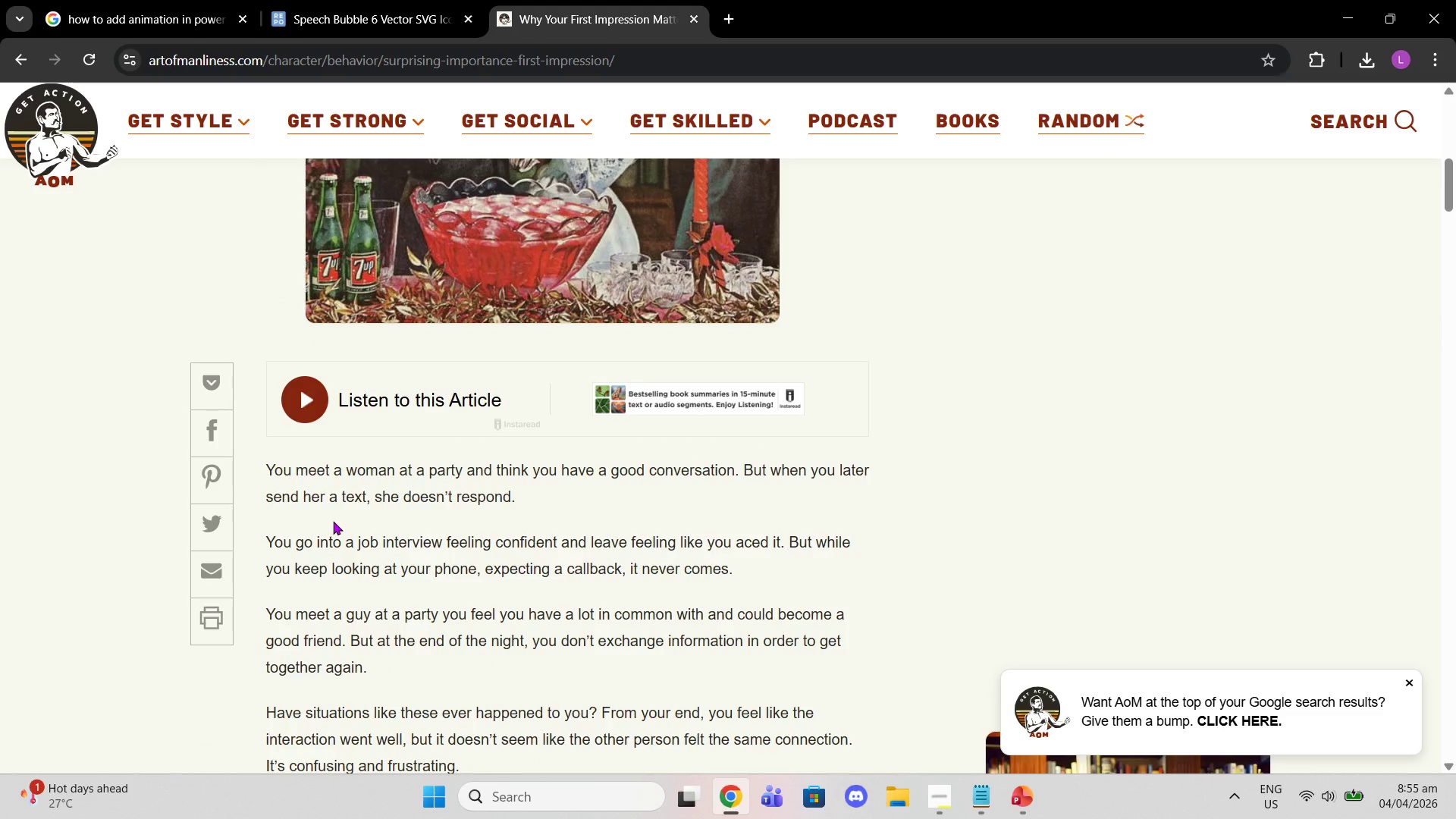 
wait(6.48)
 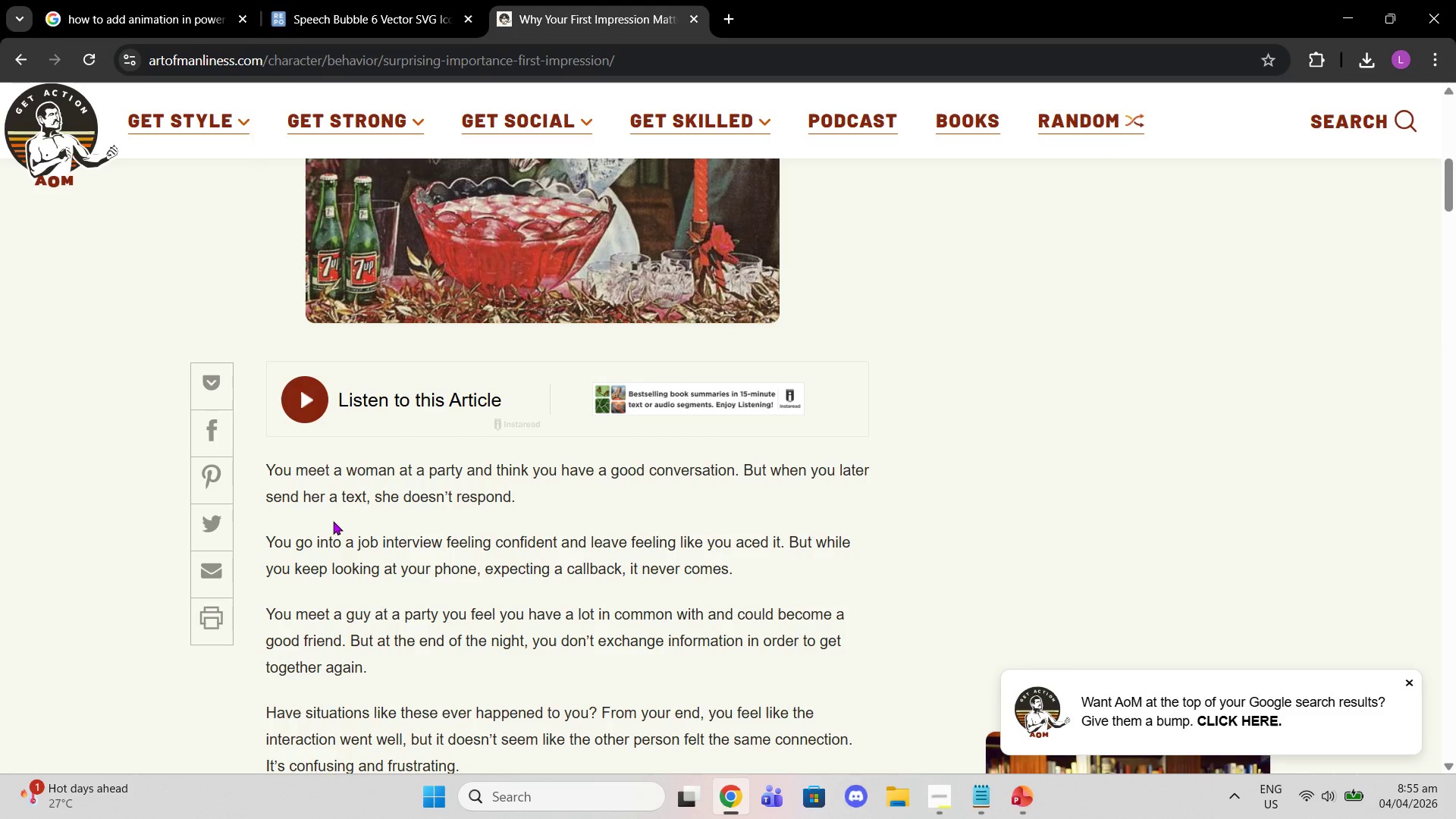 
scroll: coordinate [350, 500], scroll_direction: down, amount: 2.0
 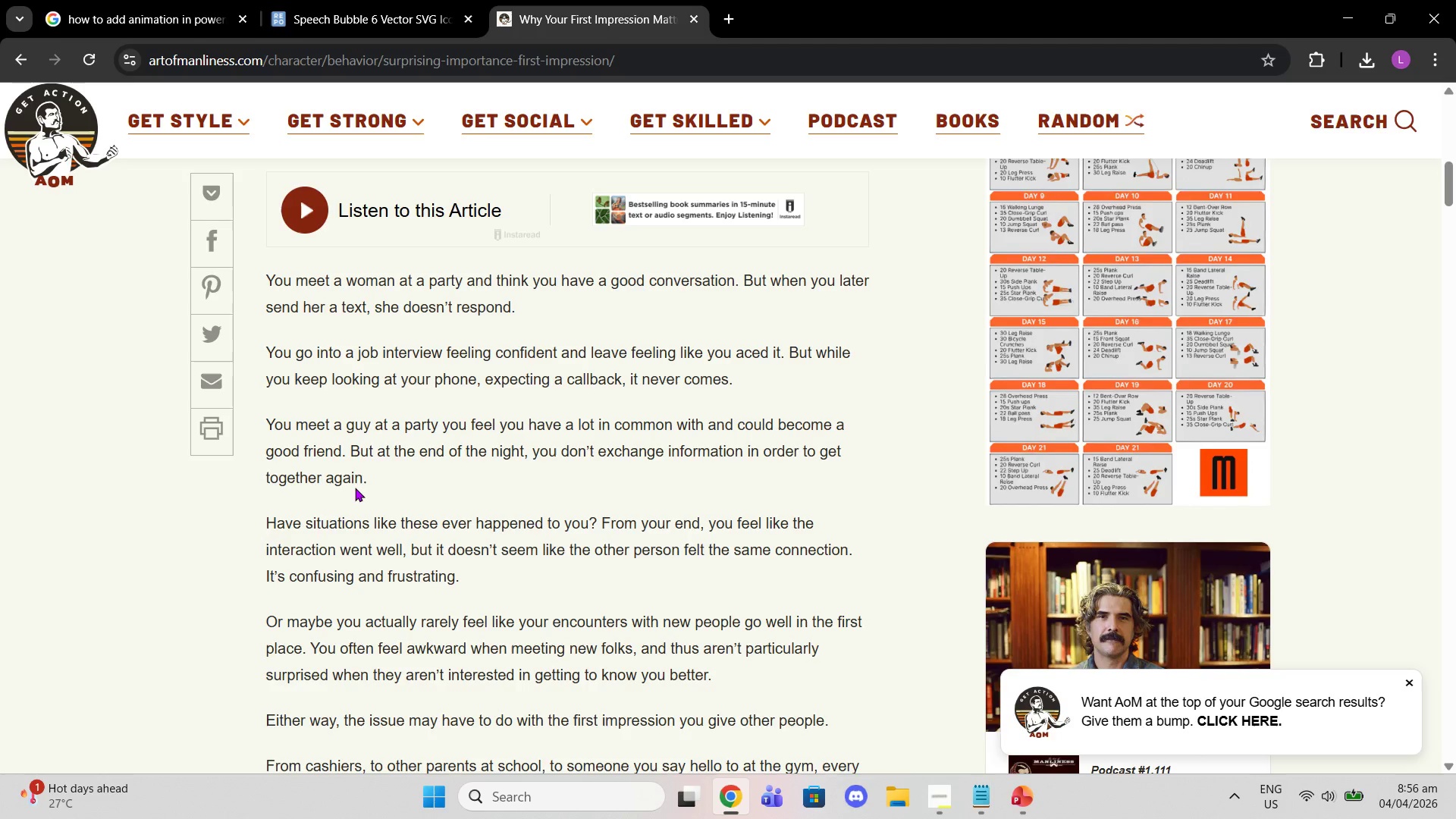 
wait(21.11)
 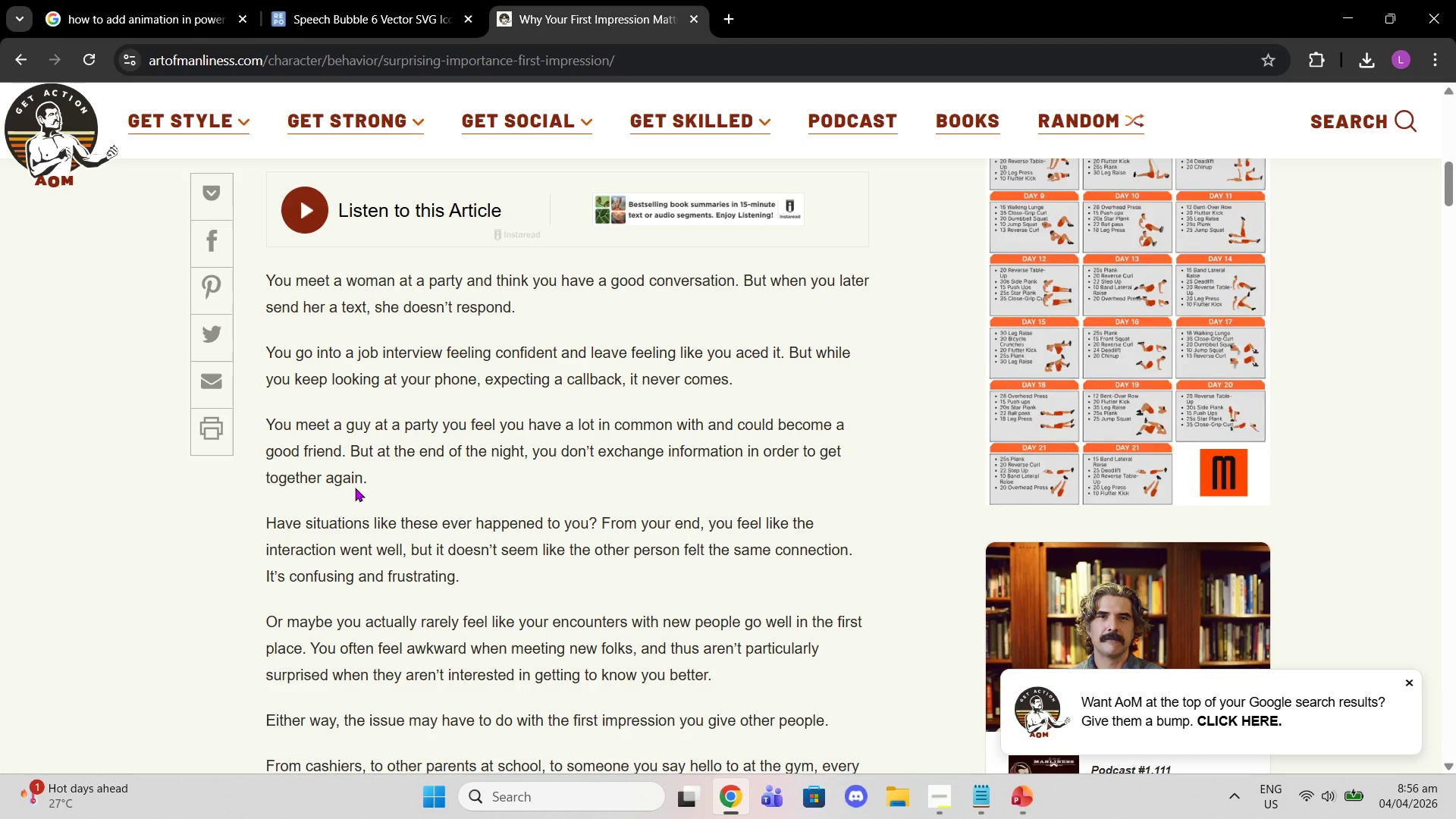 
scroll: coordinate [355, 488], scroll_direction: down, amount: 2.0
 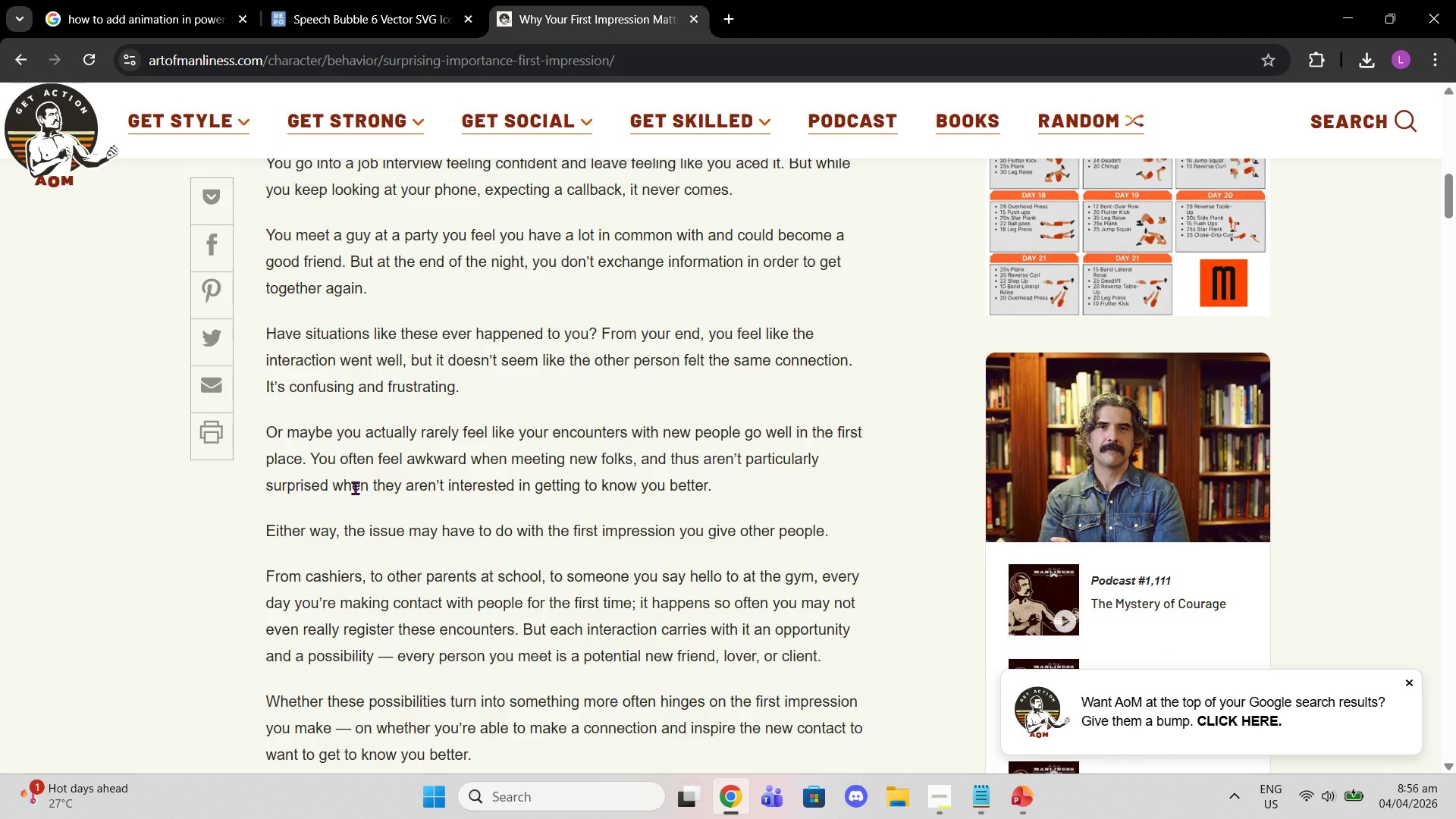 
wait(8.76)
 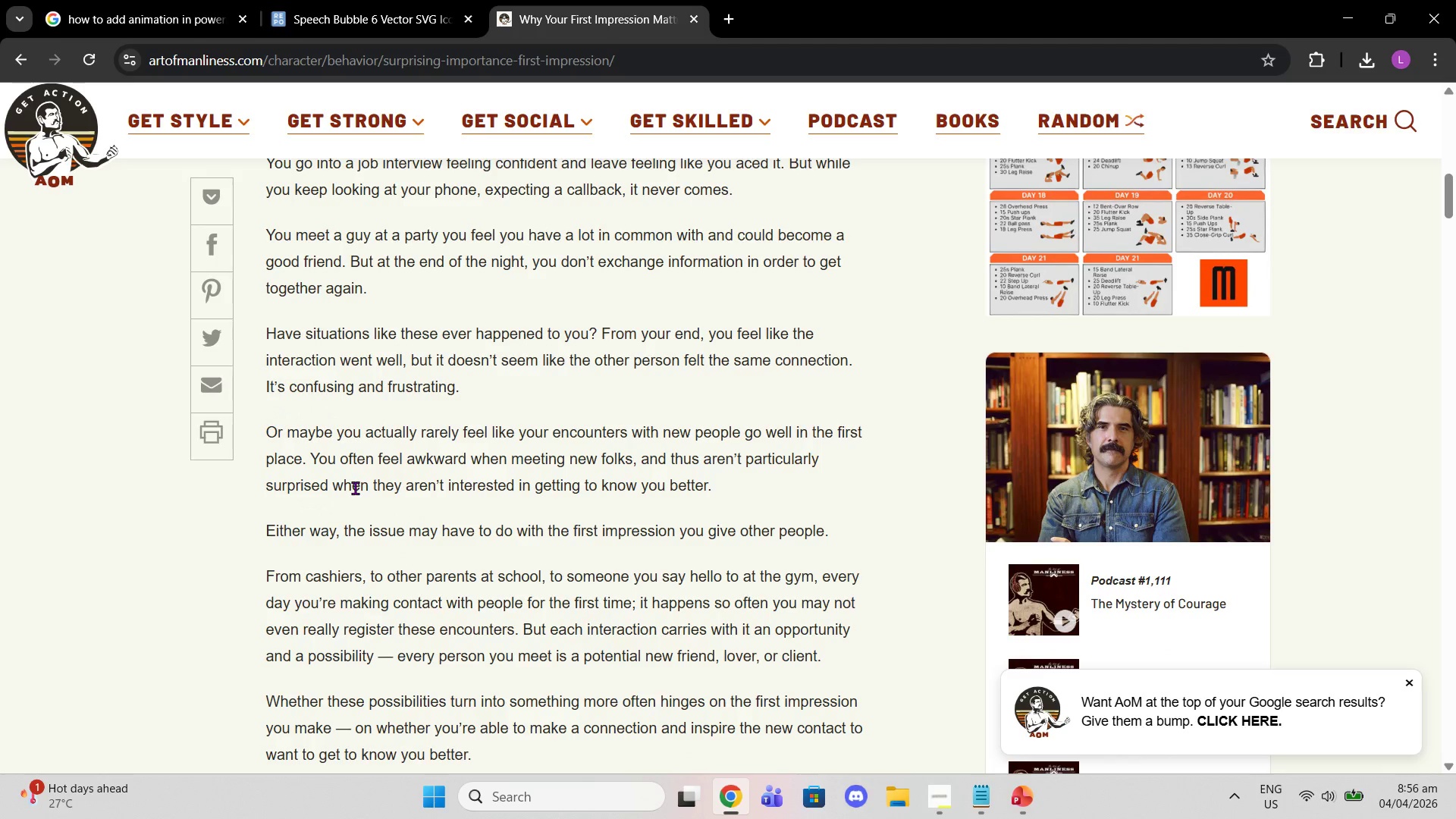 
scroll: coordinate [373, 450], scroll_direction: up, amount: 2.0
 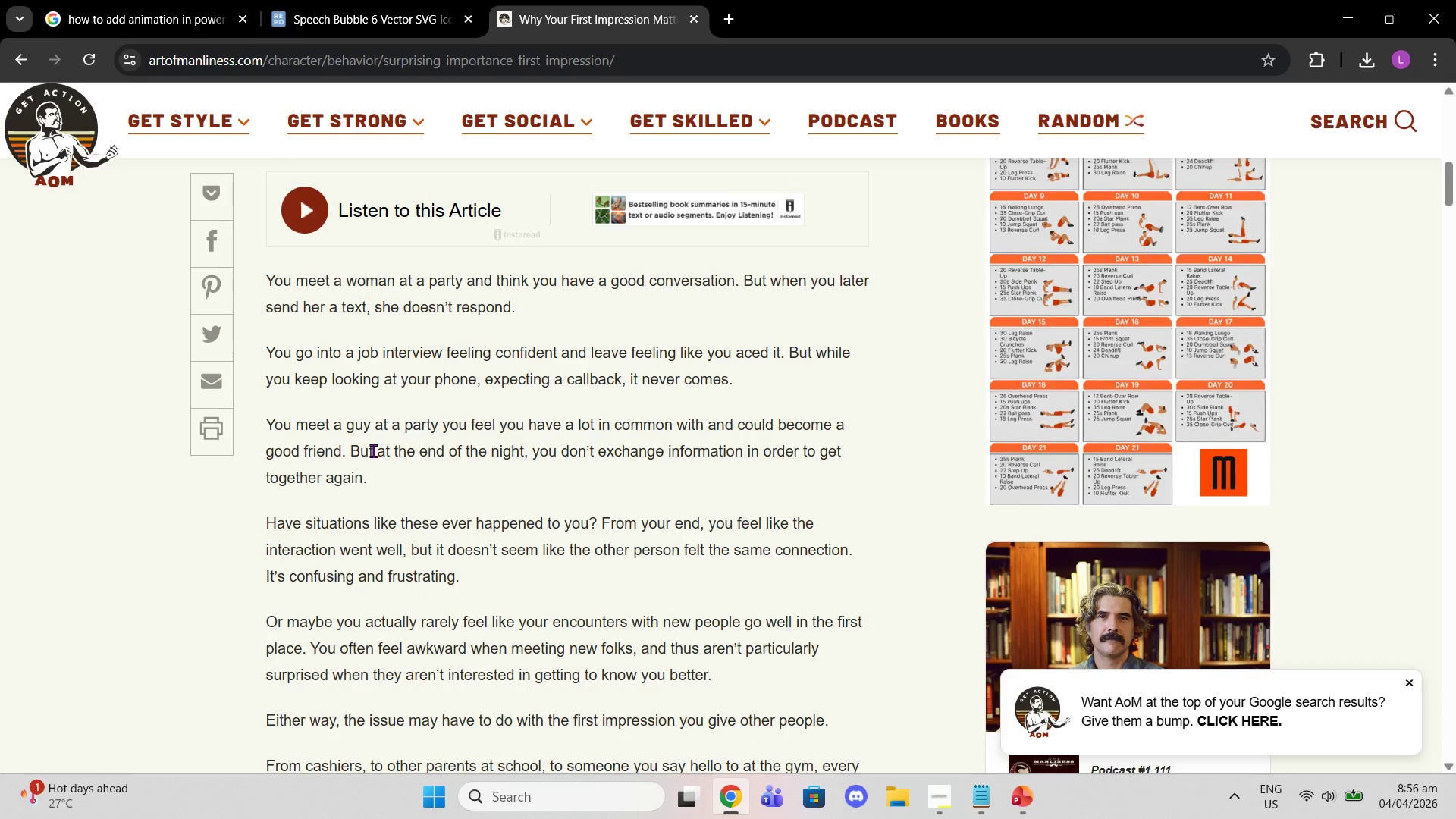 
wait(18.46)
 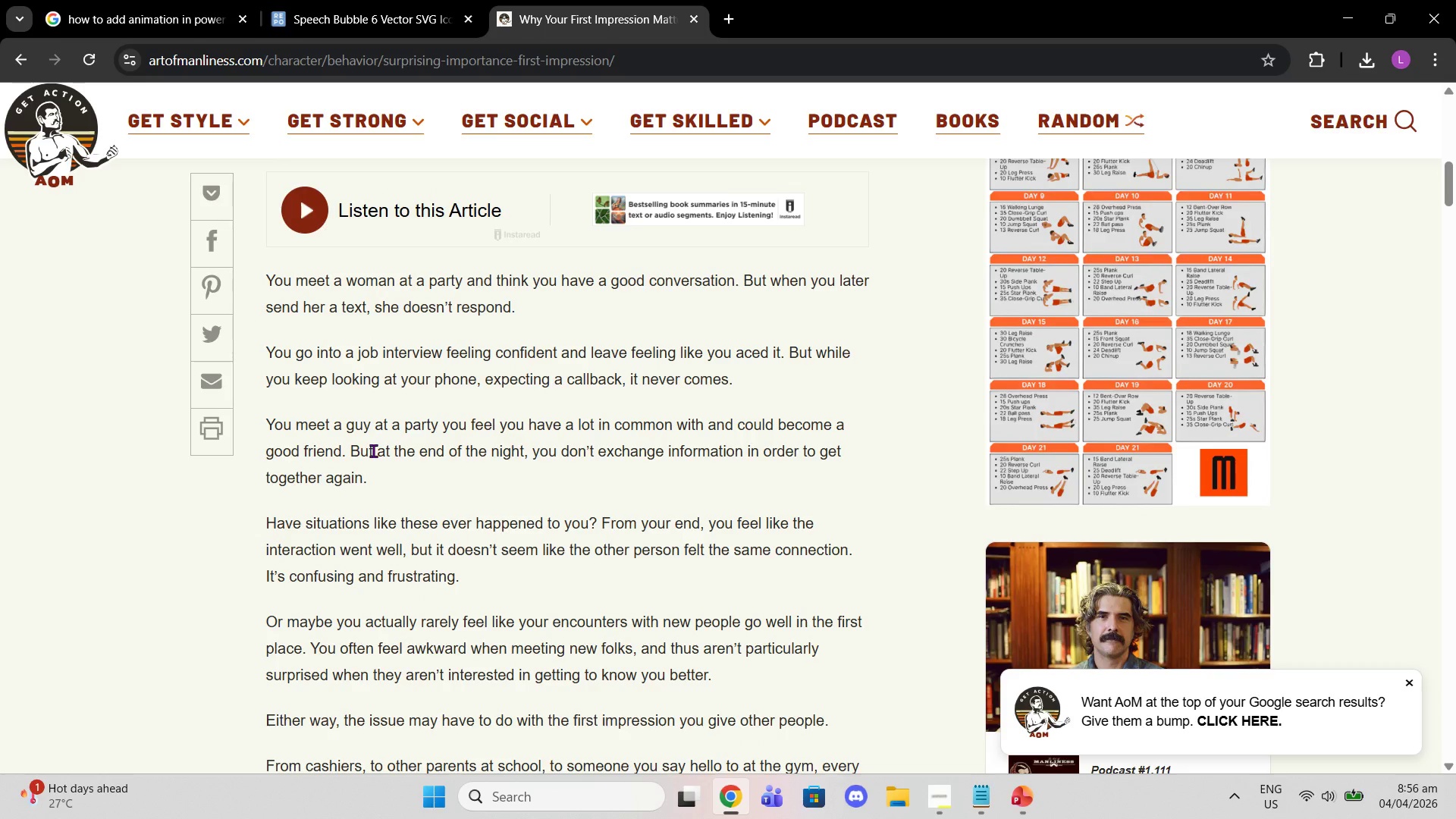 
scroll: coordinate [373, 453], scroll_direction: down, amount: 2.0
 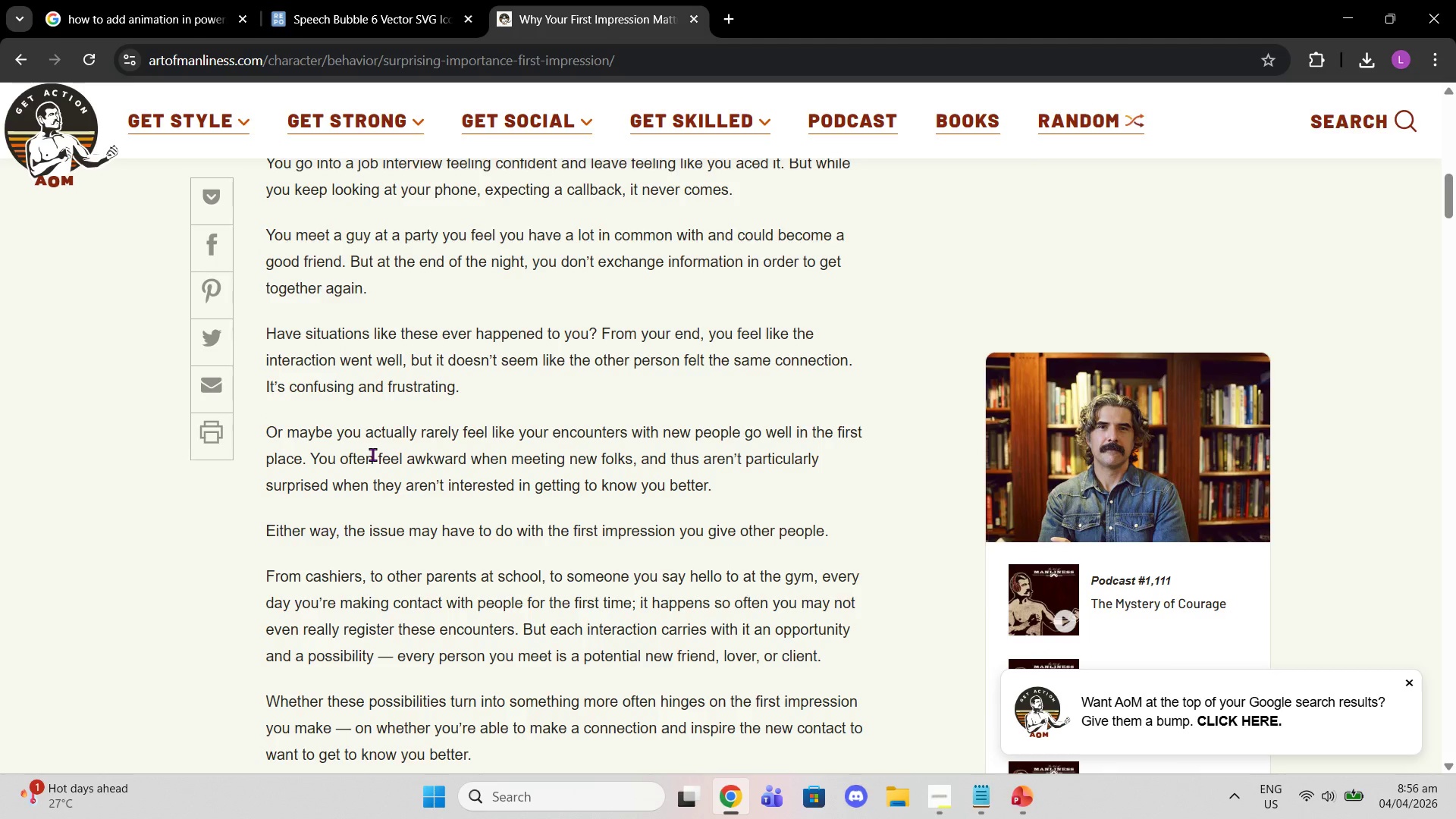 
wait(8.04)
 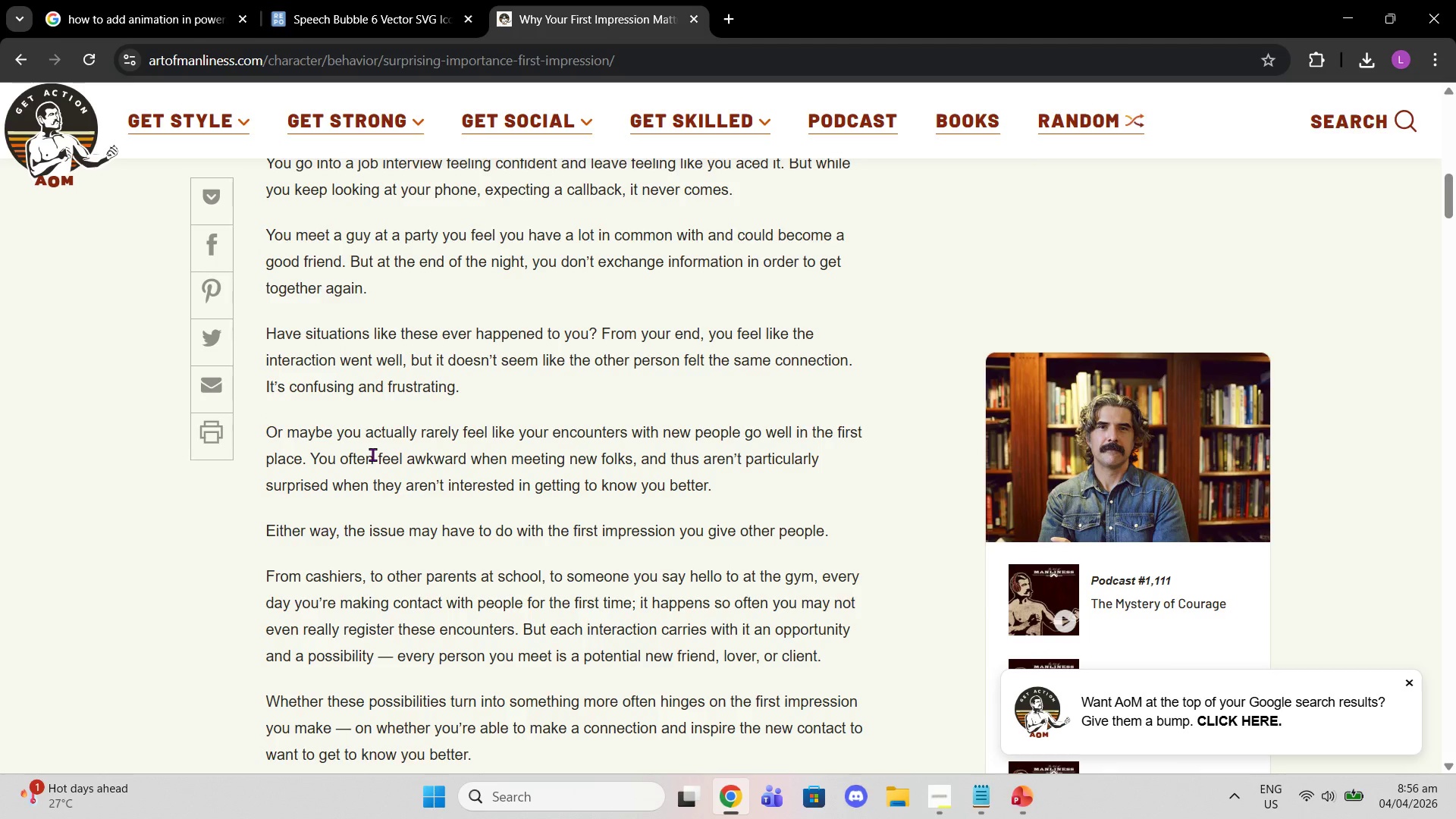 
scroll: coordinate [372, 466], scroll_direction: down, amount: 1.0
 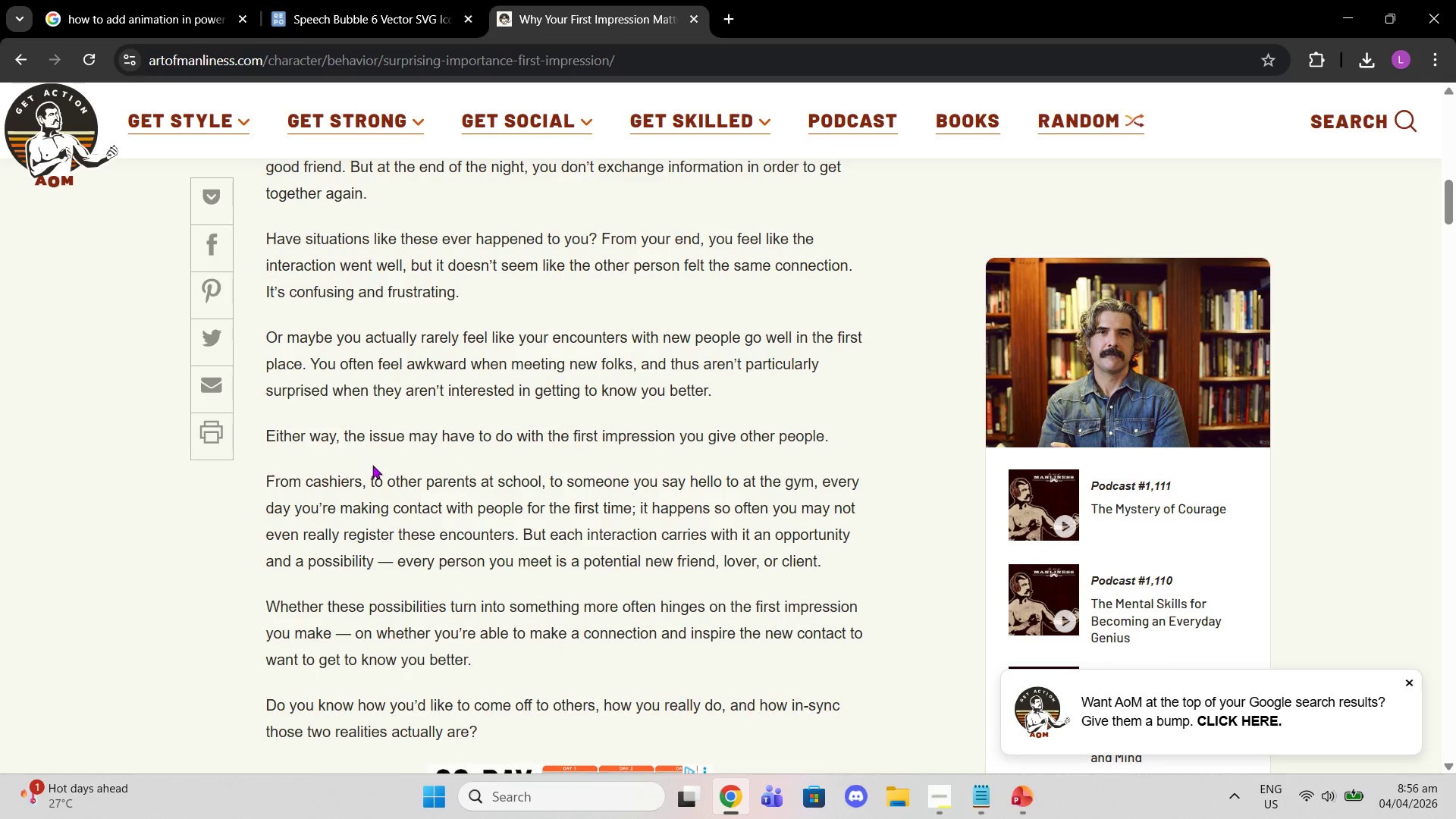 
scroll: coordinate [372, 465], scroll_direction: up, amount: 2.0
 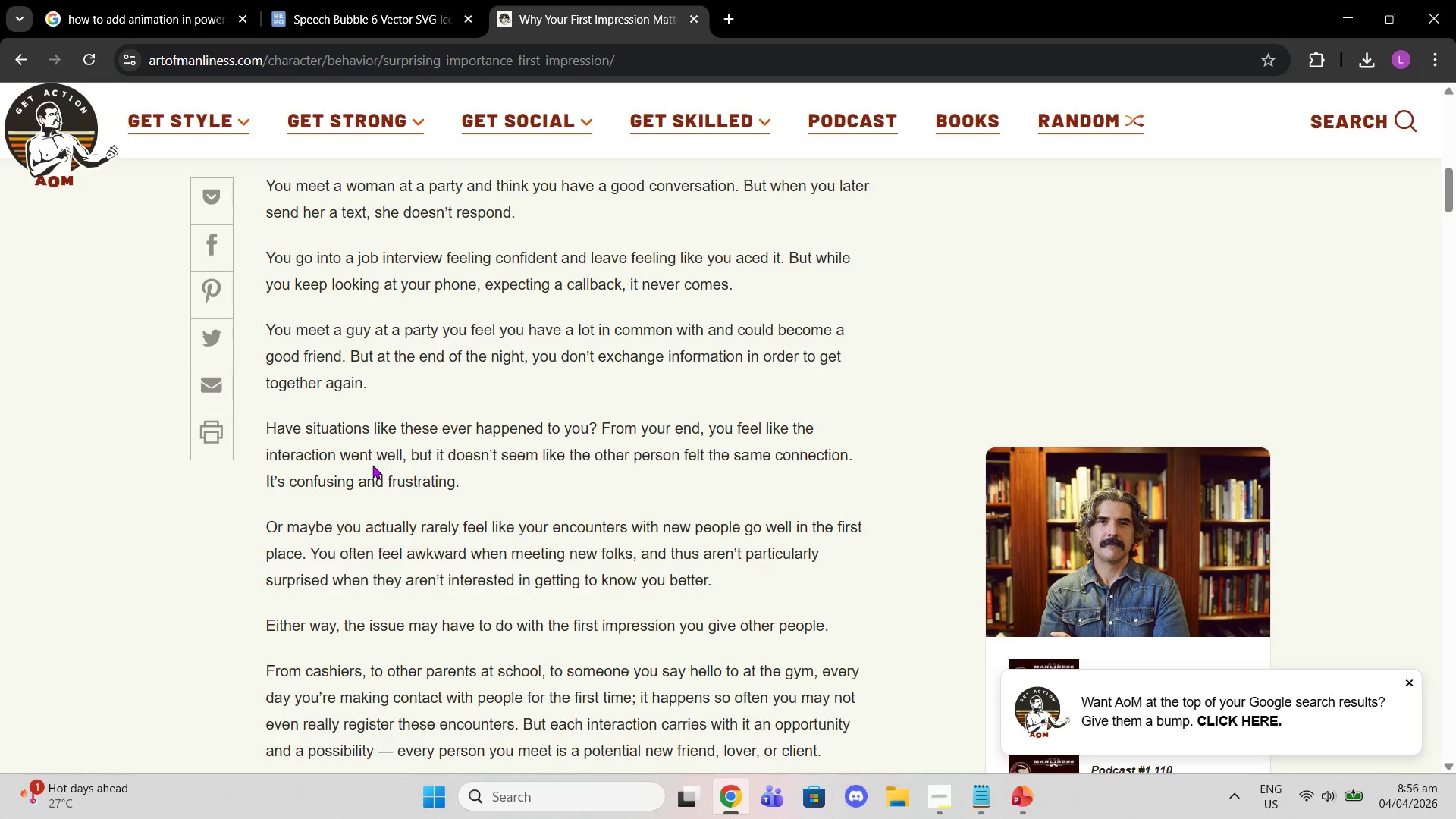 
scroll: coordinate [372, 465], scroll_direction: down, amount: 7.0
 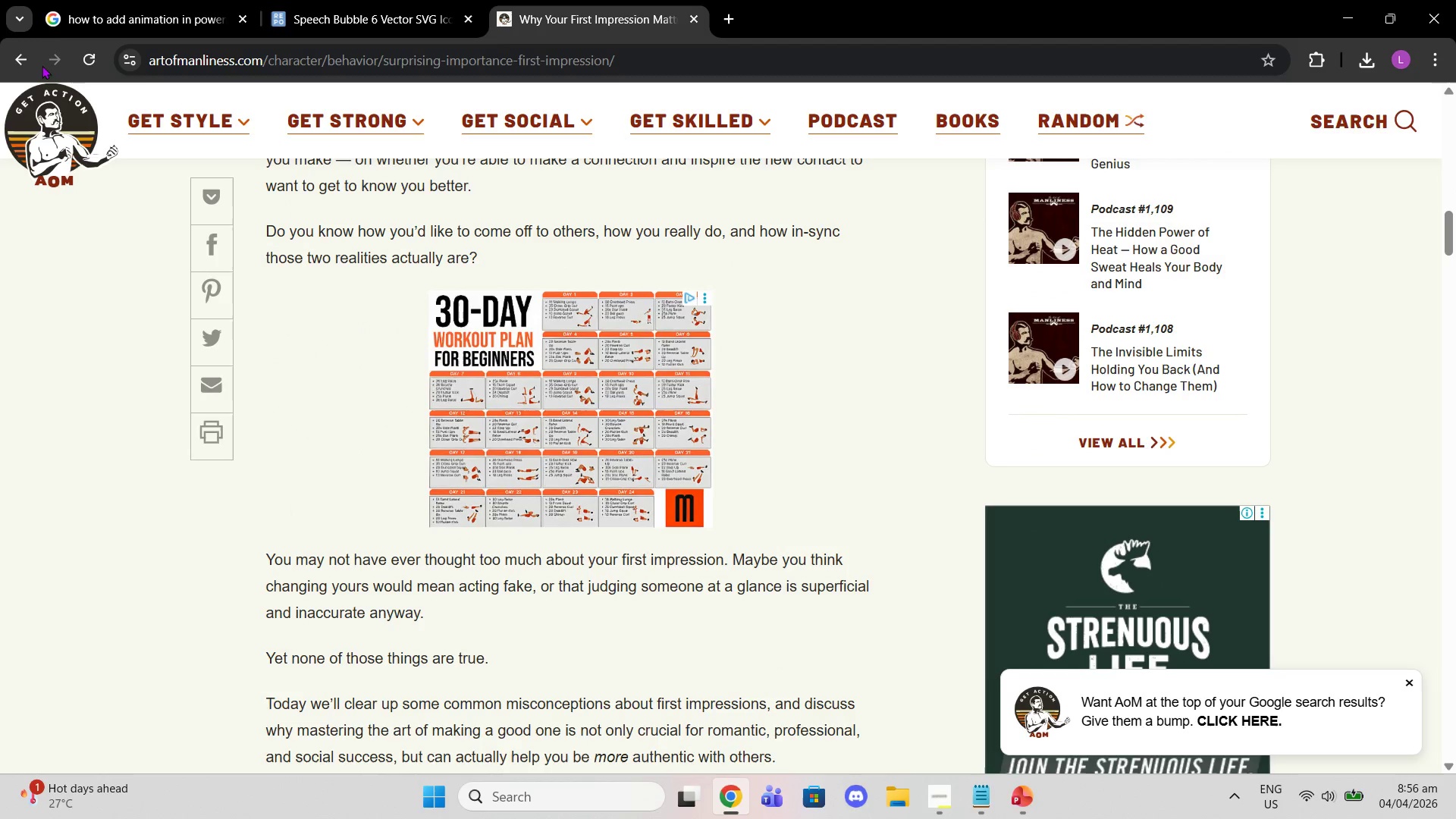 
left_click([12, 64])
 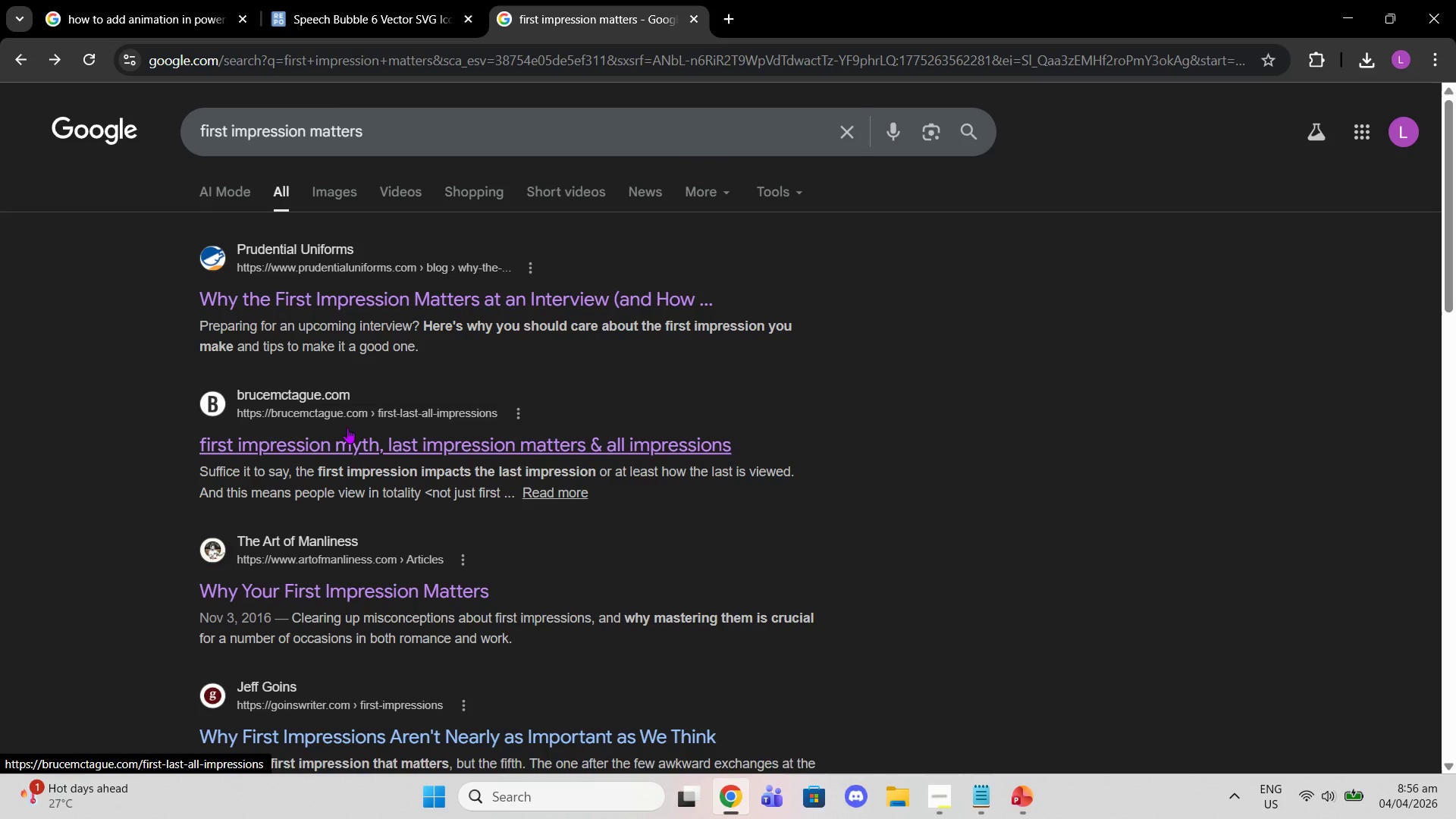 
scroll: coordinate [397, 463], scroll_direction: down, amount: 5.0
 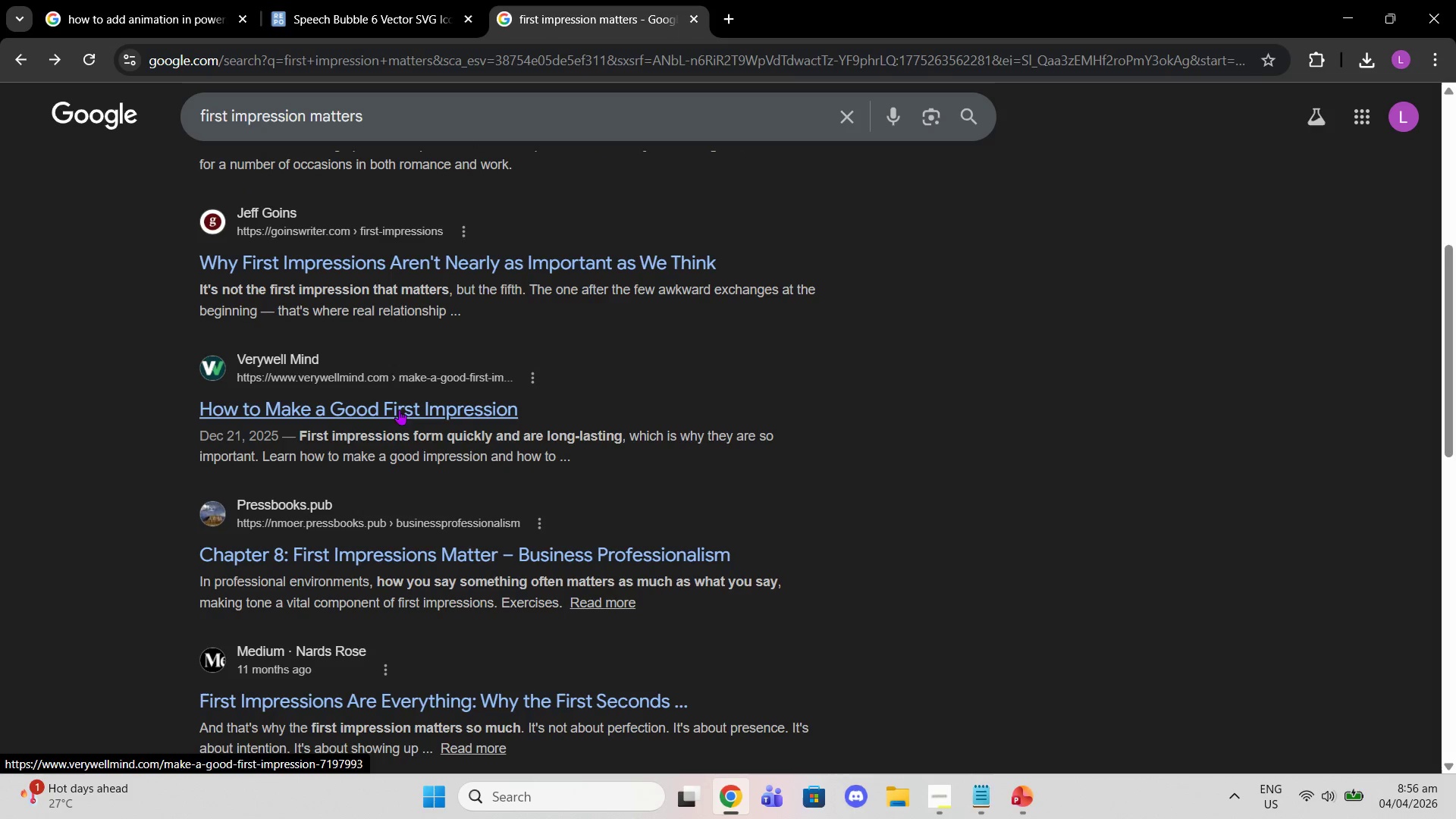 
left_click([398, 406])
 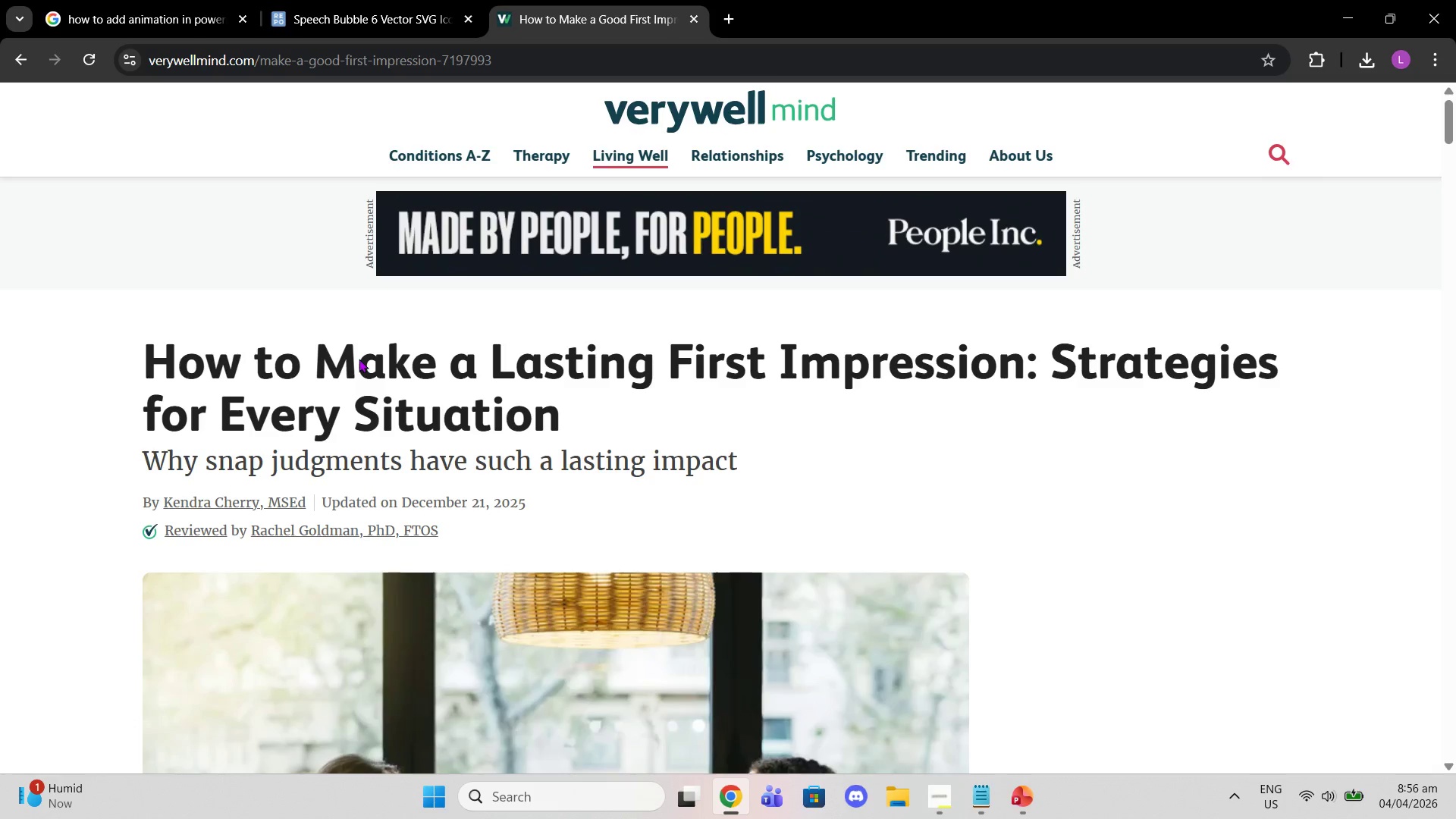 
wait(9.2)
 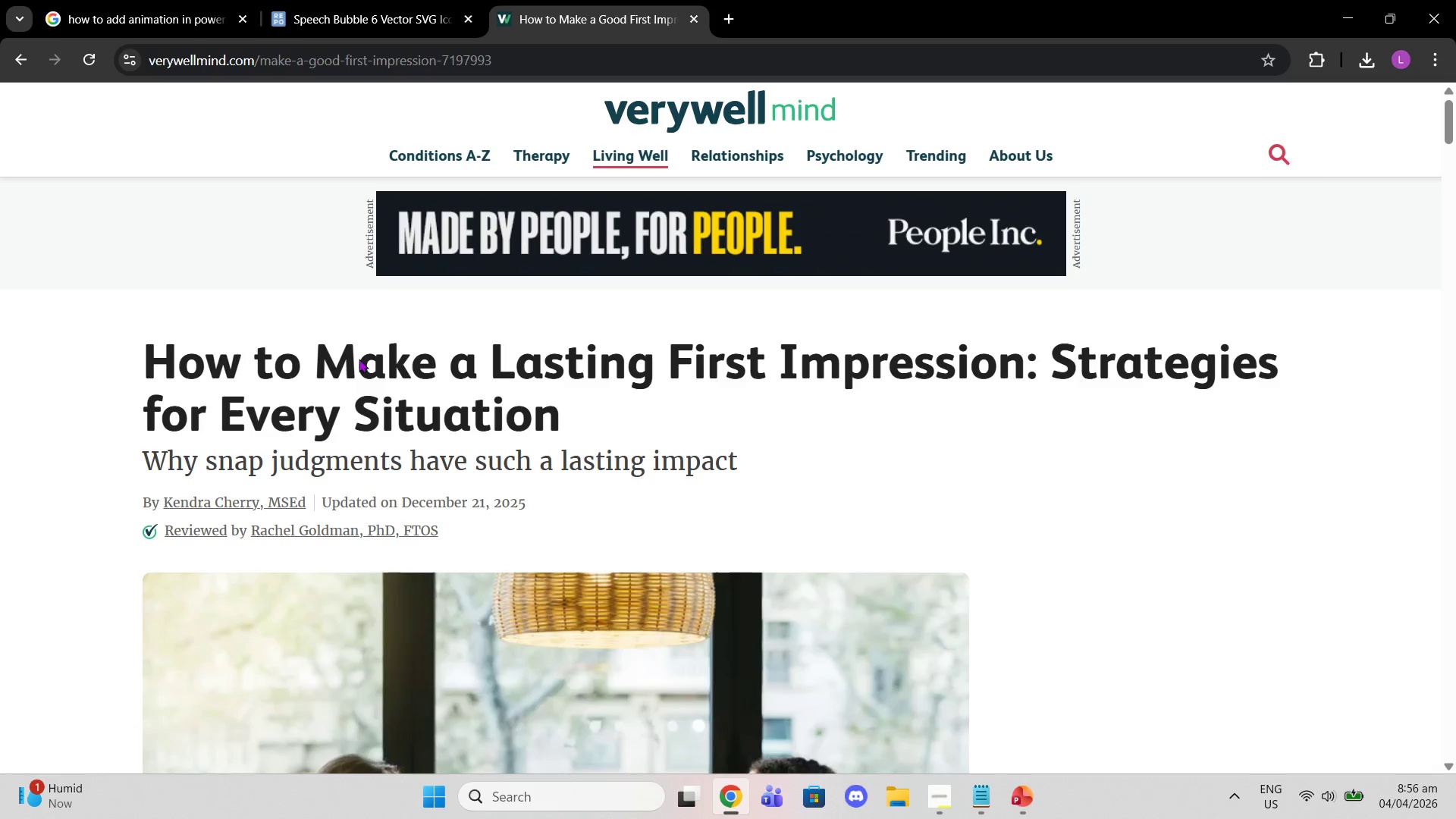 
scroll: coordinate [400, 533], scroll_direction: down, amount: 12.0
 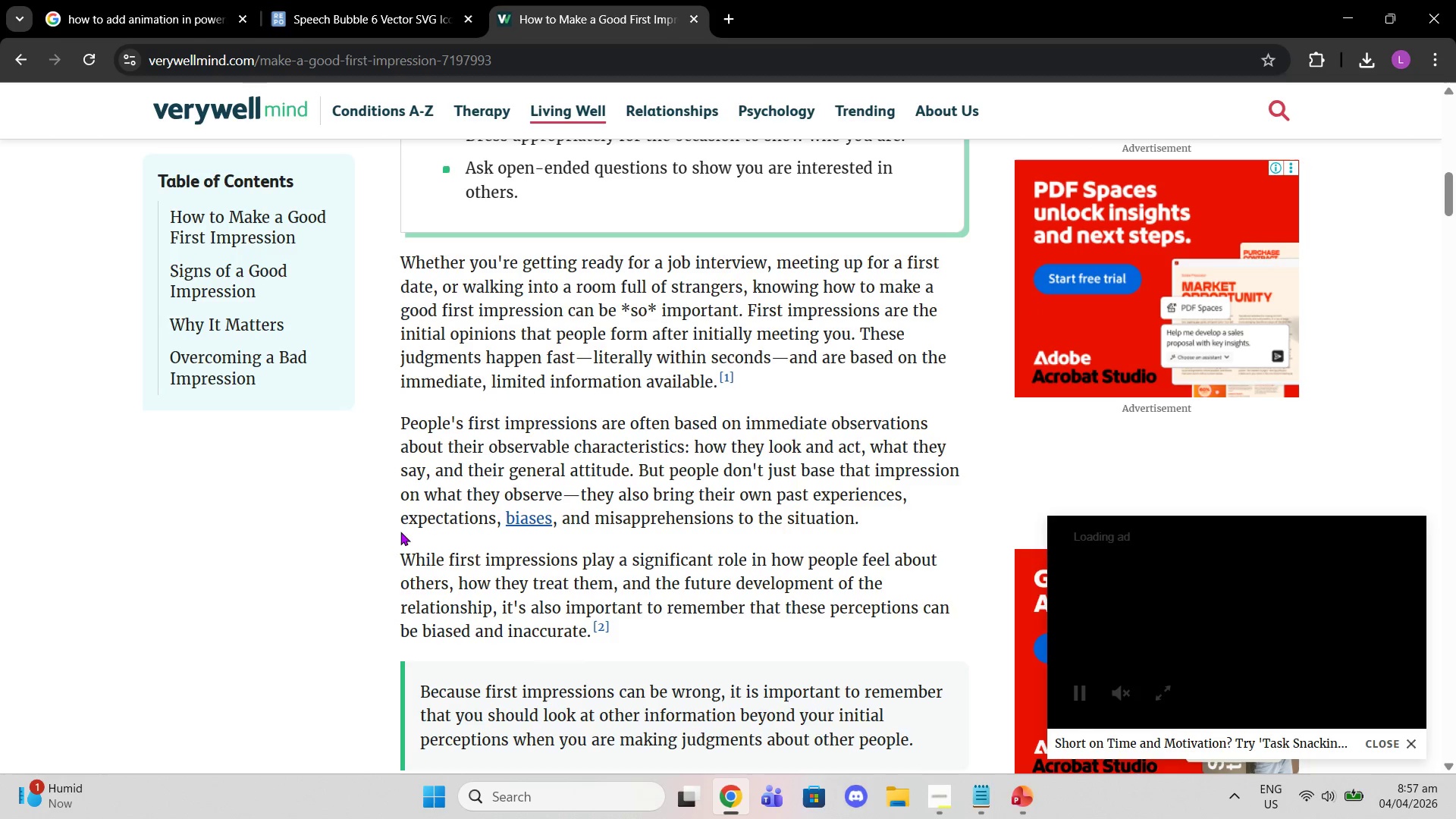 
wait(8.31)
 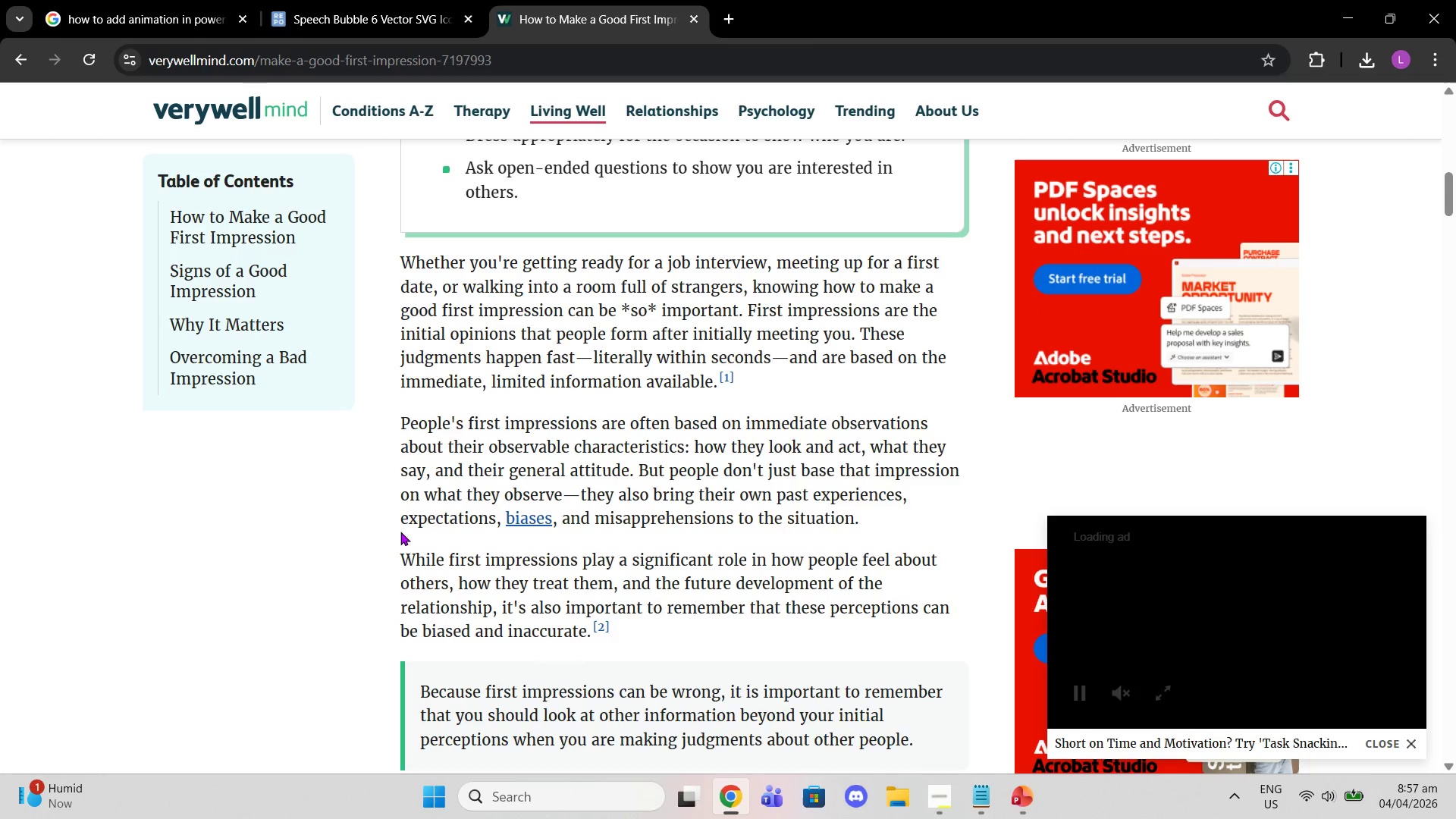 
scroll: coordinate [400, 532], scroll_direction: down, amount: 1.0
 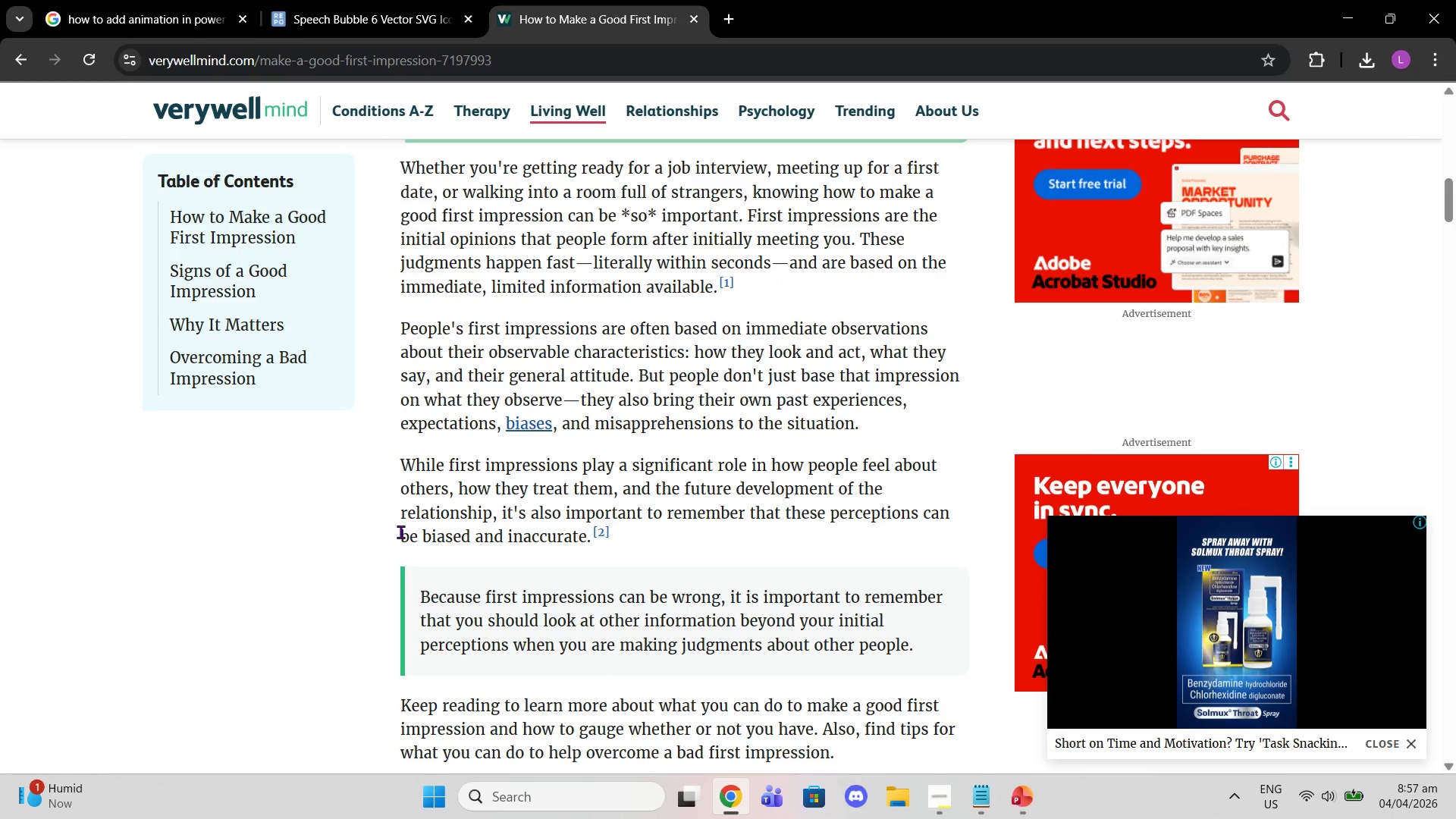 
scroll: coordinate [400, 532], scroll_direction: up, amount: 1.0
 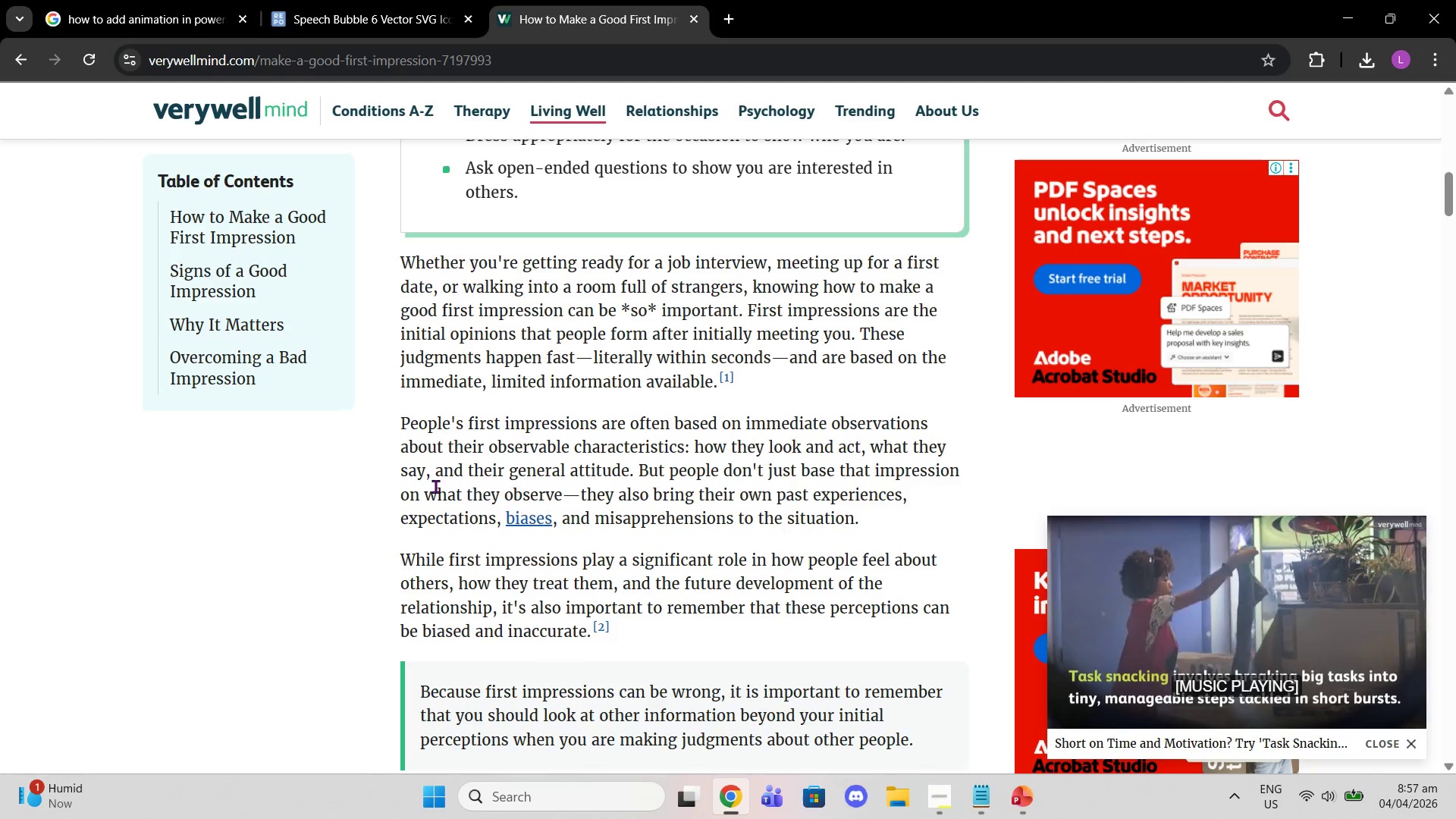 
wait(9.21)
 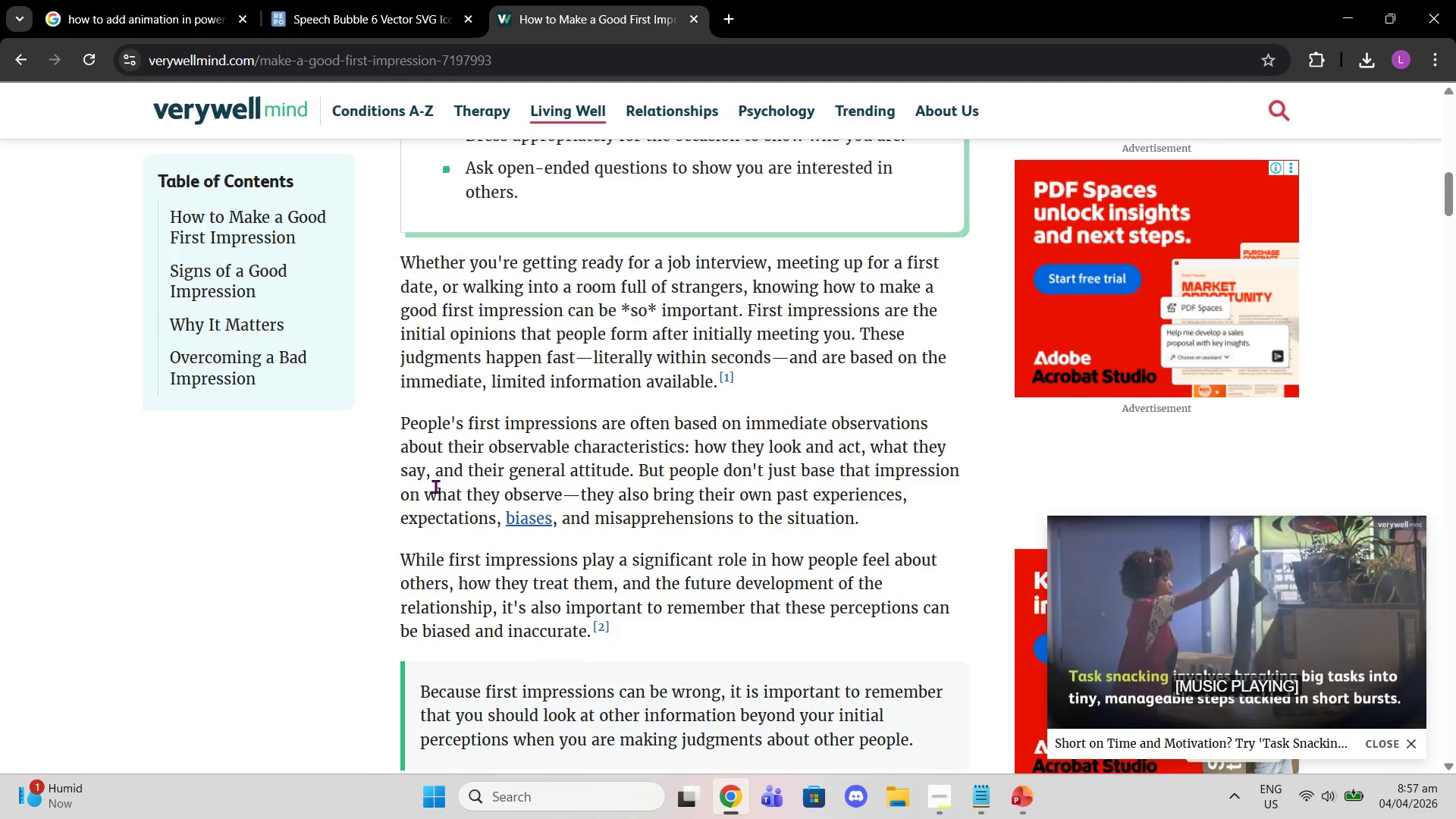 
scroll: coordinate [435, 486], scroll_direction: down, amount: 1.0
 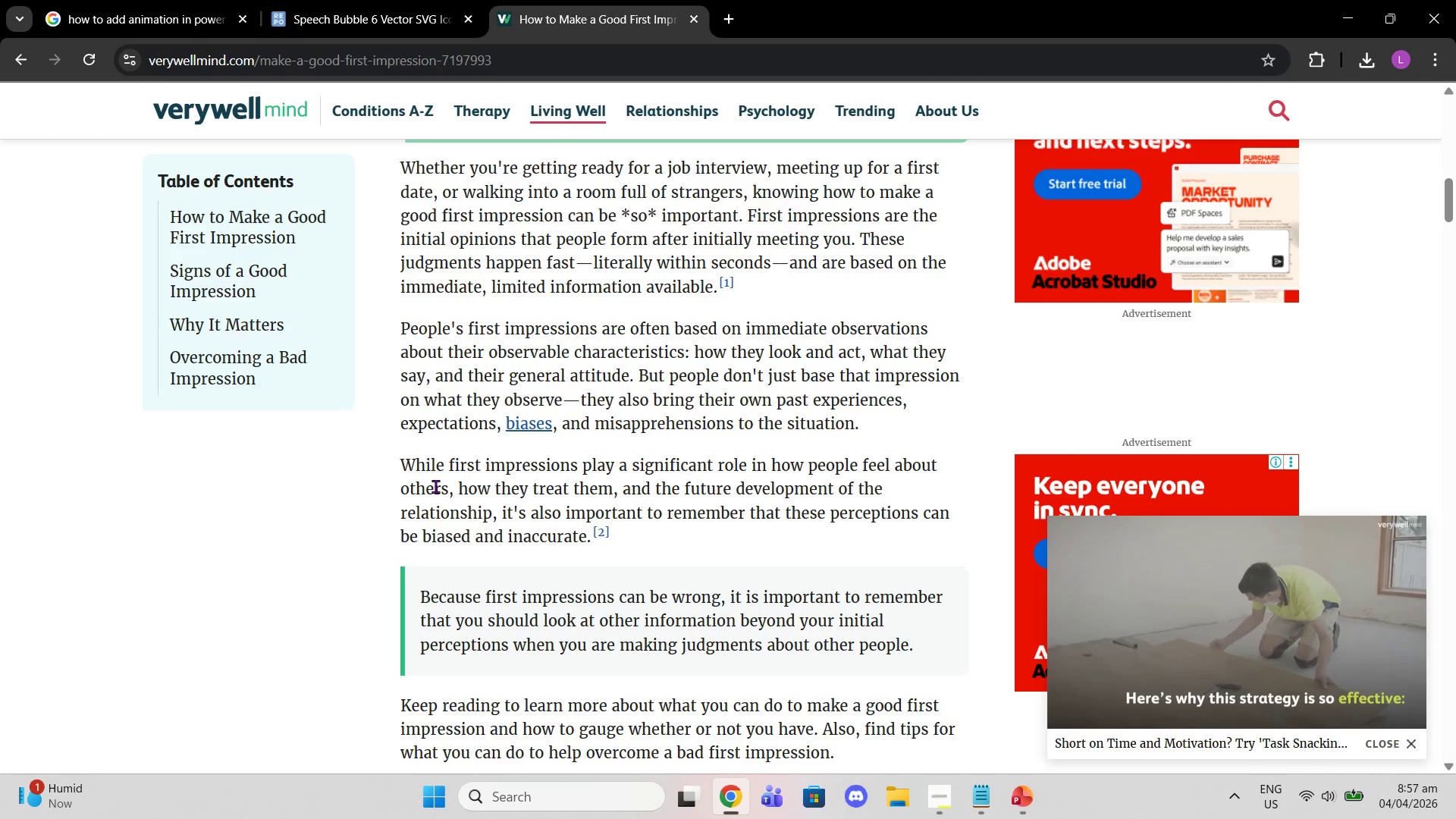 
wait(7.94)
 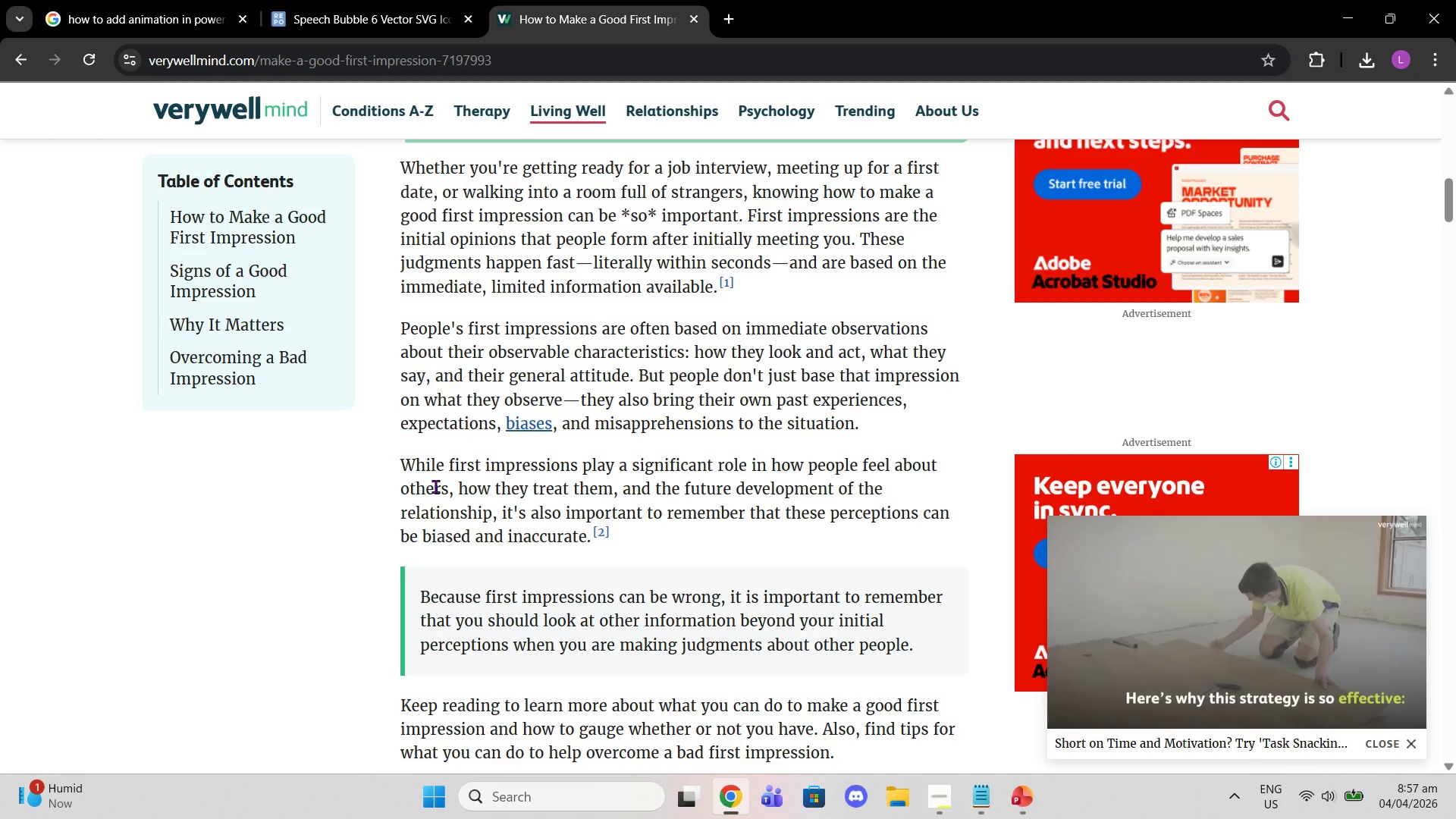 
scroll: coordinate [419, 500], scroll_direction: down, amount: 1.0
 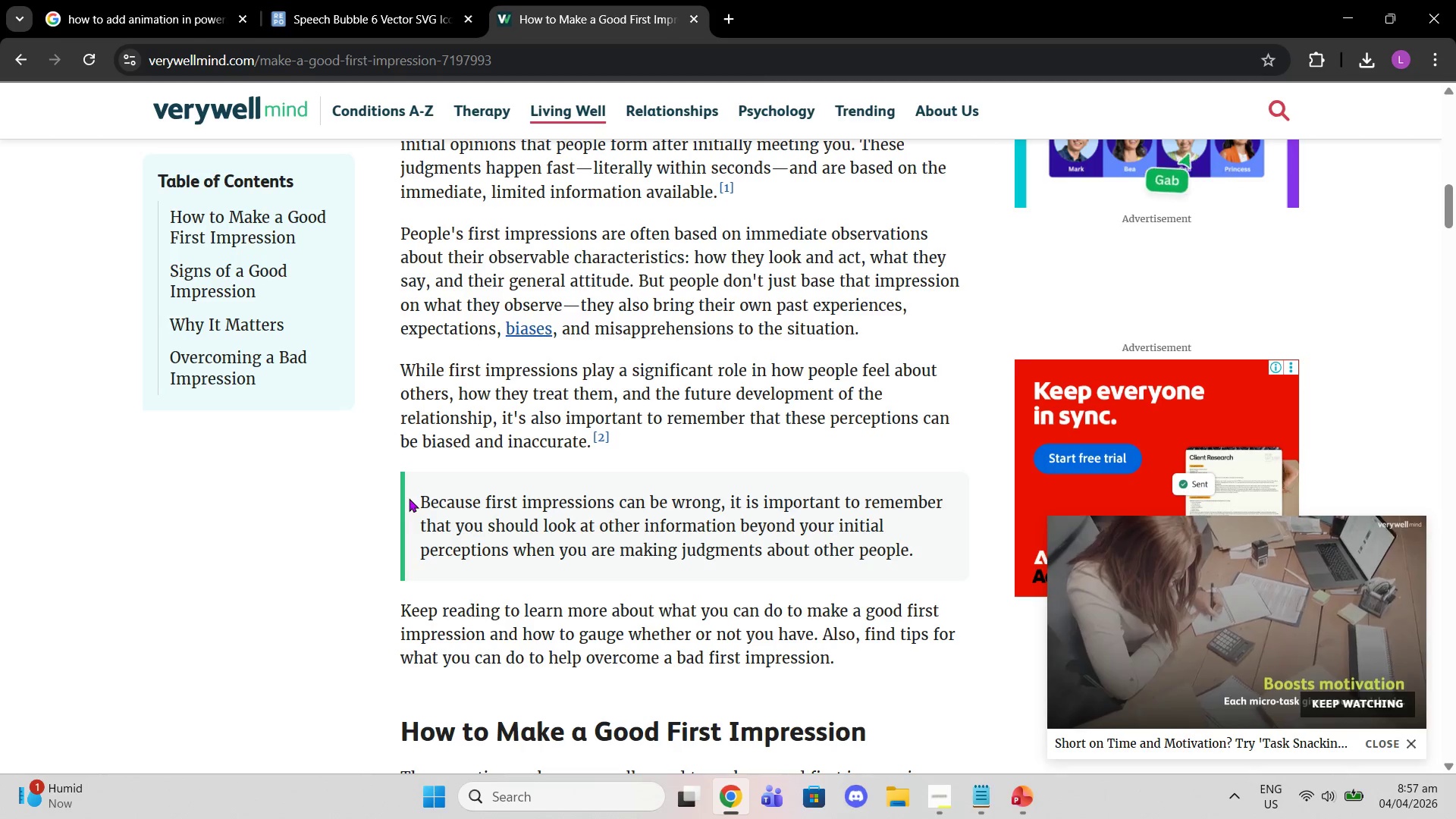 
wait(6.66)
 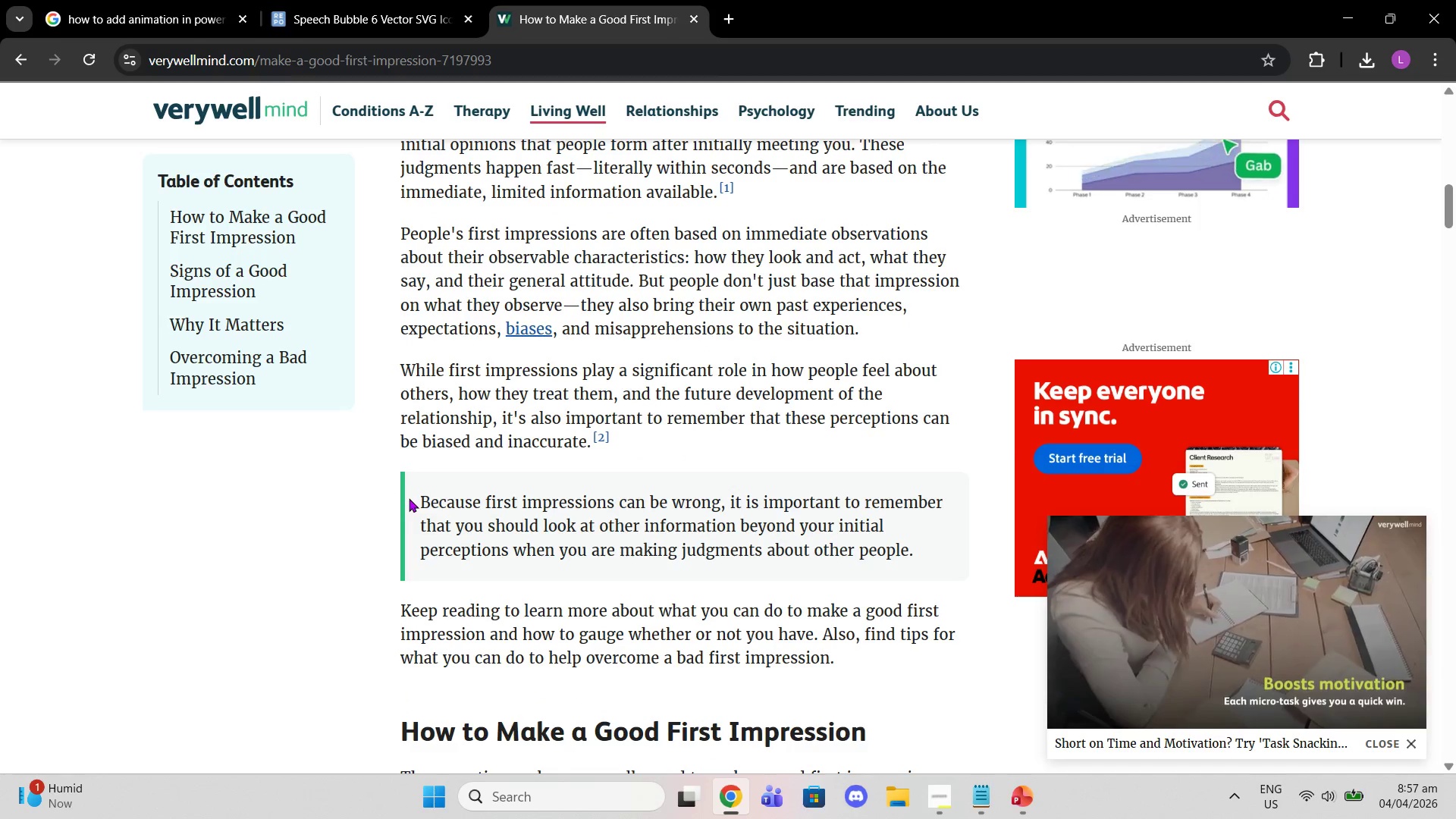 
scroll: coordinate [679, 428], scroll_direction: down, amount: 4.0
 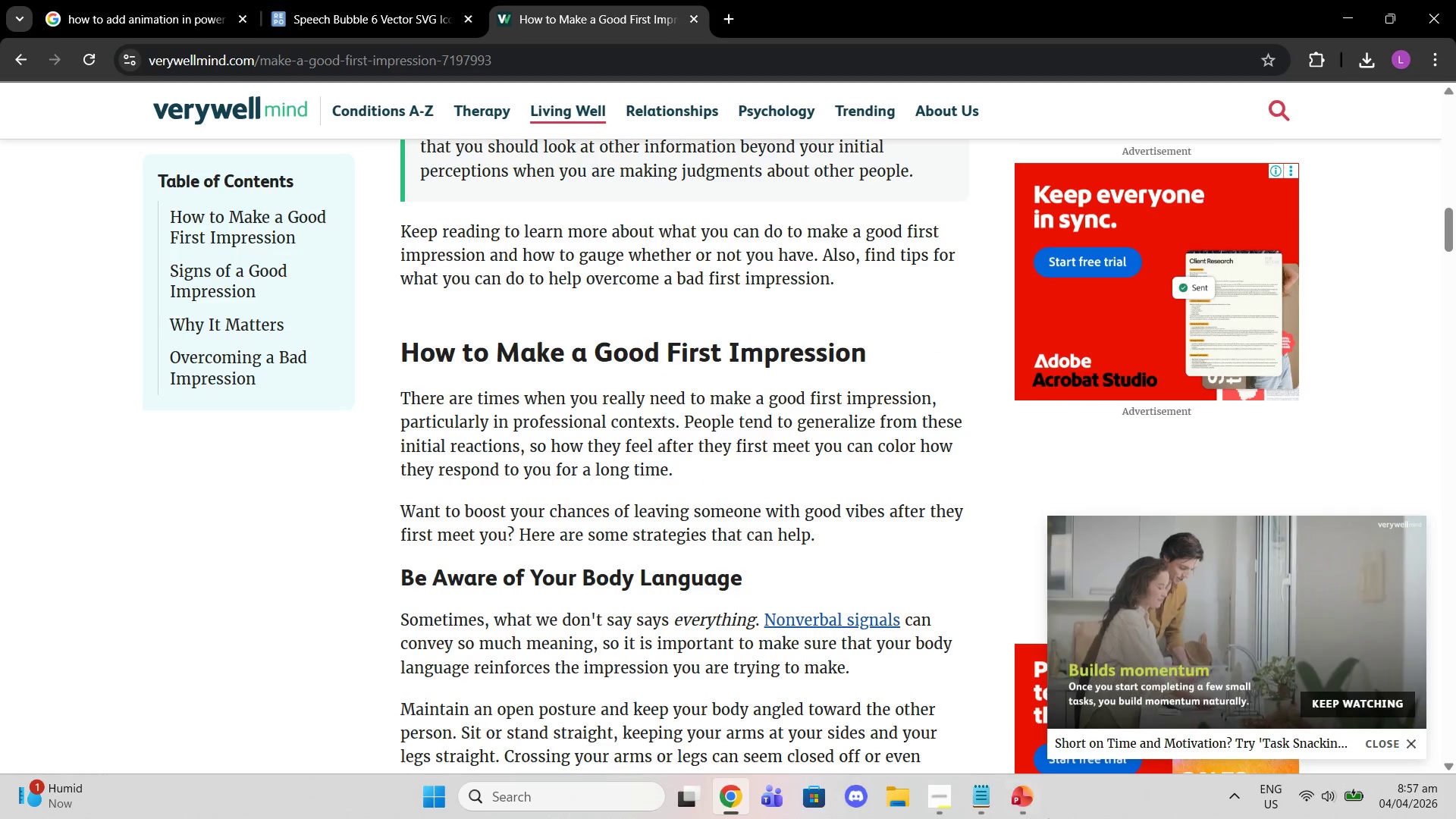 
left_click([1016, 790])
 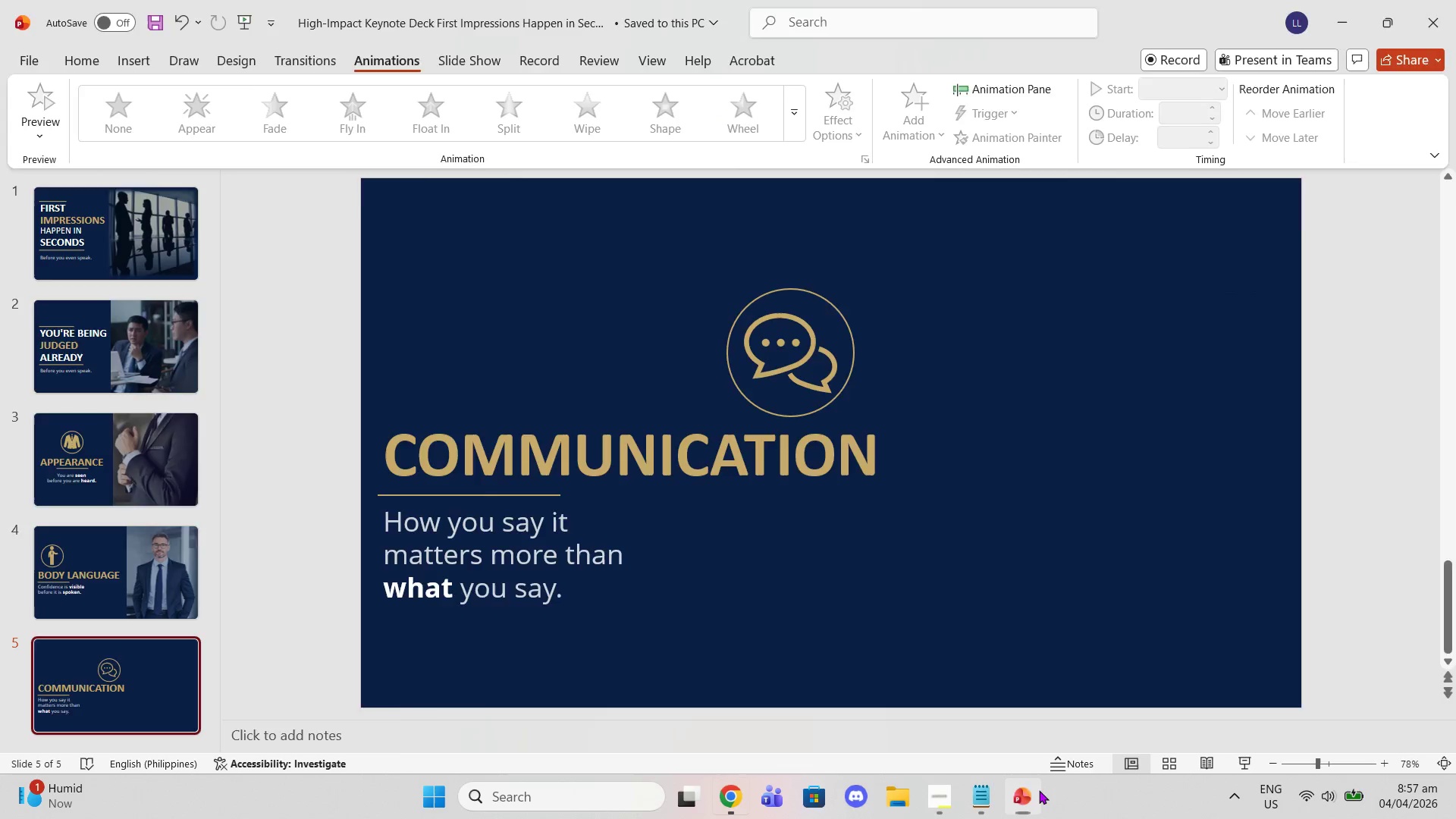 
scroll: coordinate [923, 590], scroll_direction: down, amount: 2.0
 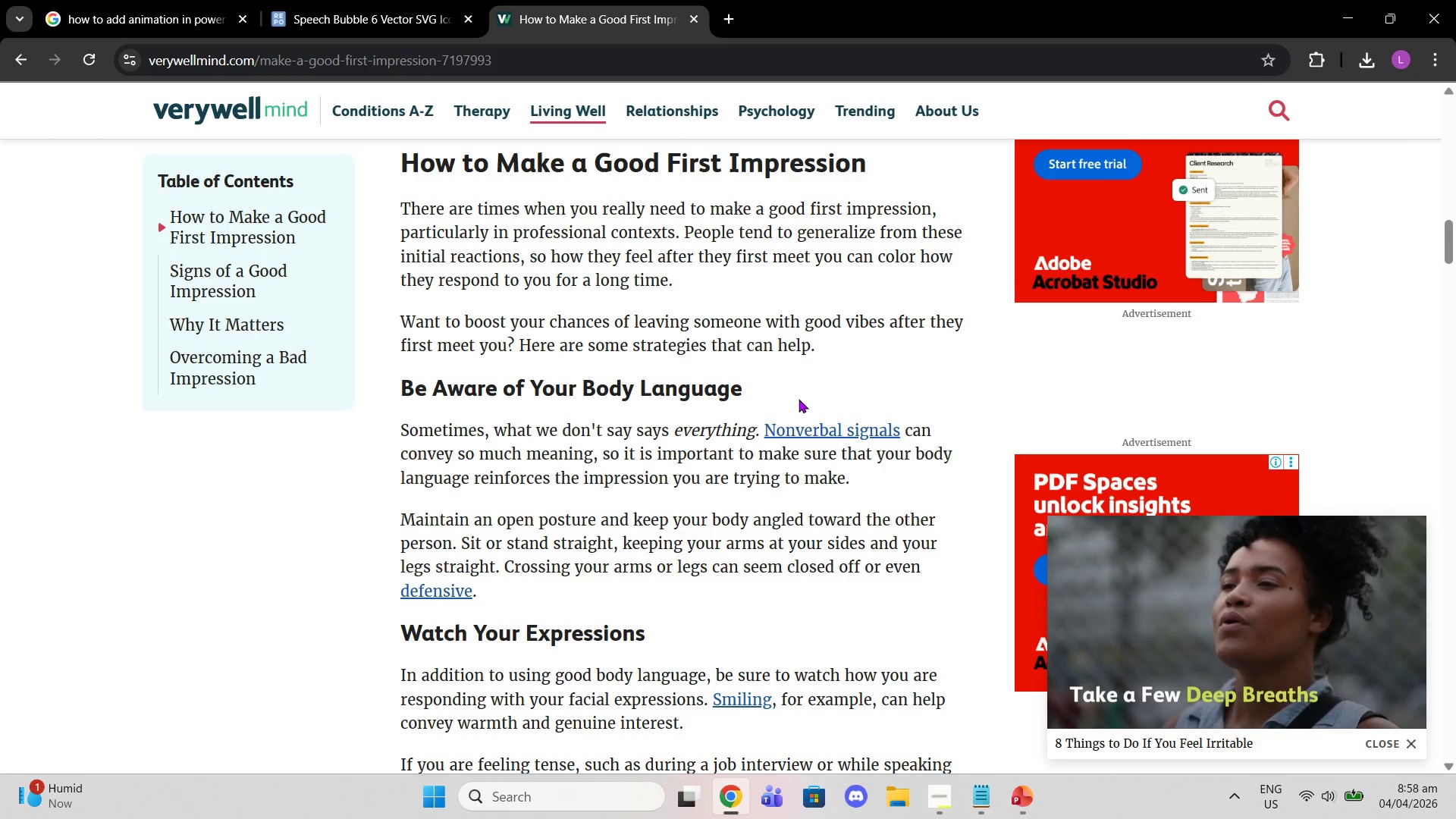 
wait(44.58)
 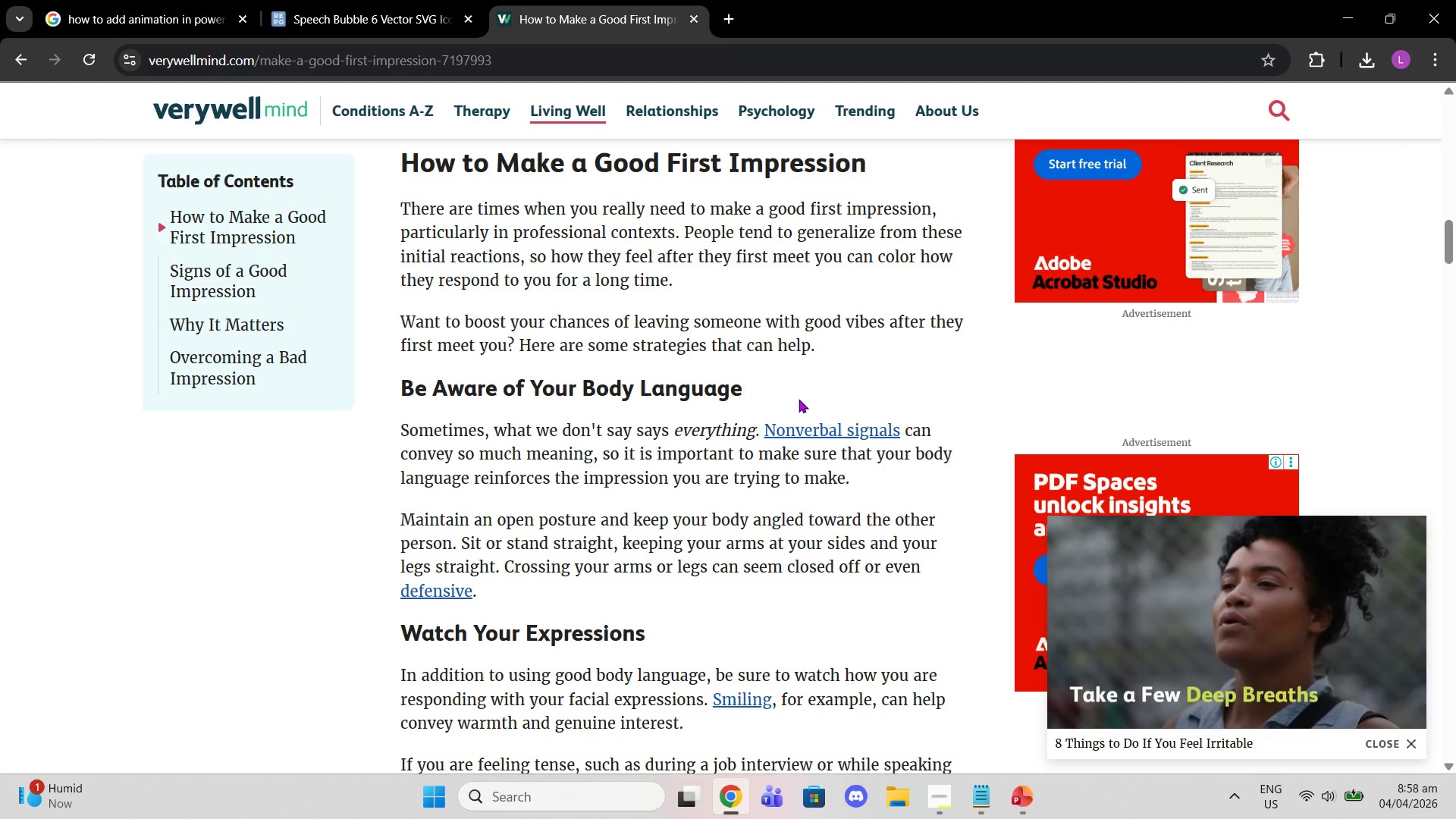 
scroll: coordinate [807, 601], scroll_direction: down, amount: 5.0
 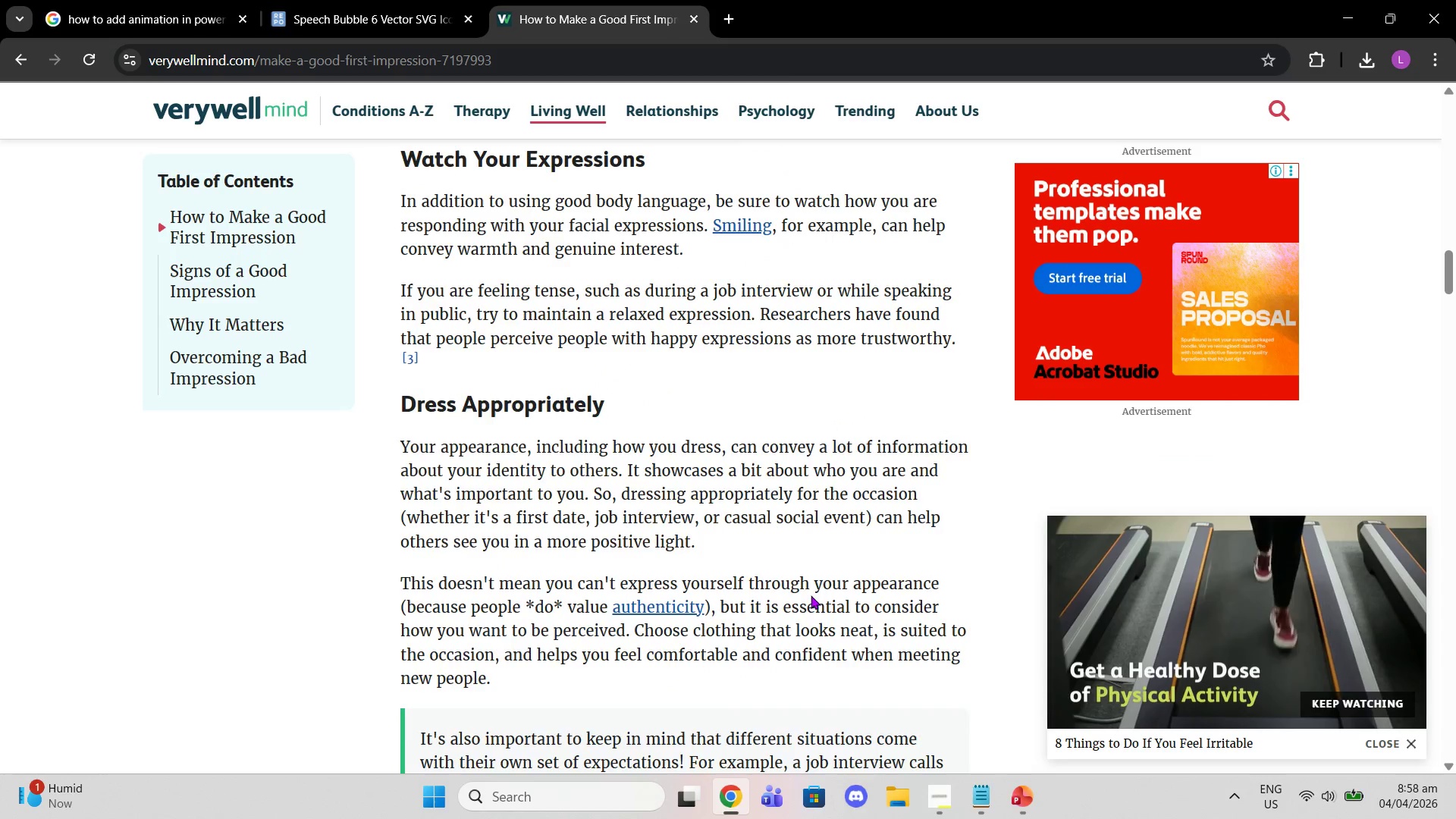 
scroll: coordinate [799, 575], scroll_direction: up, amount: 5.0
 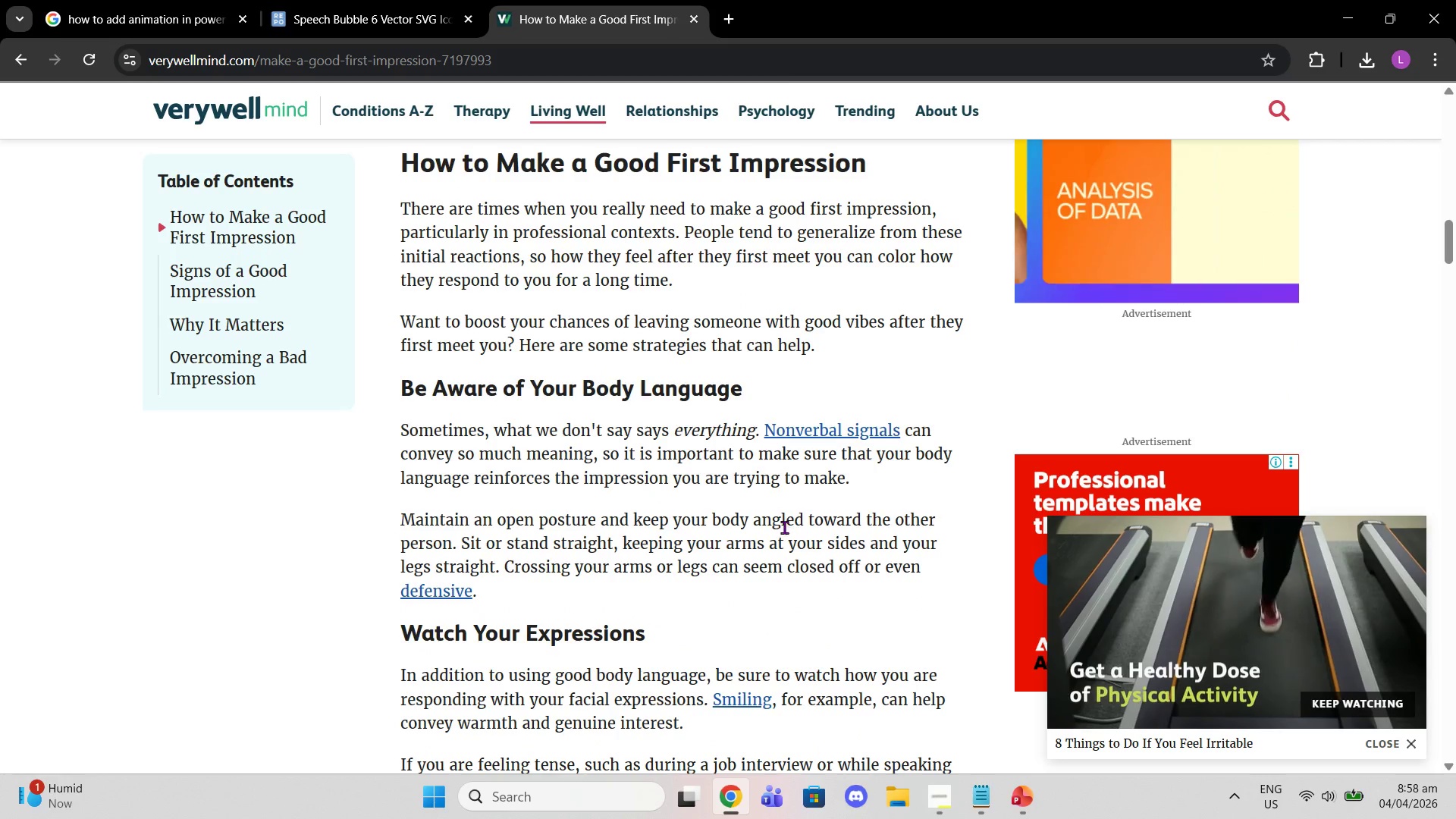 
scroll: coordinate [786, 528], scroll_direction: none, amount: 0.0
 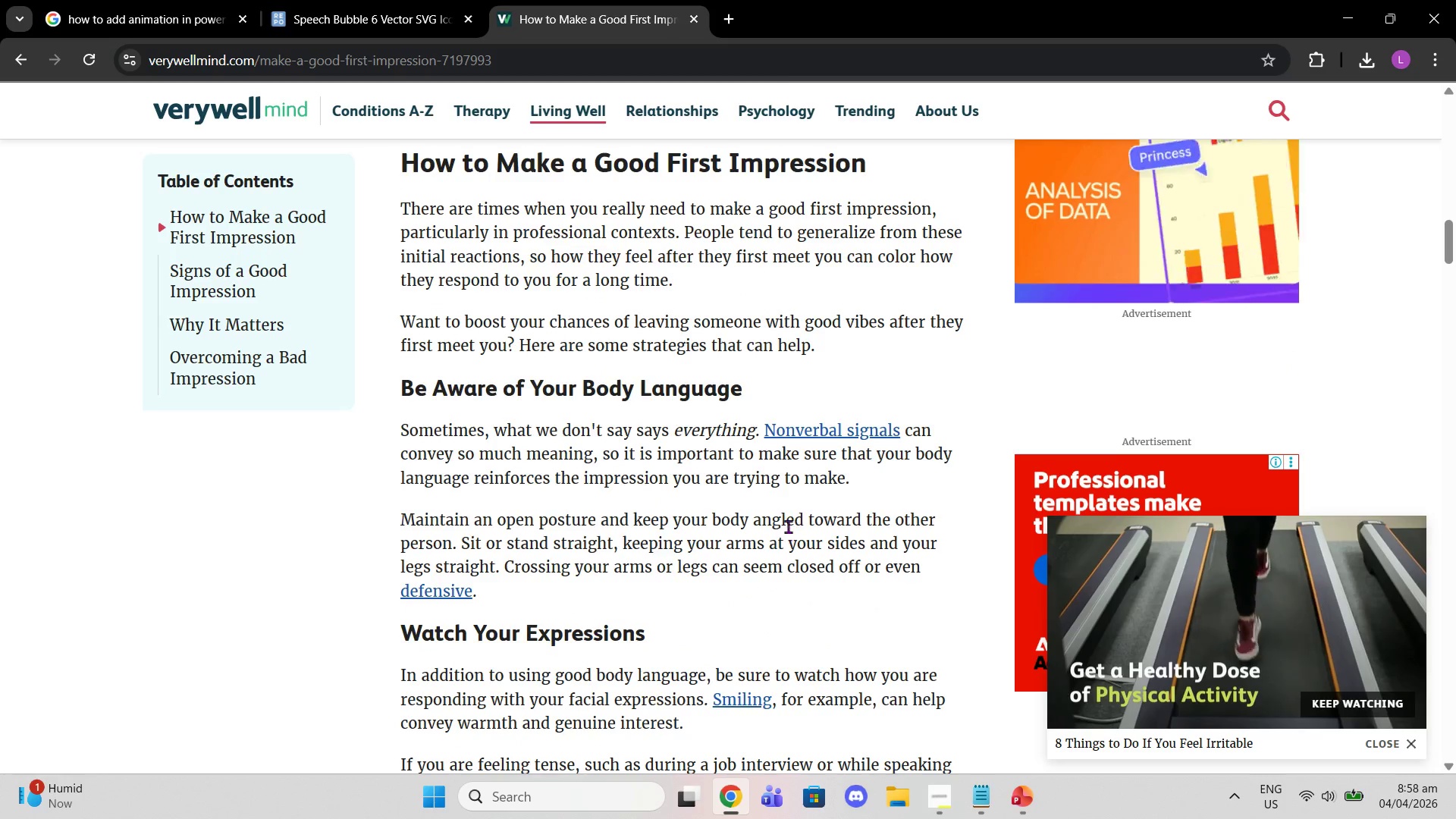 
scroll: coordinate [793, 527], scroll_direction: down, amount: 4.0
 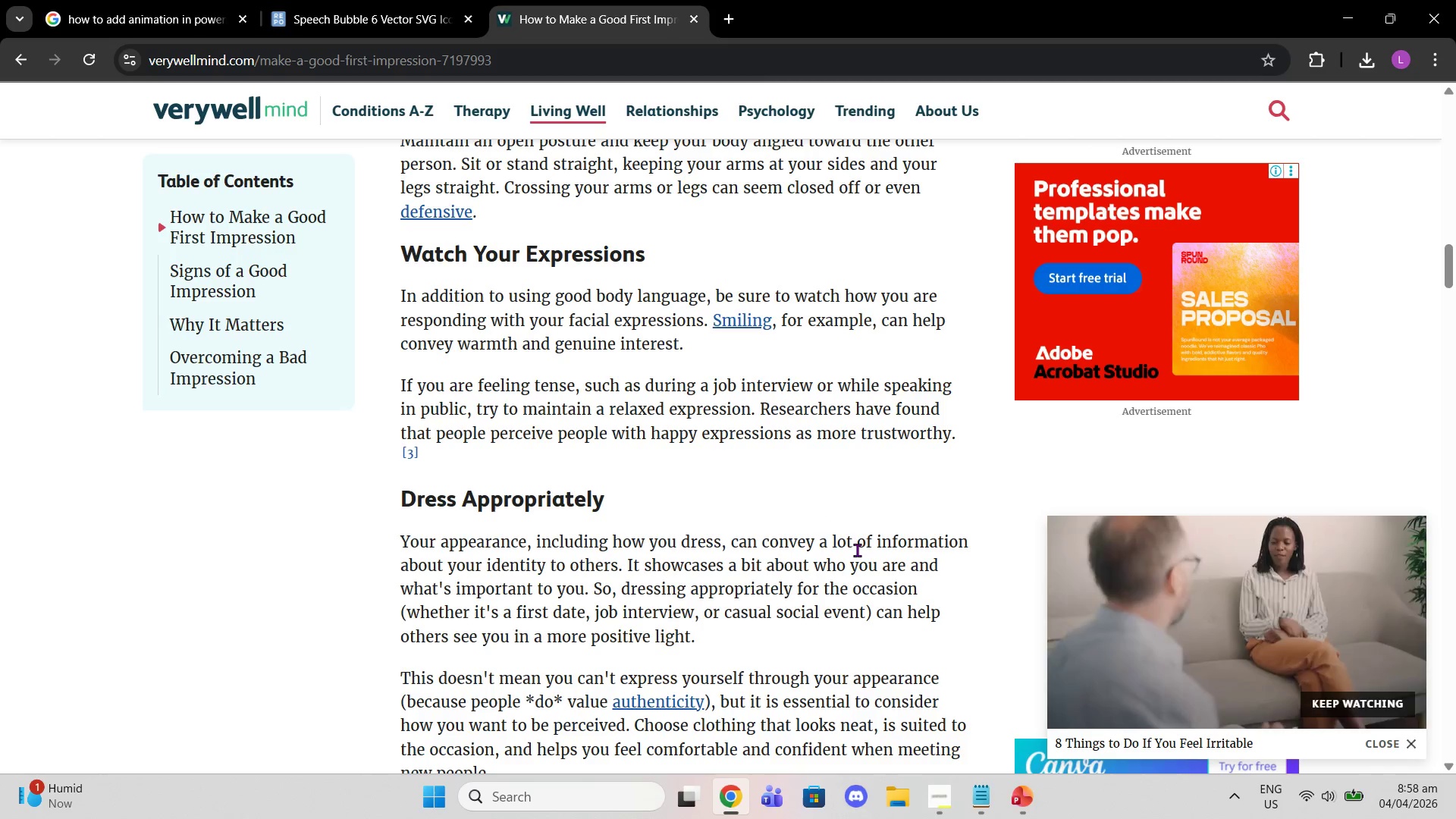 
wait(5.88)
 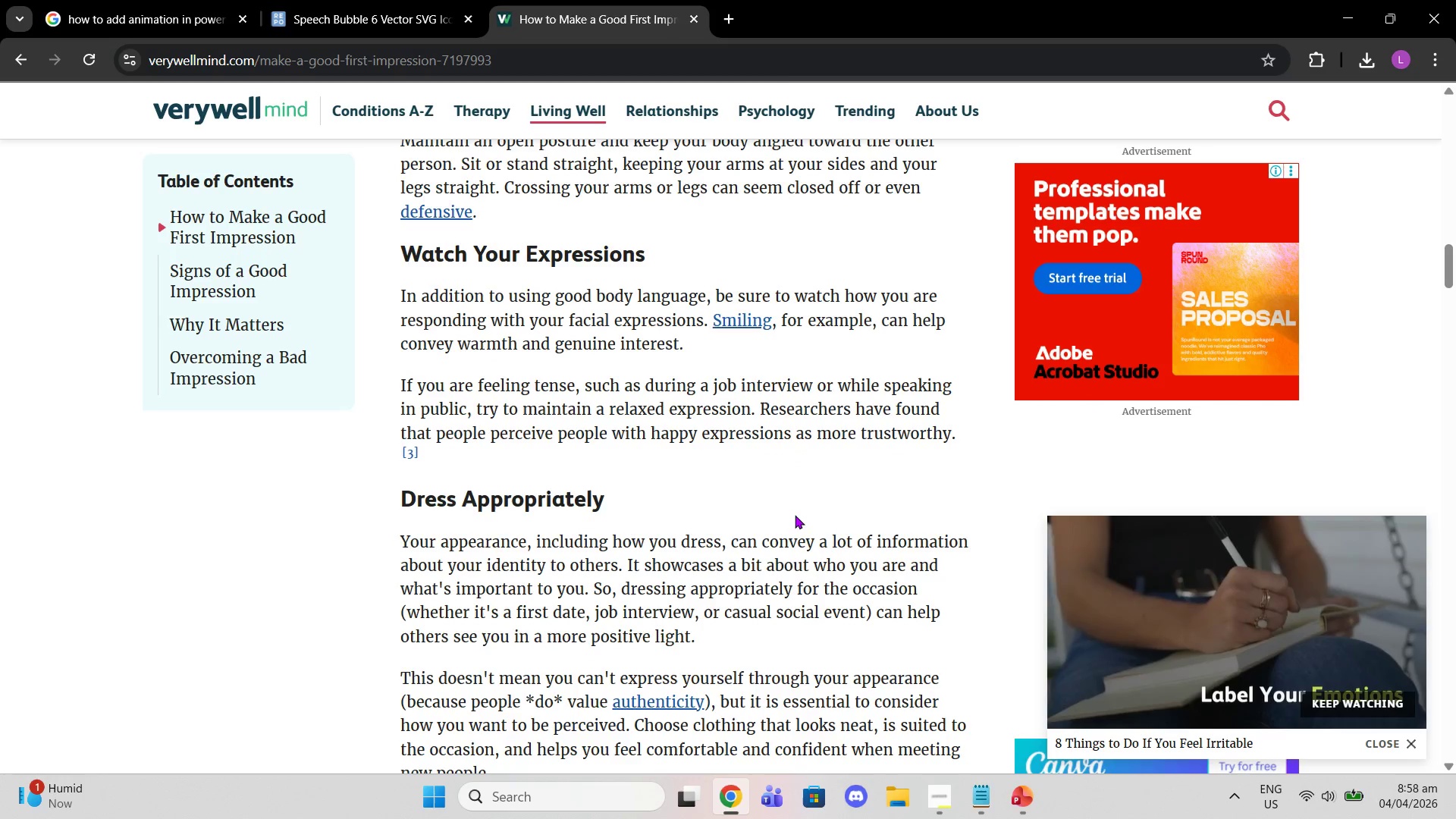 
scroll: coordinate [796, 488], scroll_direction: down, amount: 3.0
 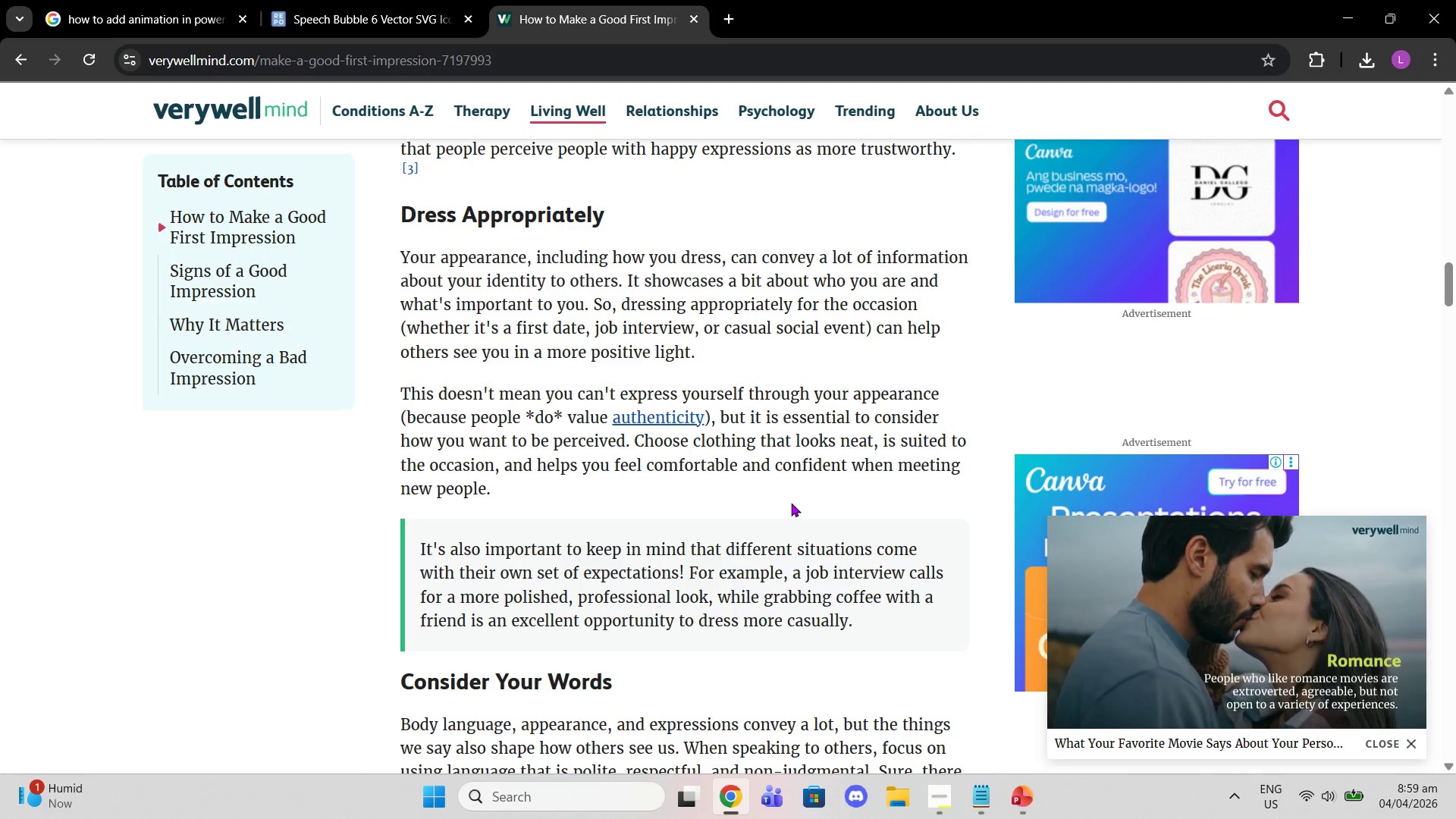 
wait(27.25)
 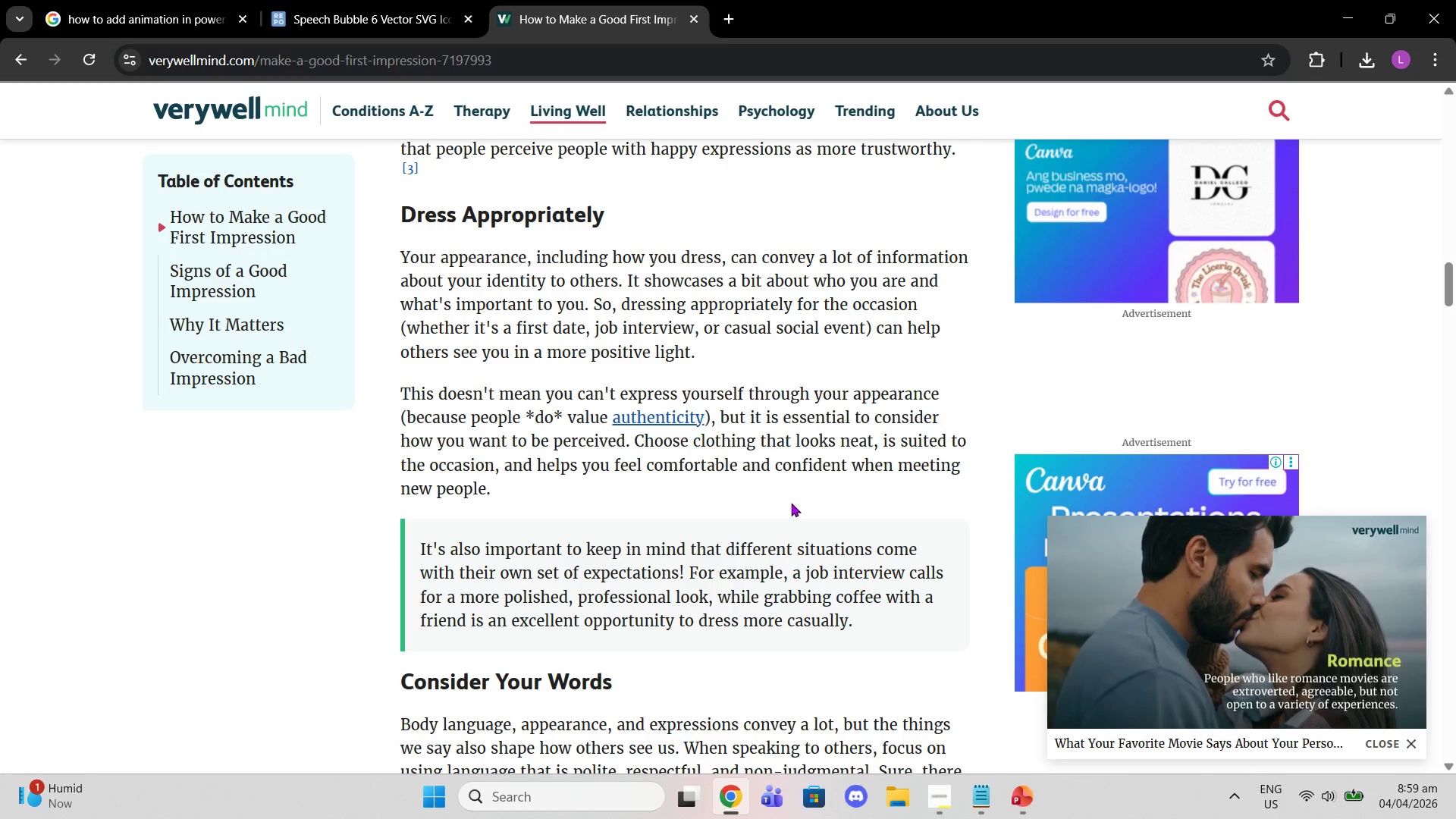 
scroll: coordinate [761, 548], scroll_direction: down, amount: 5.0
 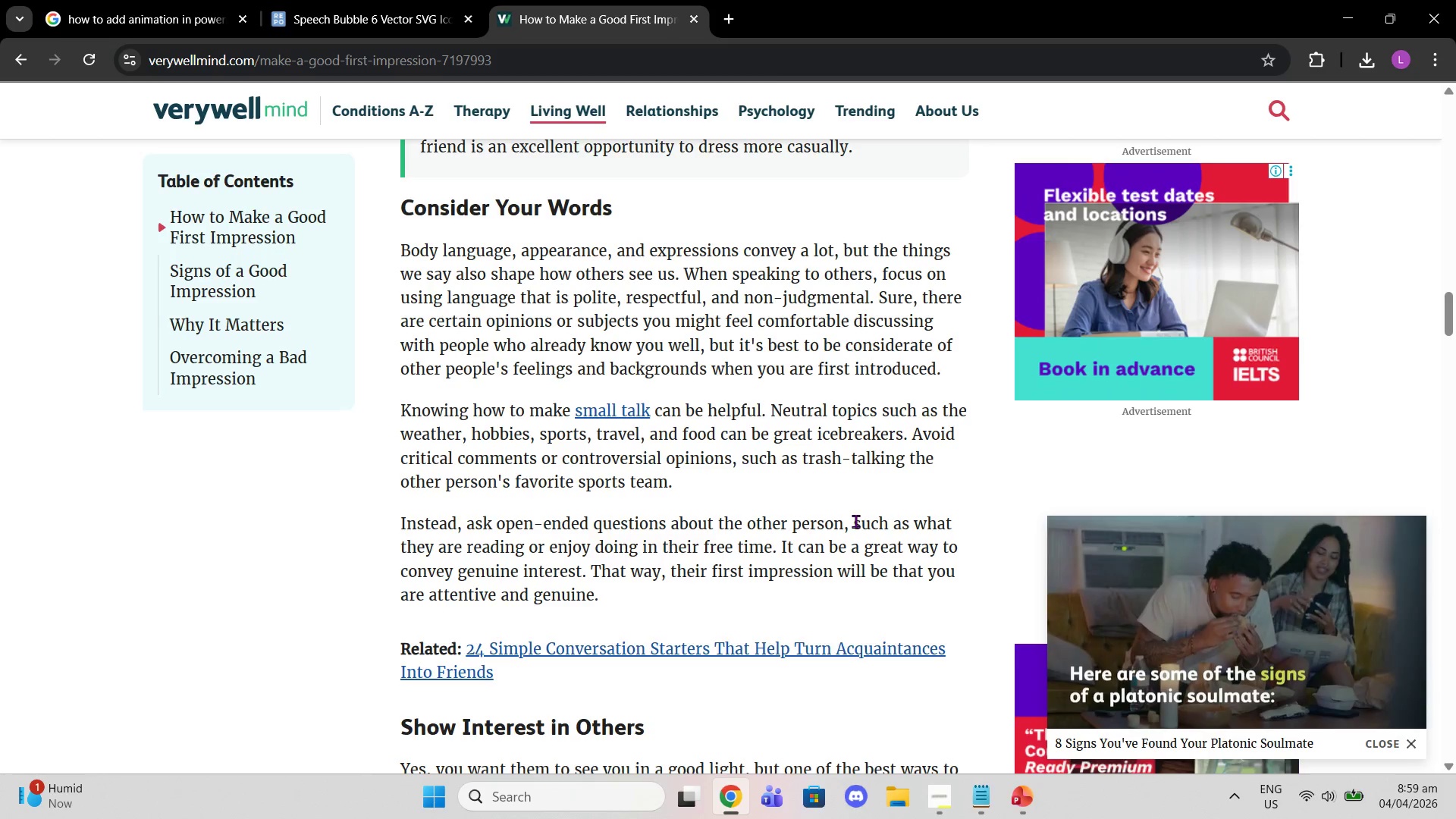 
wait(31.48)
 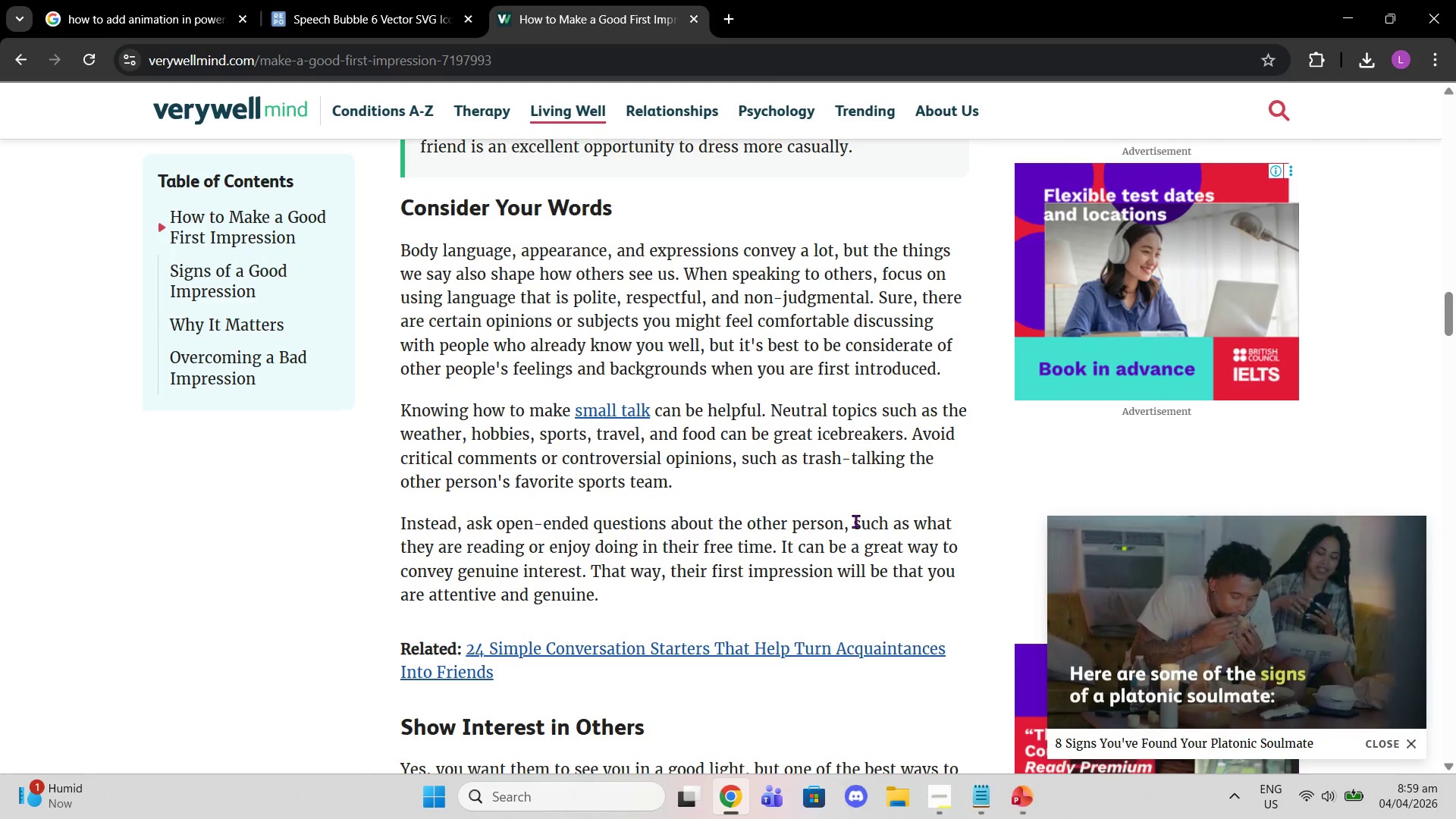 
scroll: coordinate [830, 444], scroll_direction: down, amount: 3.0
 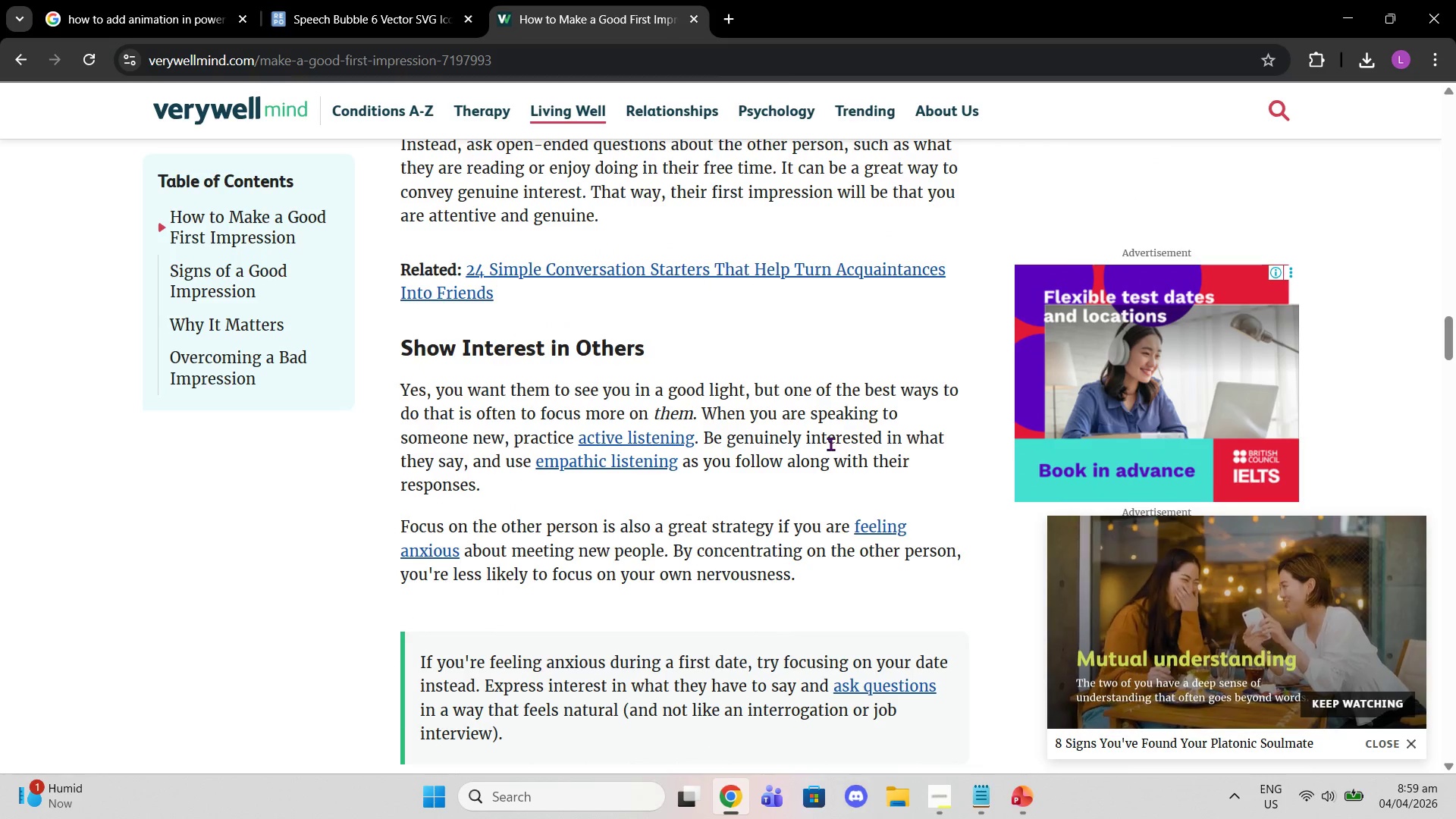 
wait(5.66)
 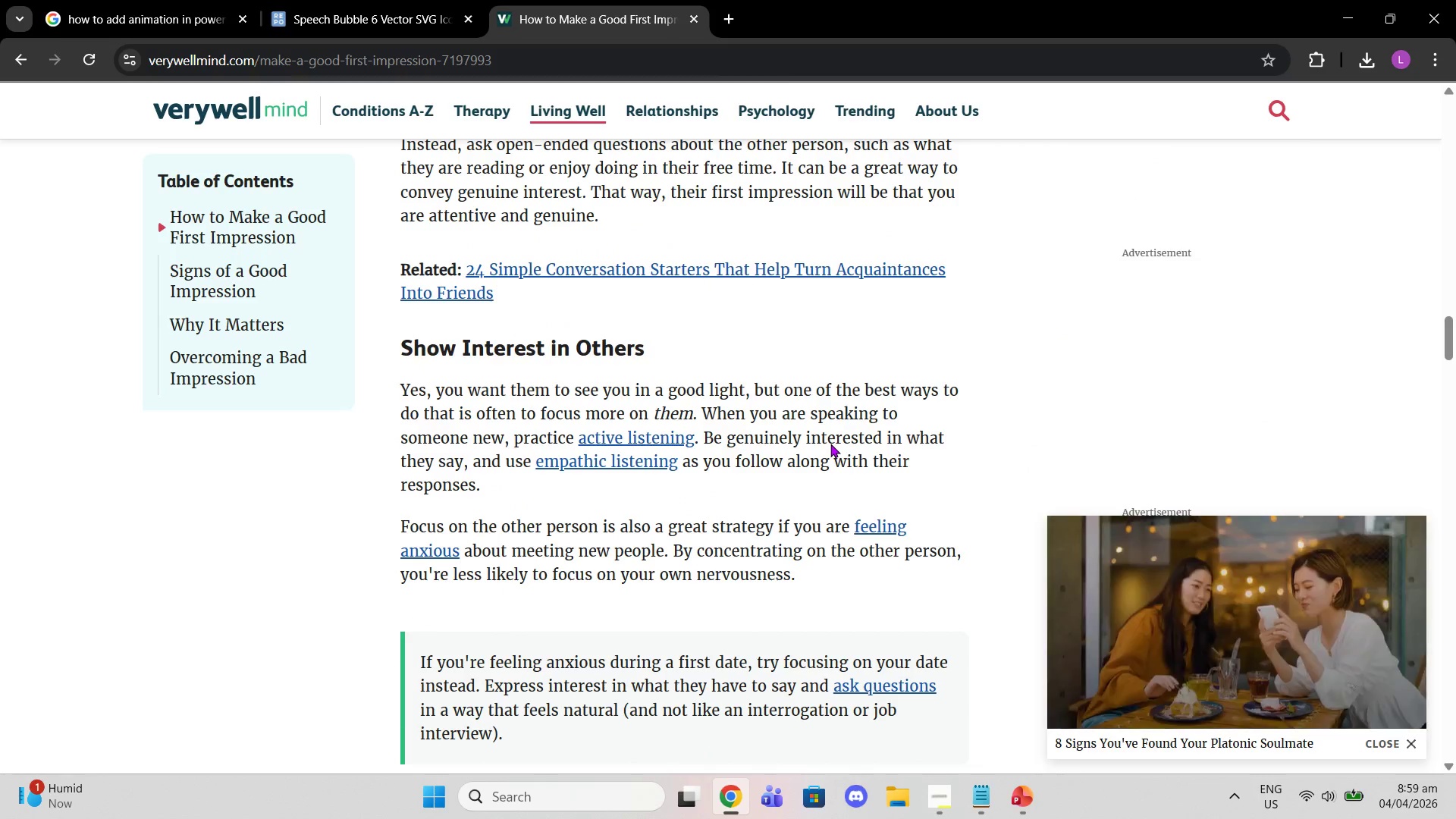 
scroll: coordinate [830, 444], scroll_direction: down, amount: 2.0
 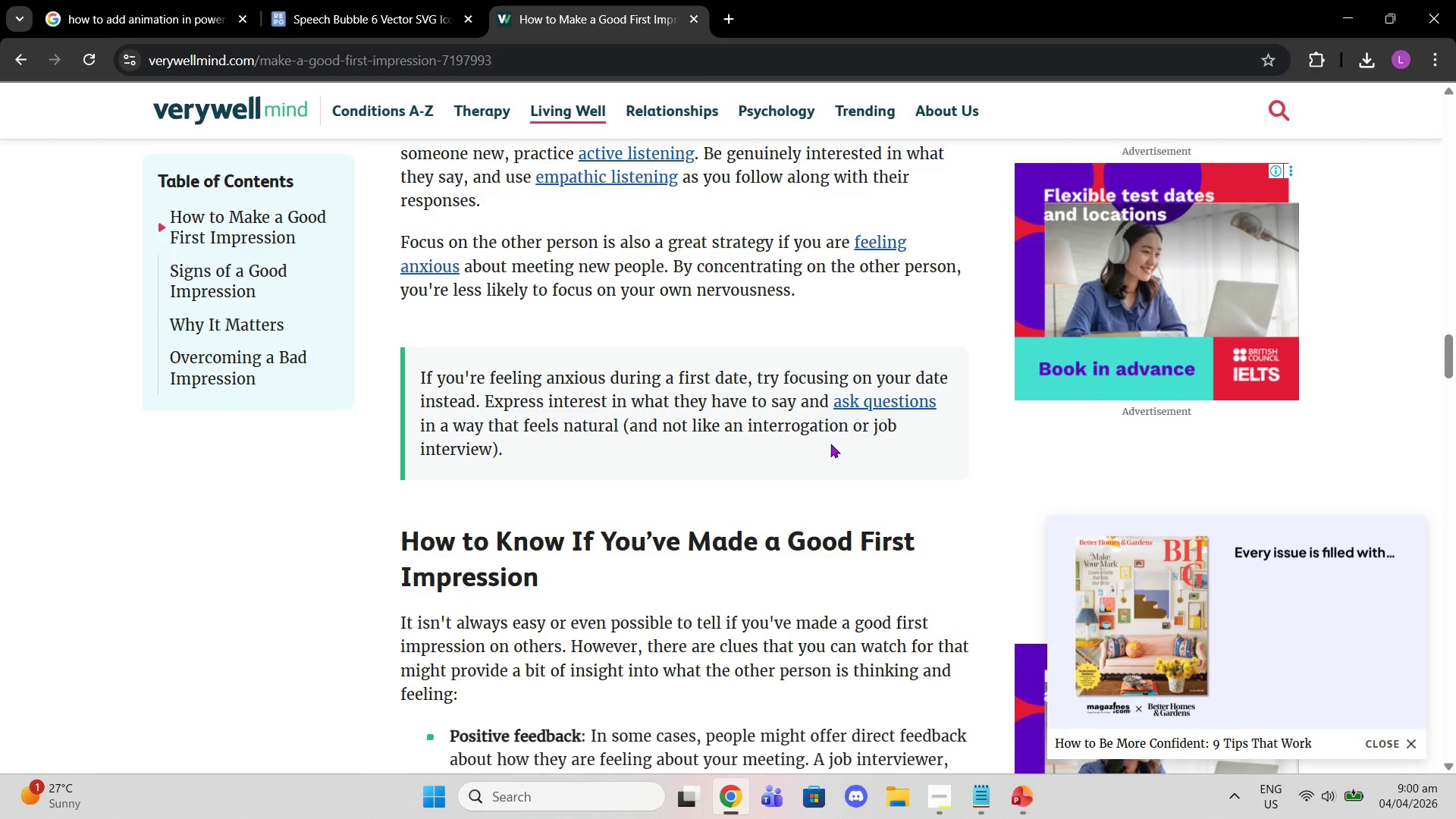 
wait(12.16)
 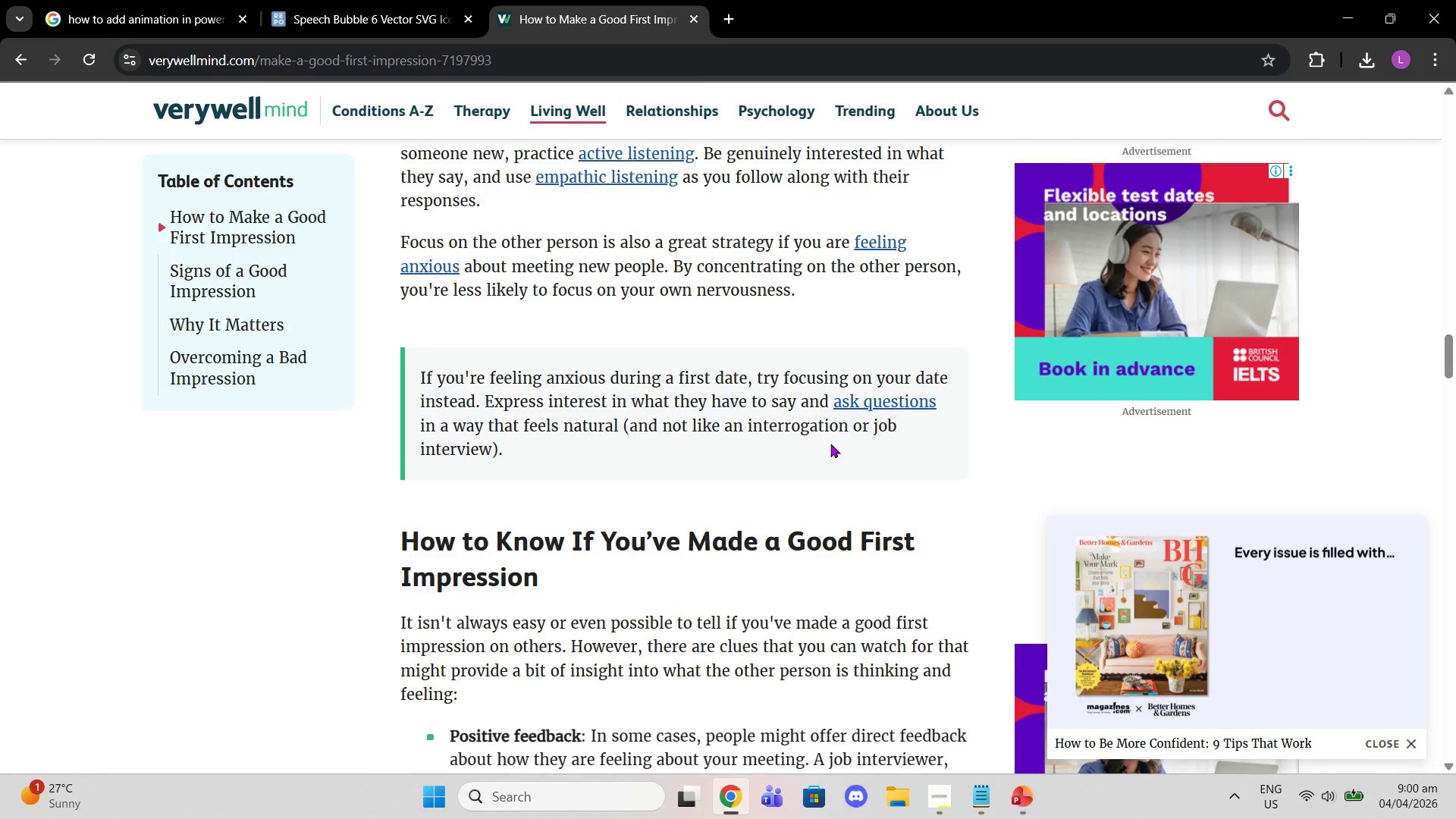 
scroll: coordinate [824, 479], scroll_direction: down, amount: 2.0
 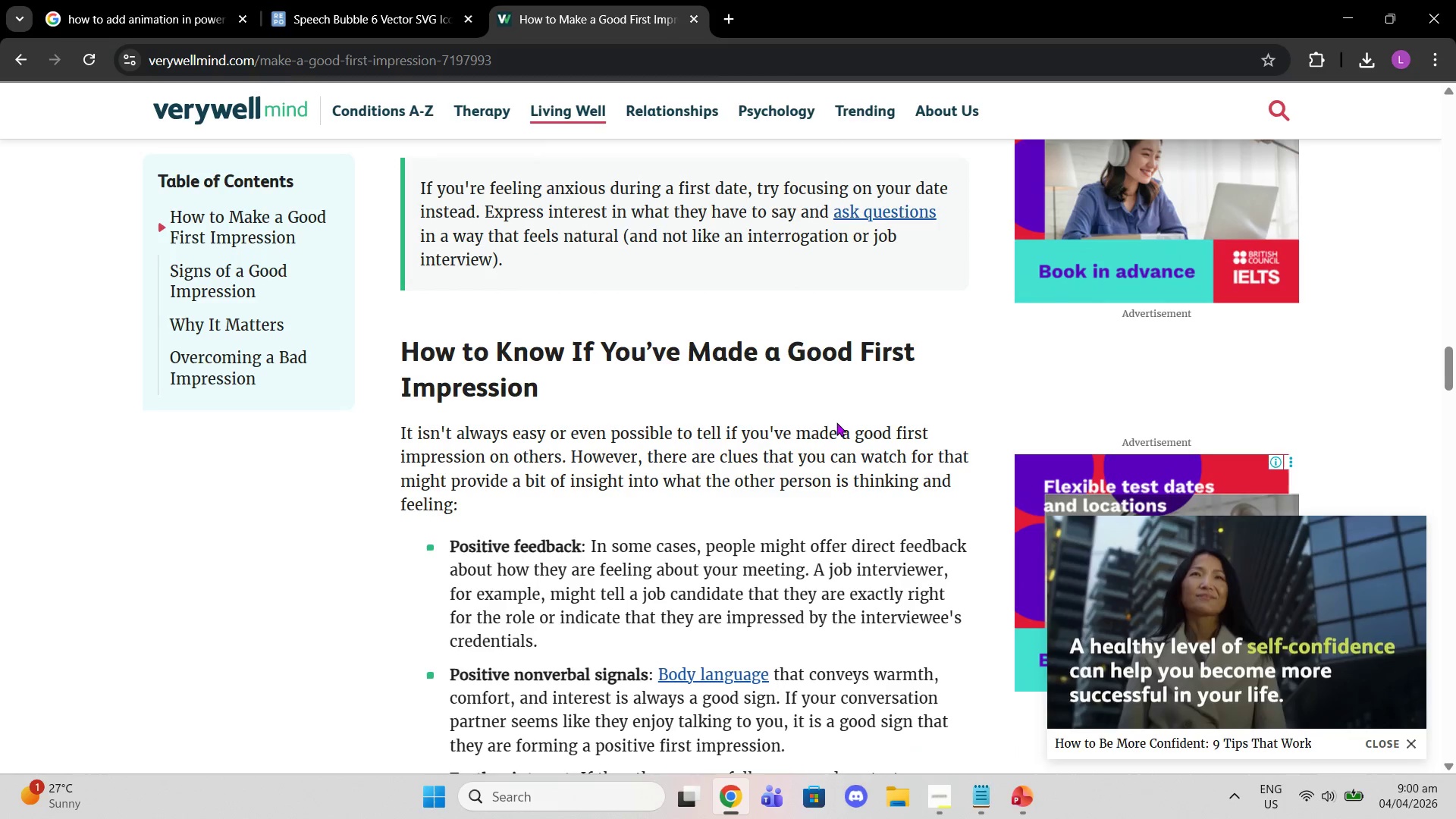 
wait(8.71)
 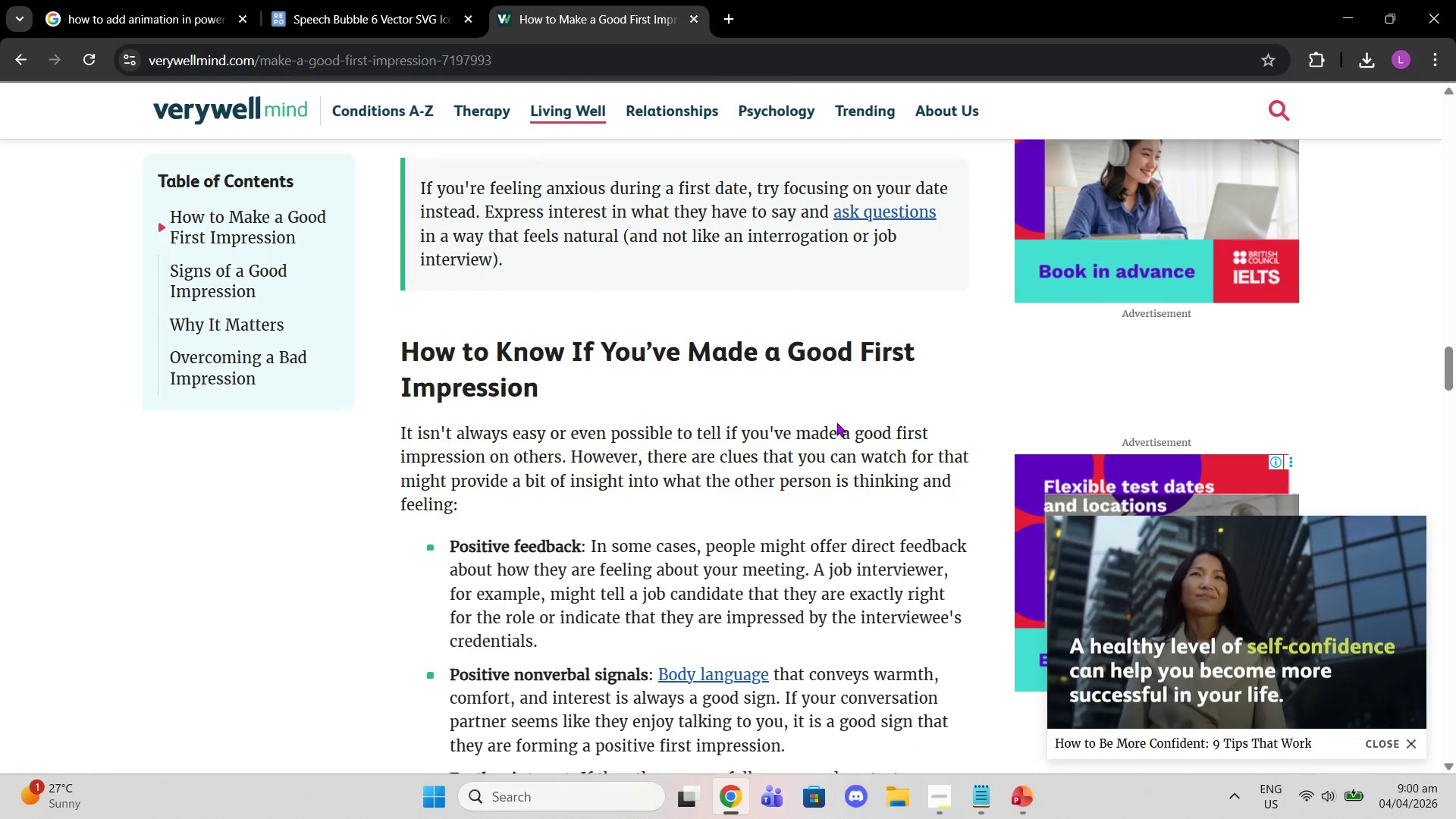 
scroll: coordinate [903, 475], scroll_direction: down, amount: 4.0
 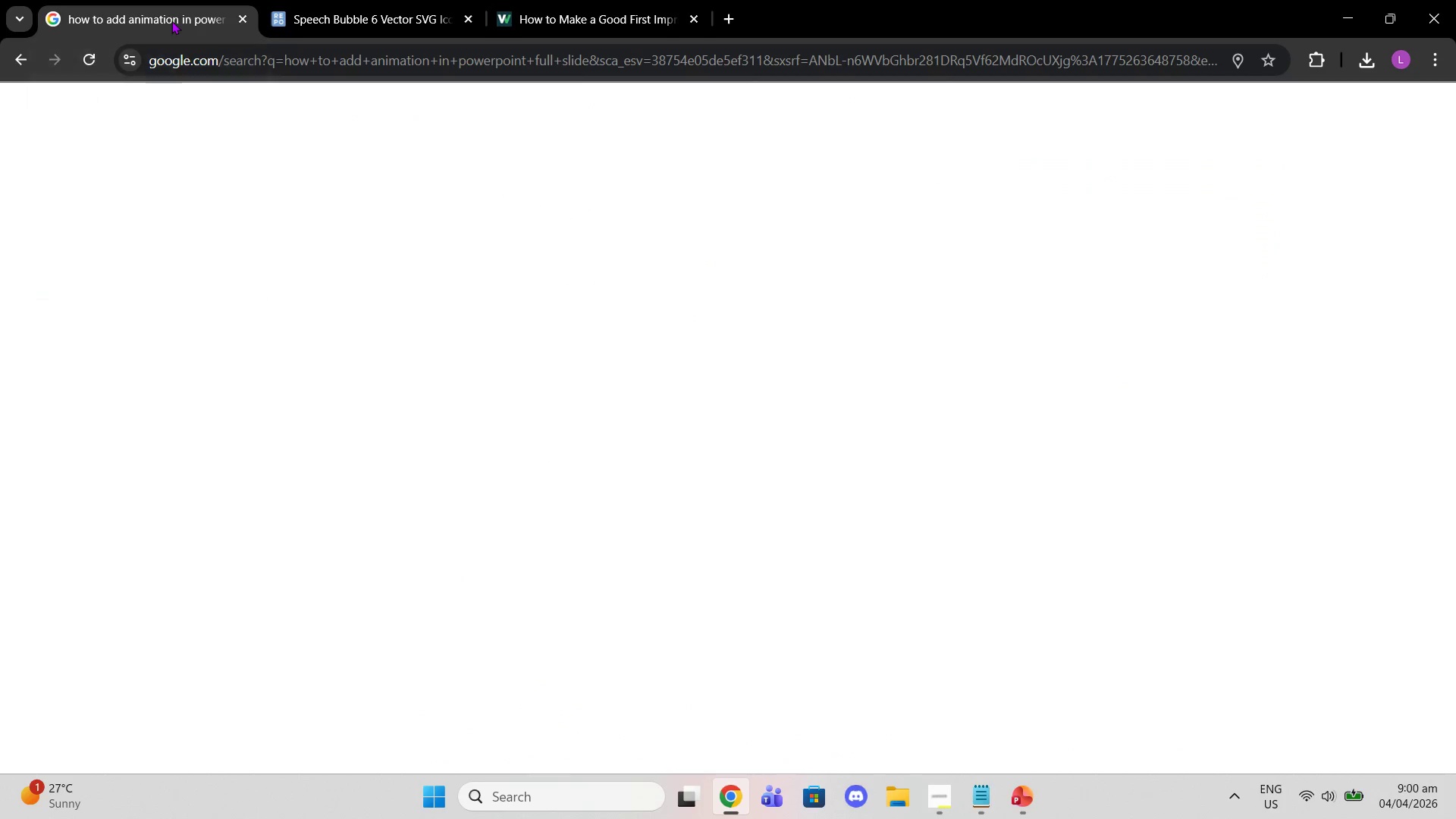 
left_click([325, 19])
 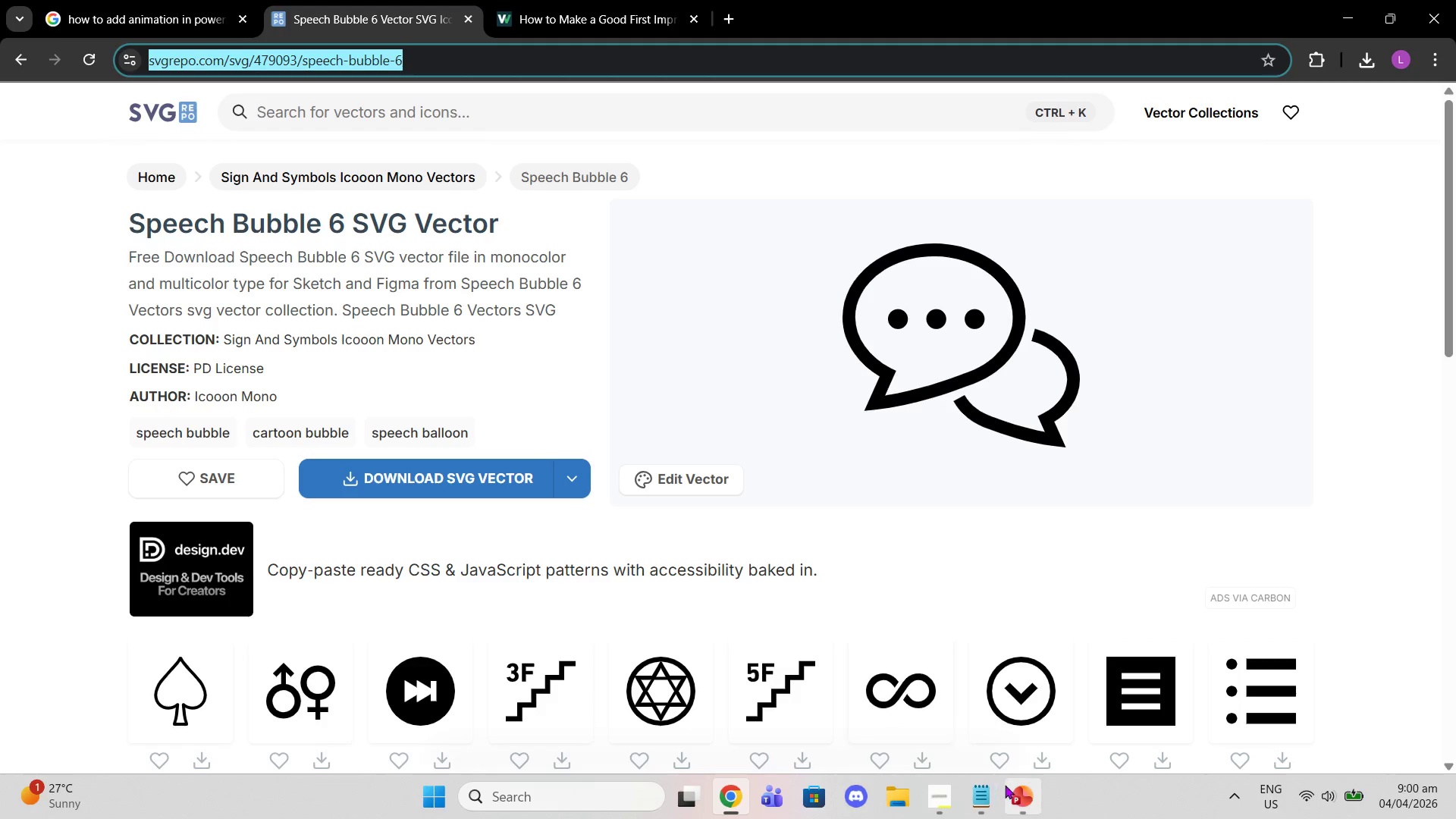 
left_click([1012, 787])
 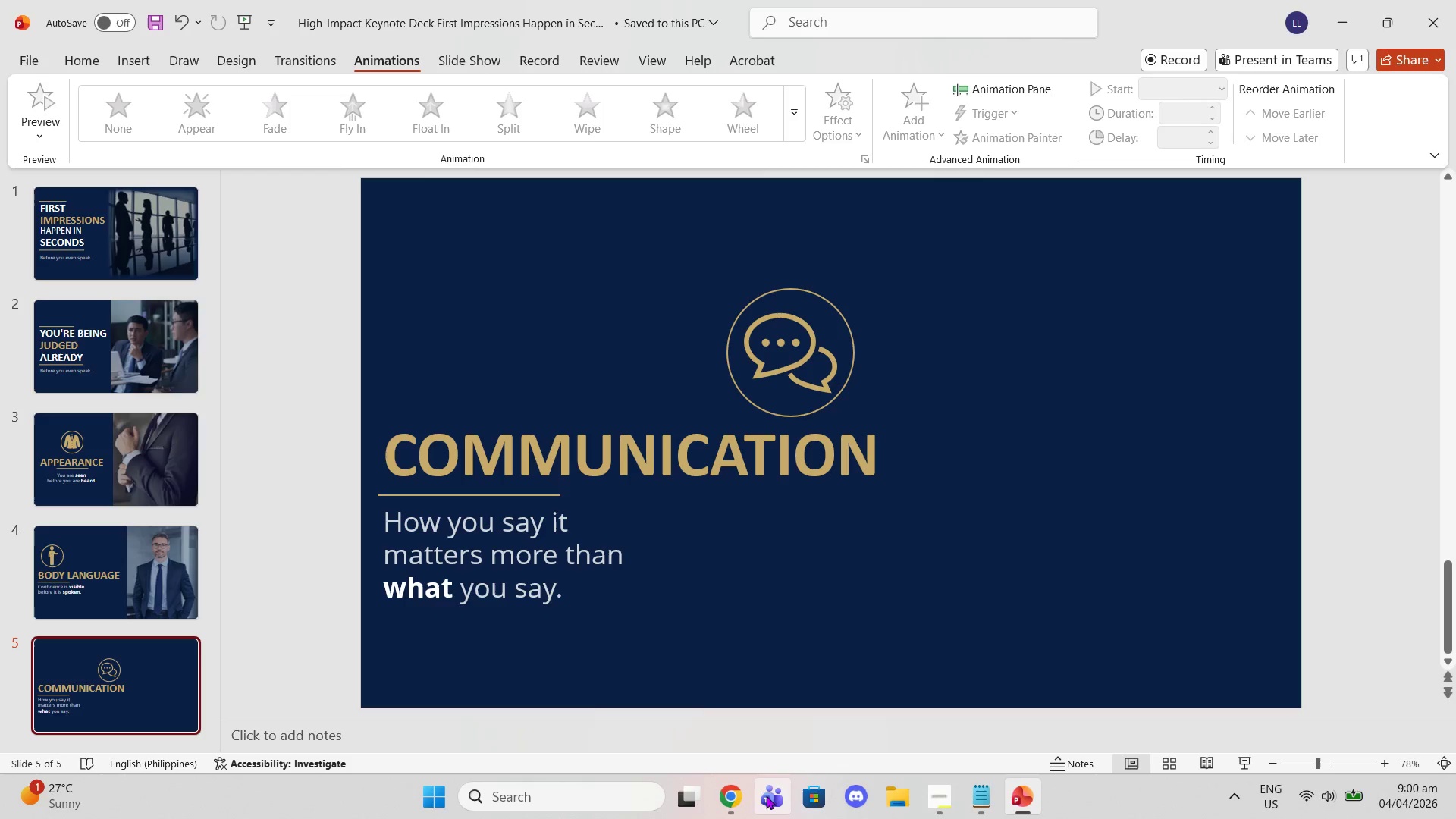 
left_click([745, 800])
 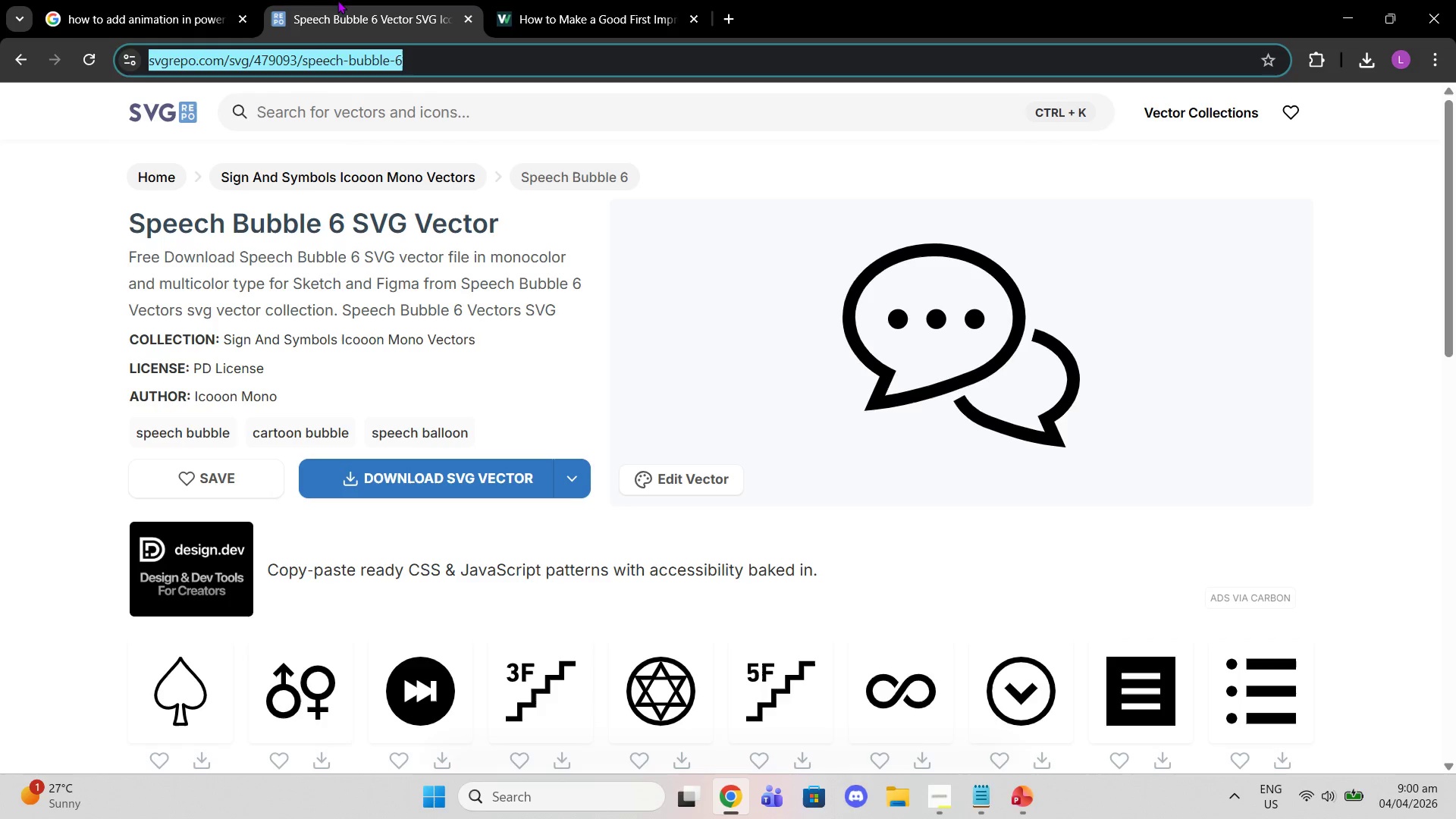 
left_click([676, 0])
 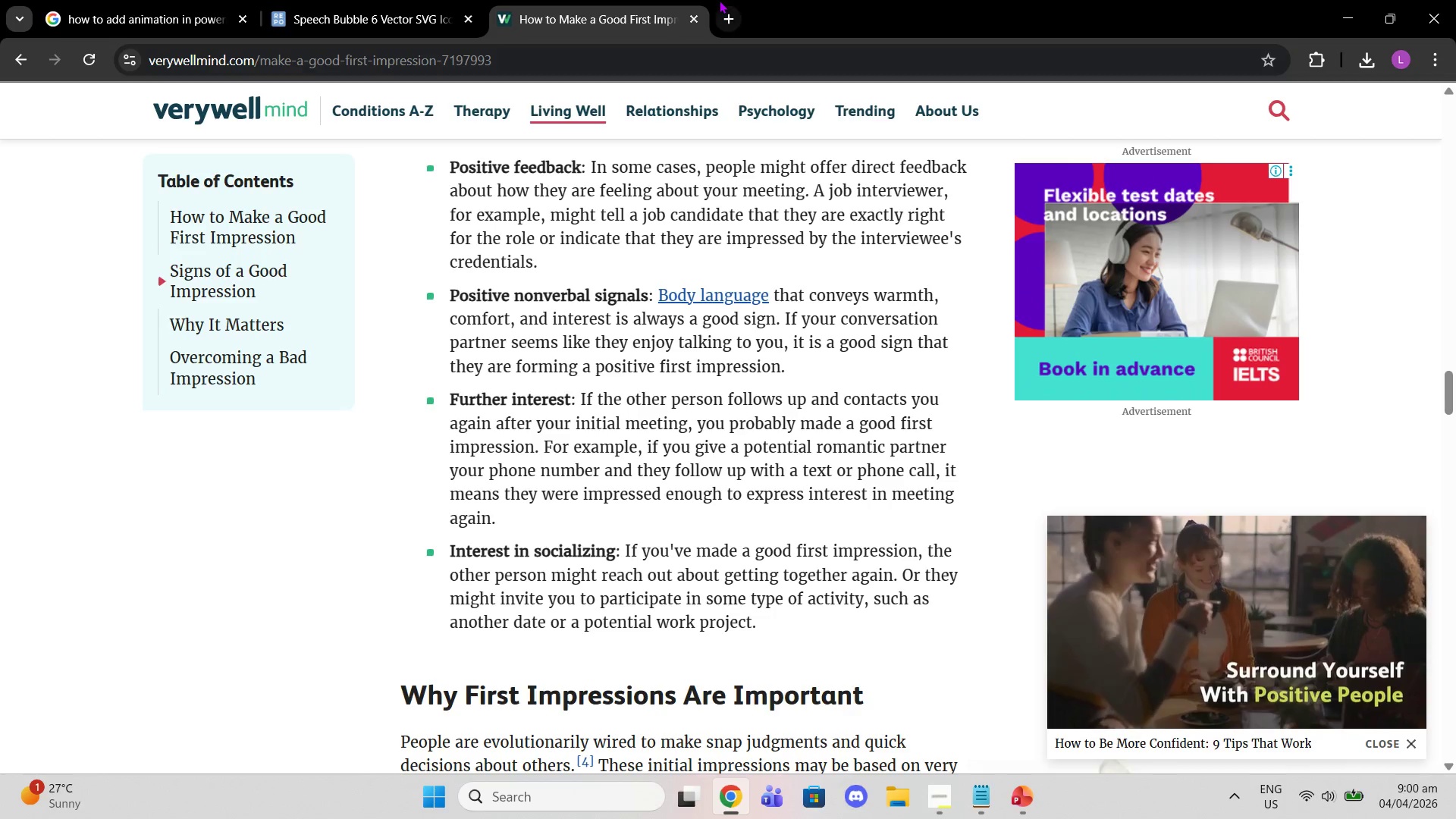 
left_click([724, 13])
 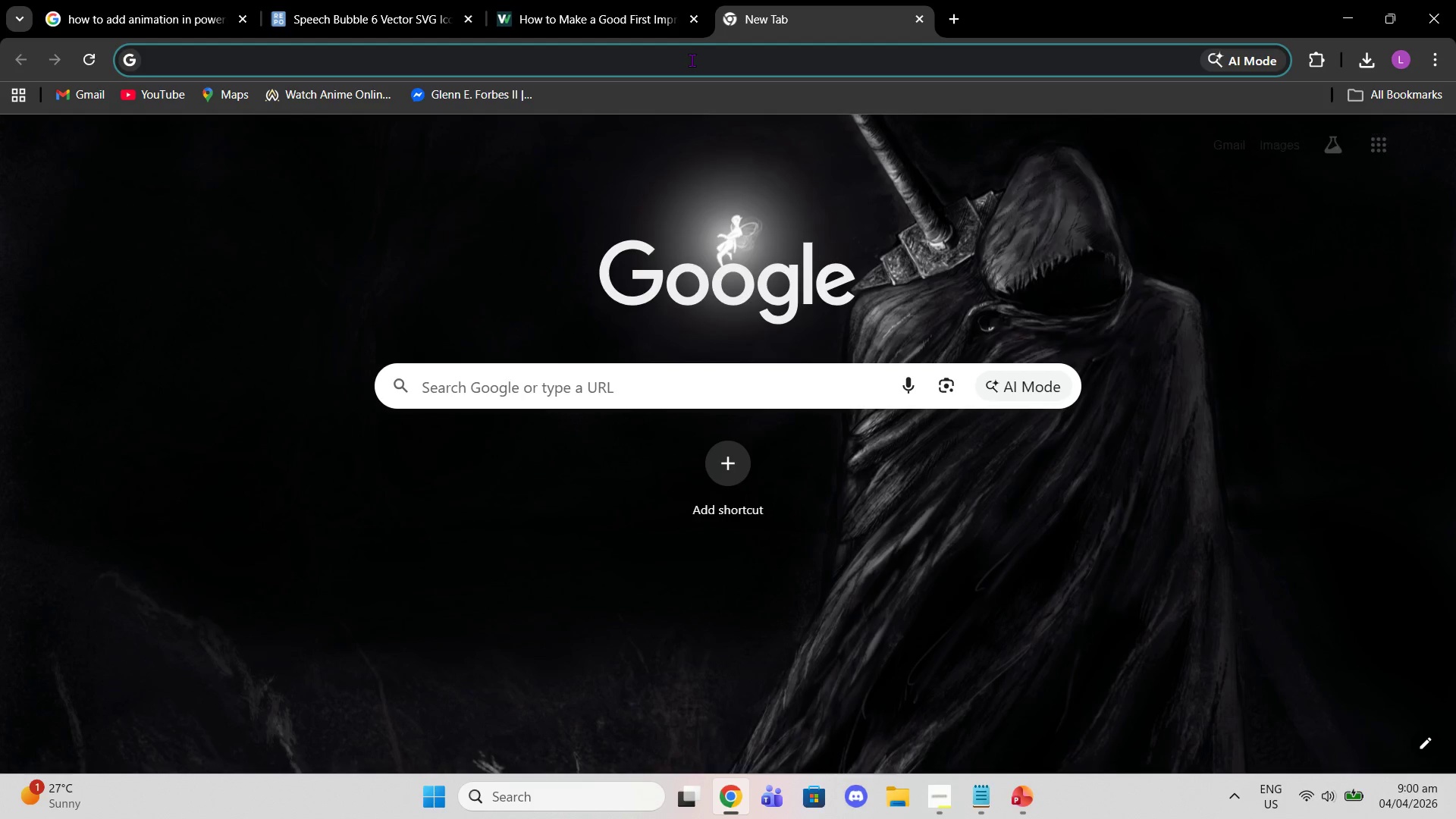 
type(pub)
 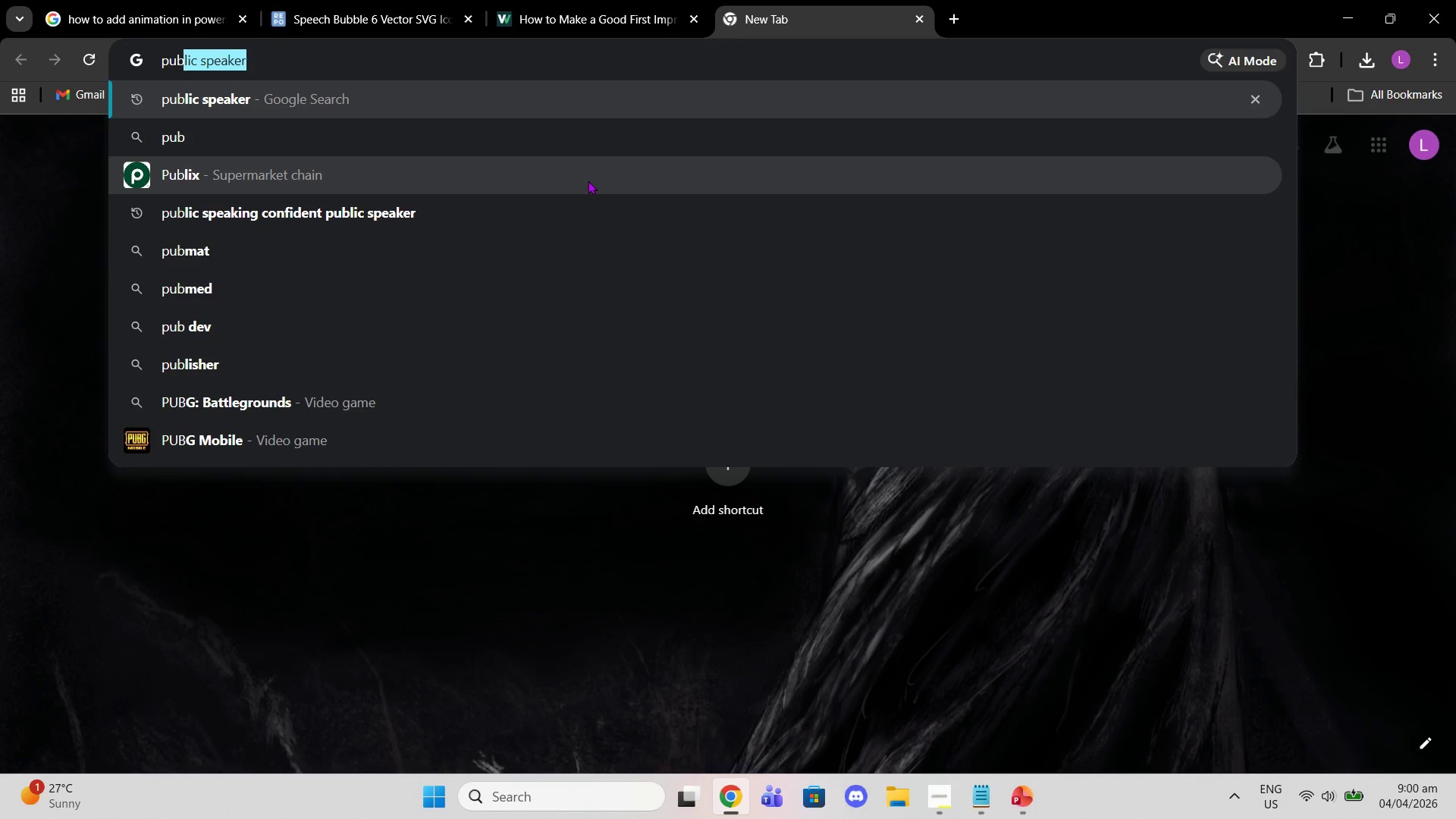 
left_click([588, 212])
 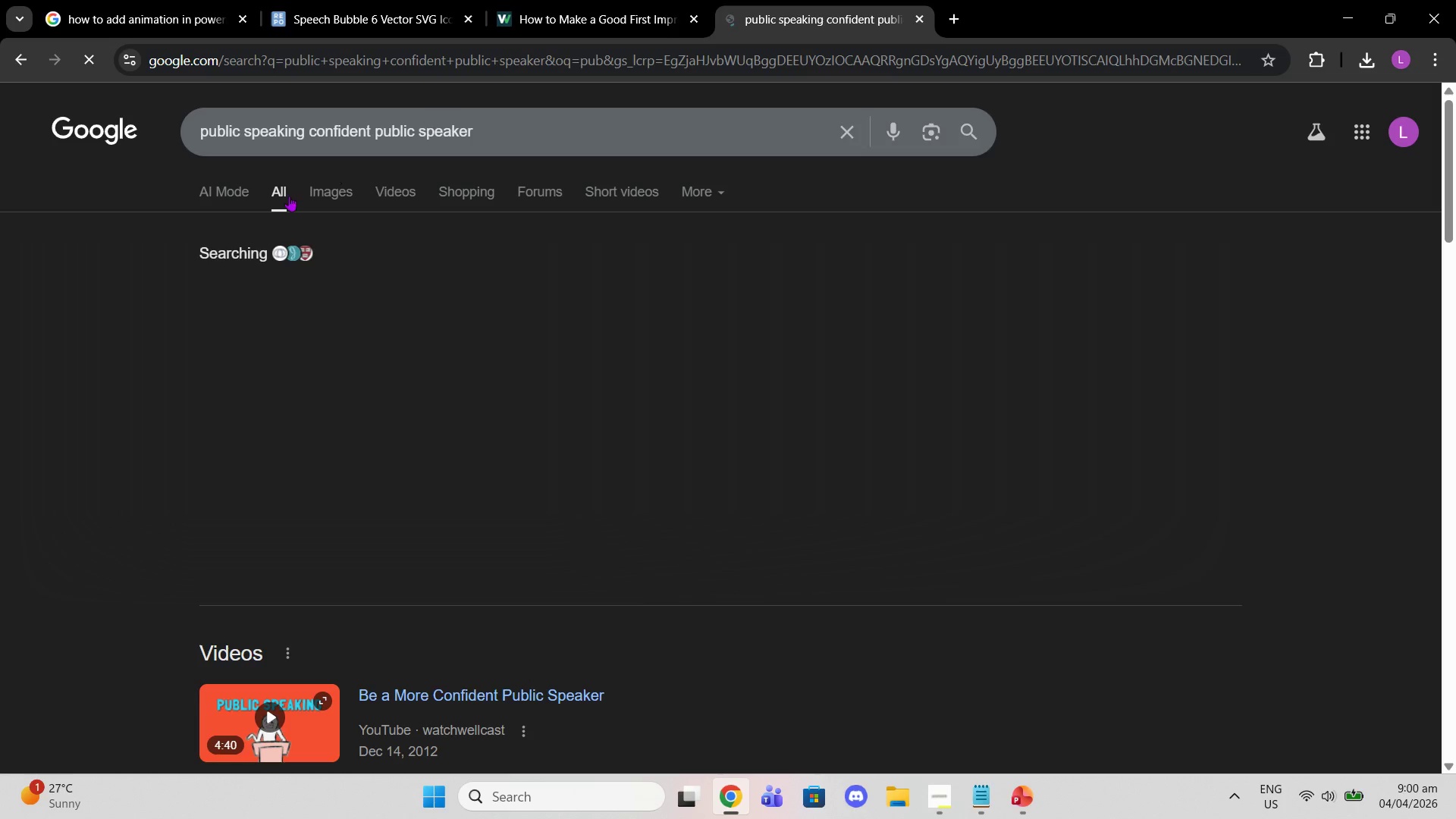 
left_click([307, 192])
 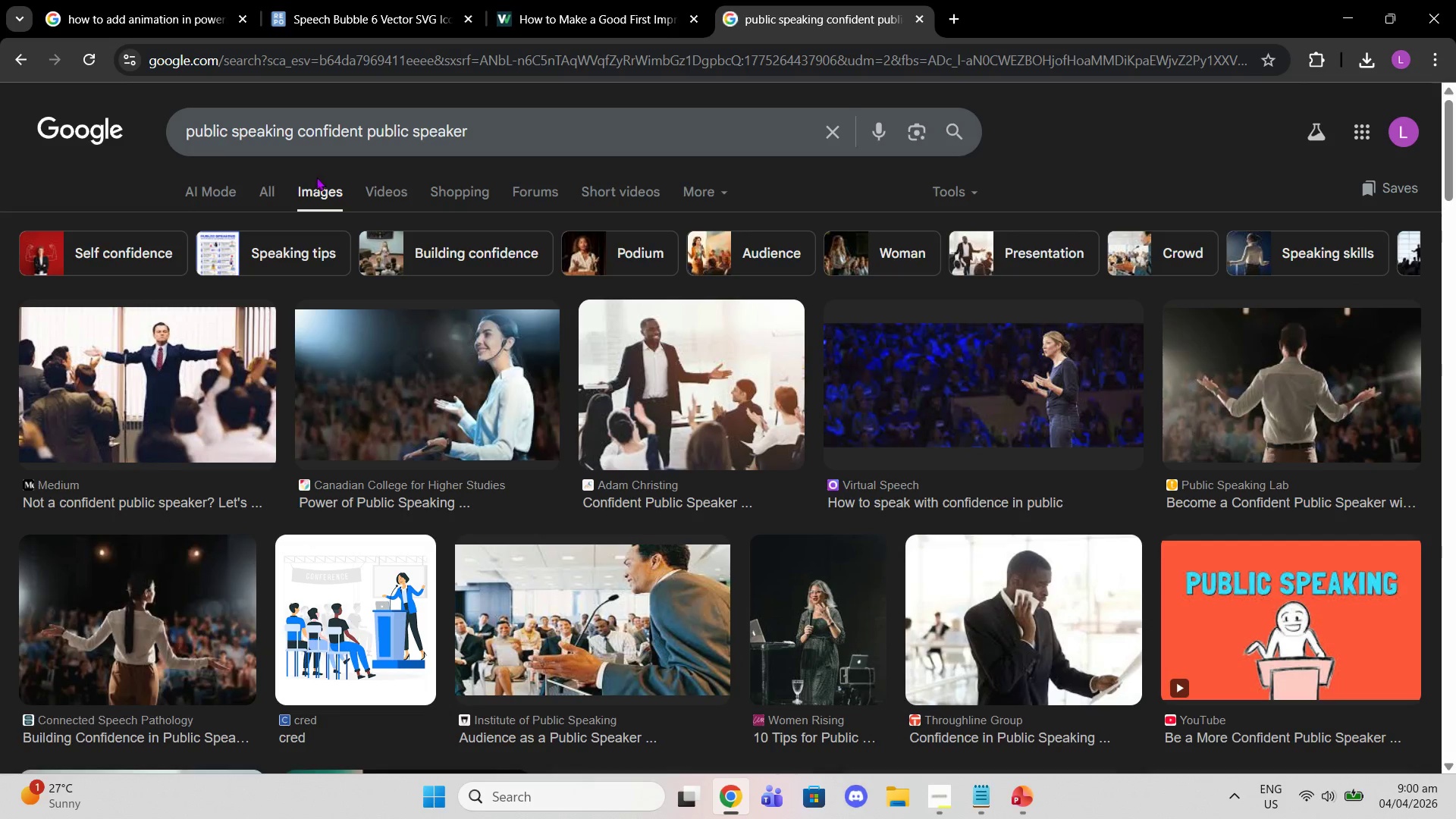 
left_click([585, 139])
 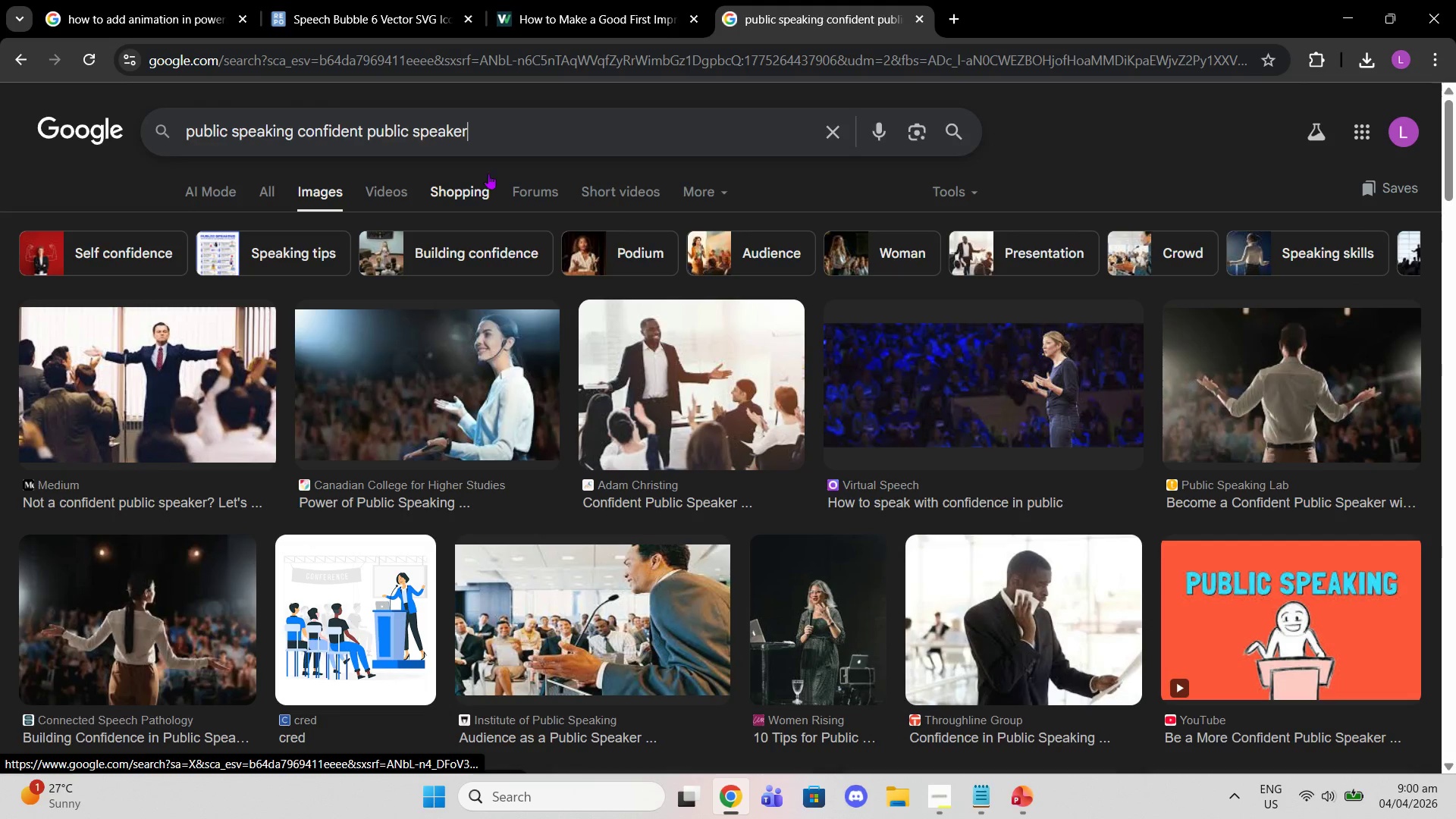 
type( sstock p)
key(Backspace)
key(Backspace)
key(Backspace)
key(Backspace)
key(Backspace)
key(Backspace)
key(Backspace)
type(tock photo free)
 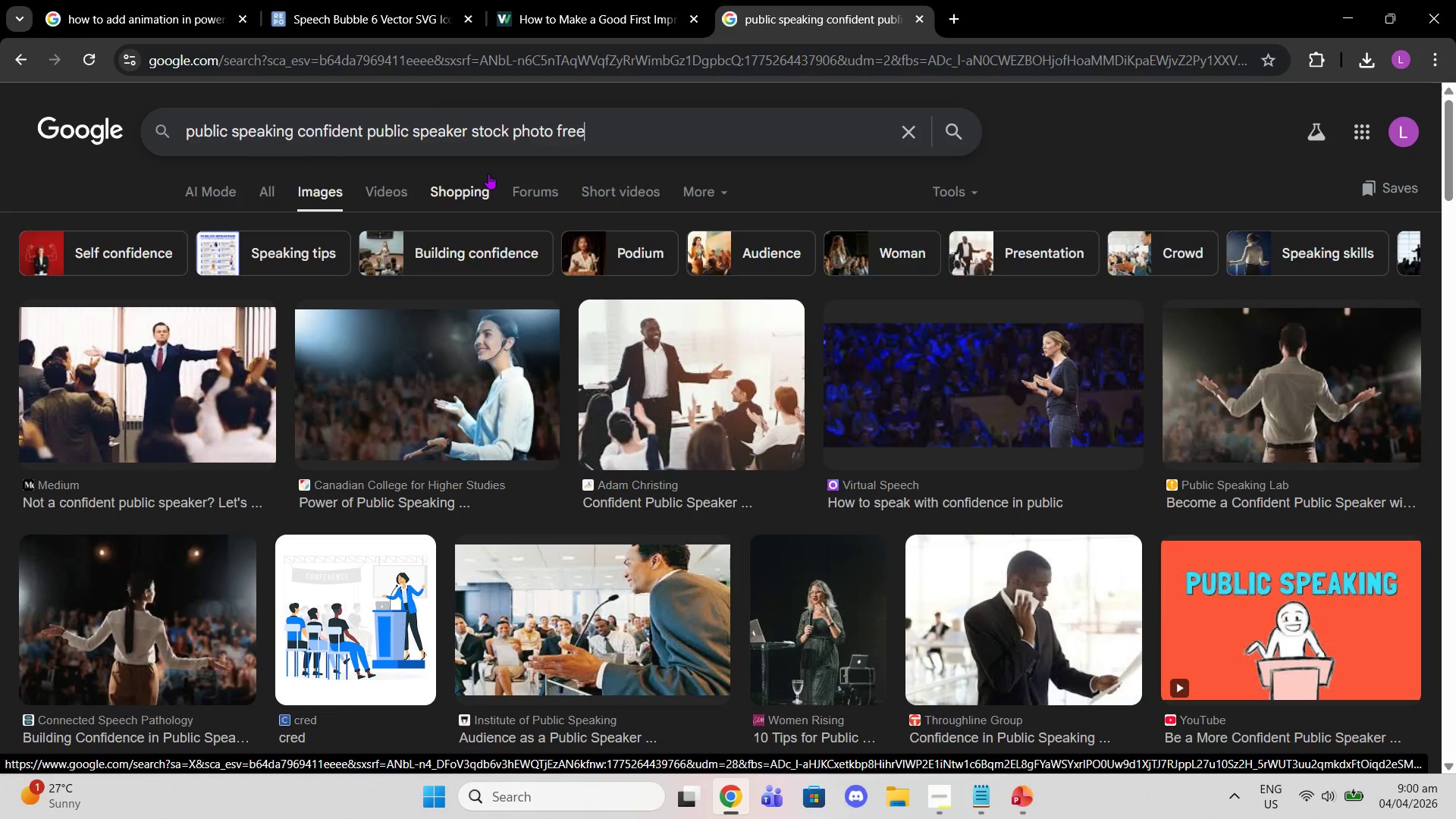 
key(Enter)
 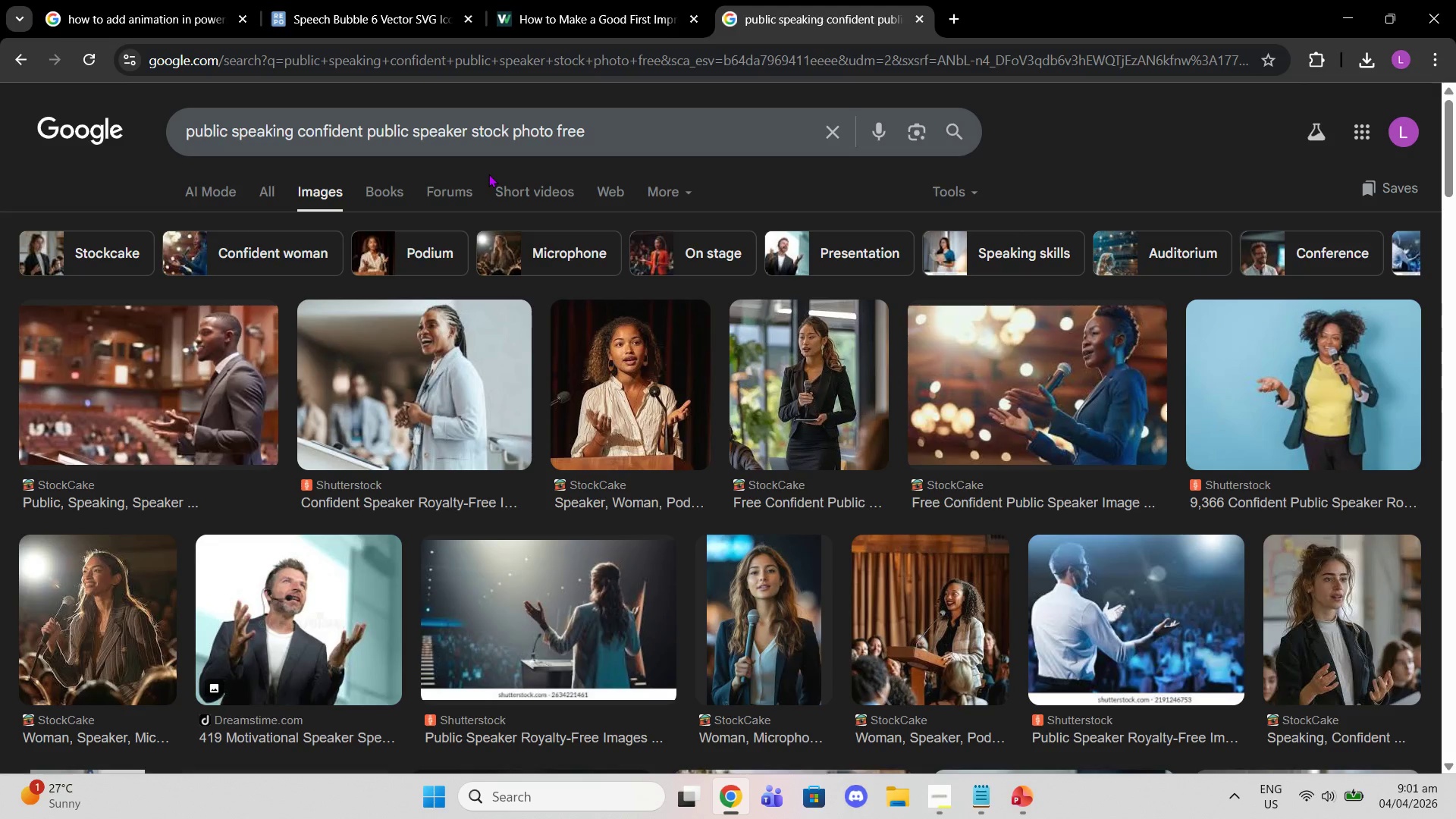 
wait(30.78)
 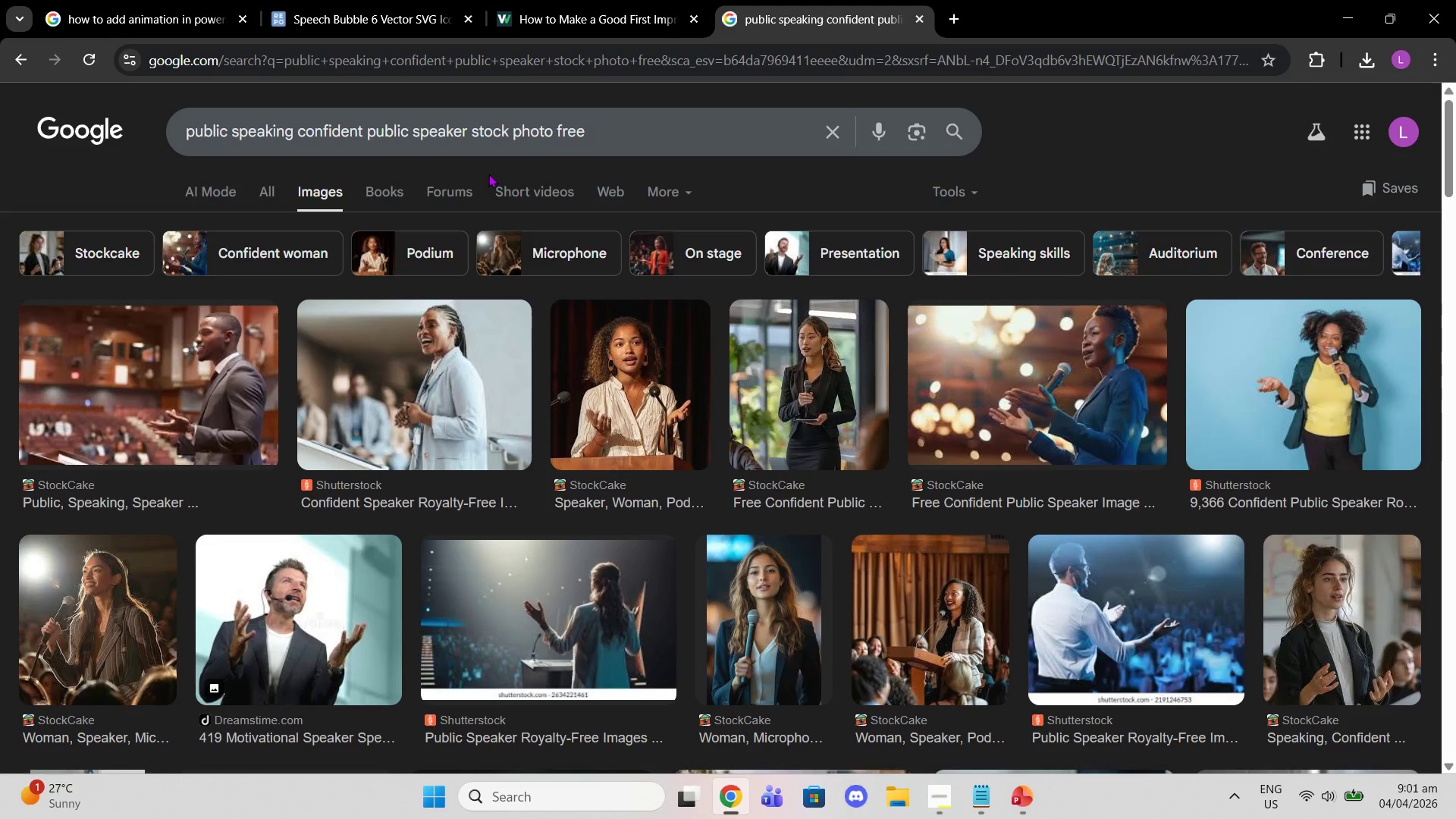 
left_click([783, 666])
 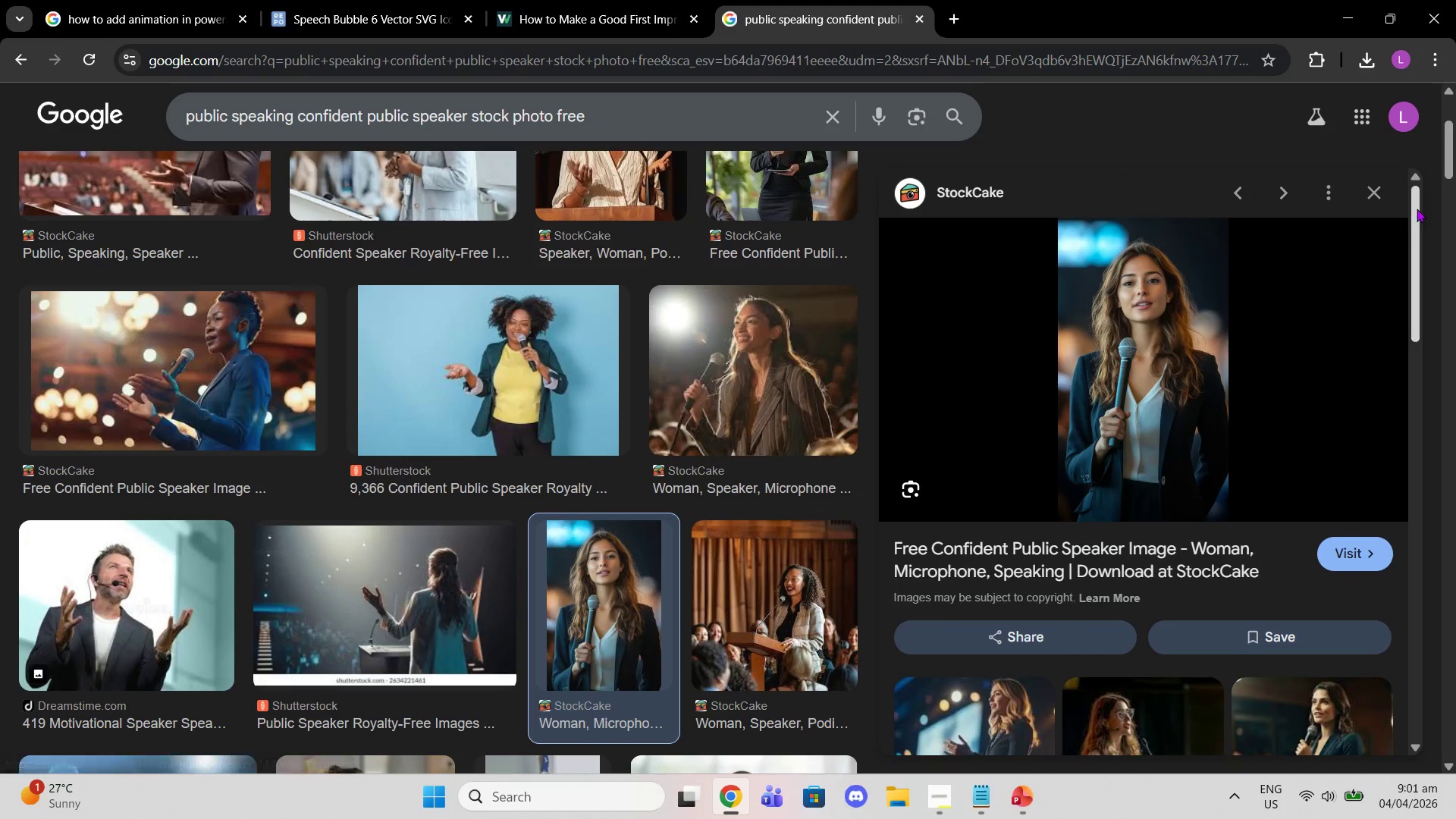 
left_click([1367, 192])
 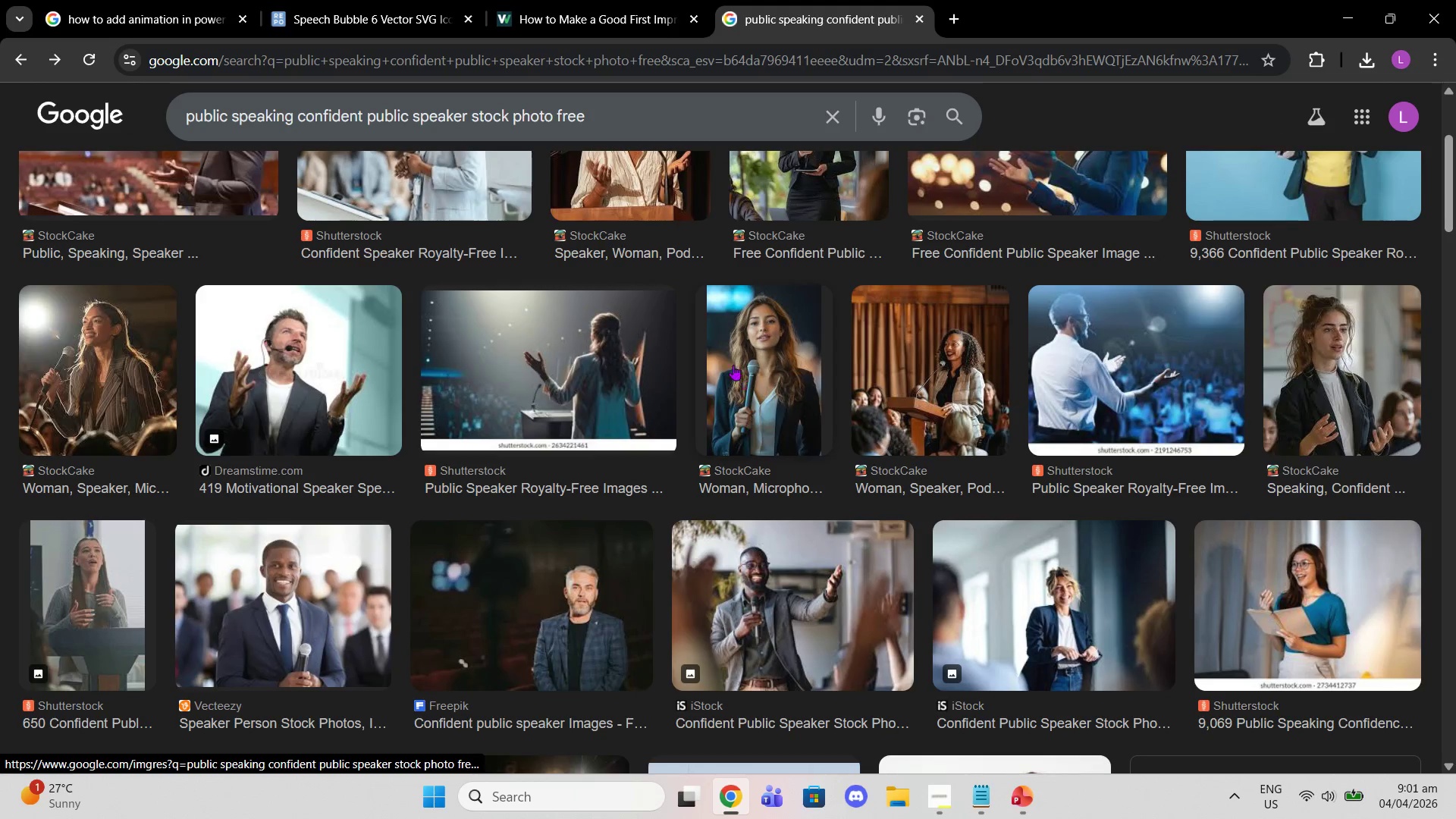 
scroll: coordinate [770, 366], scroll_direction: up, amount: 2.0
 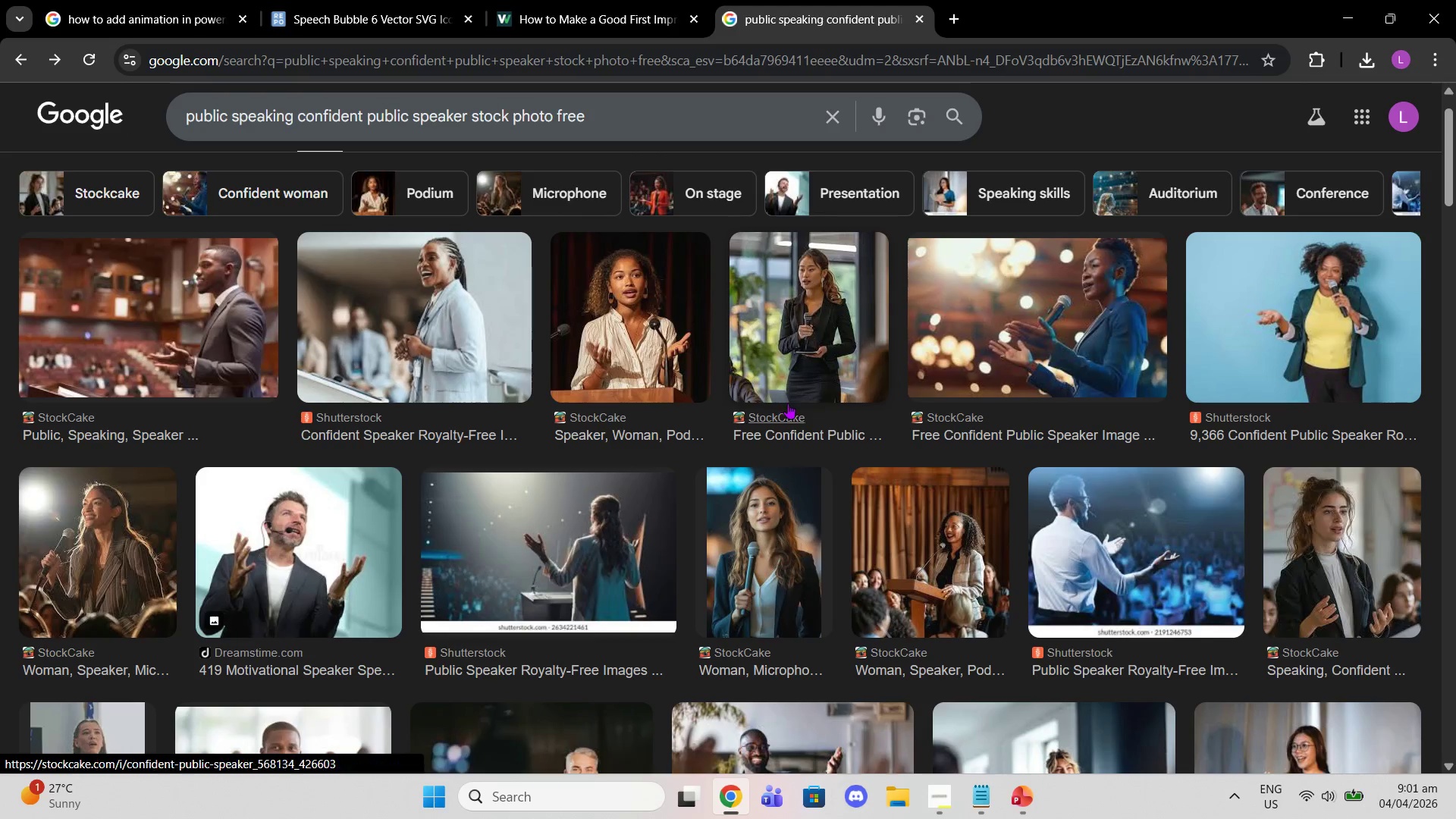 
scroll: coordinate [796, 422], scroll_direction: down, amount: 8.0
 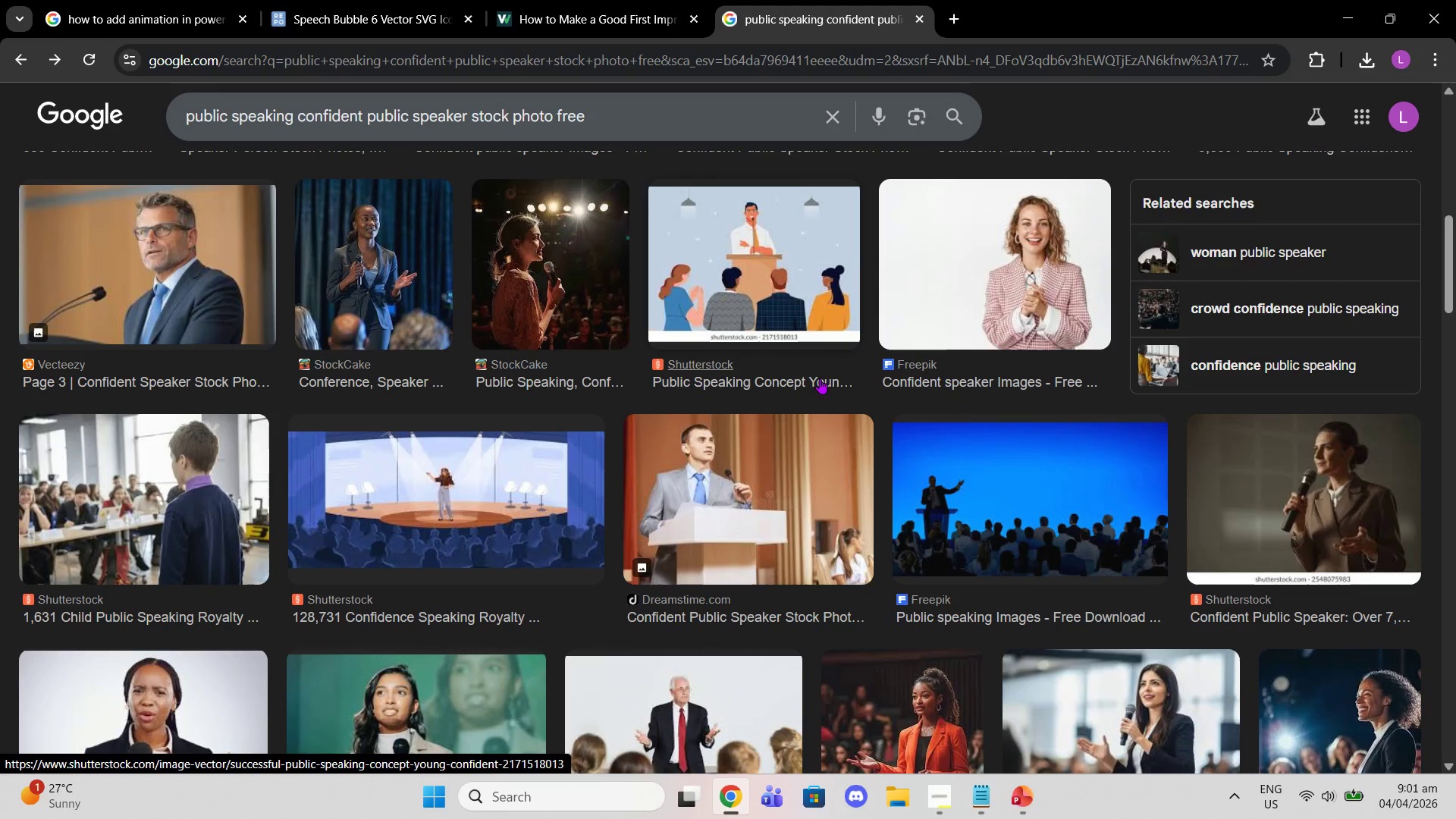 
left_click([548, 259])
 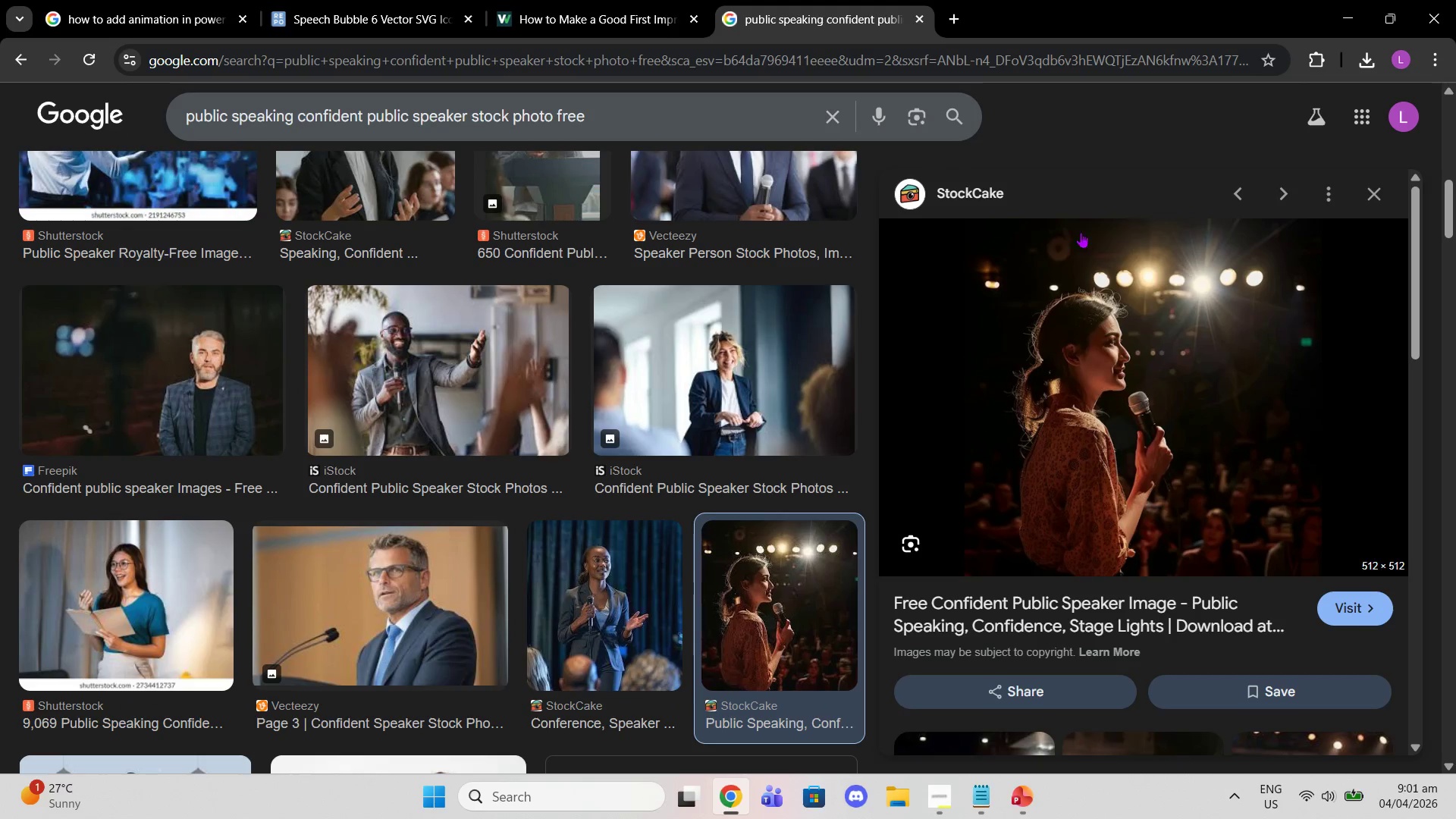 
scroll: coordinate [1213, 341], scroll_direction: down, amount: 4.0
 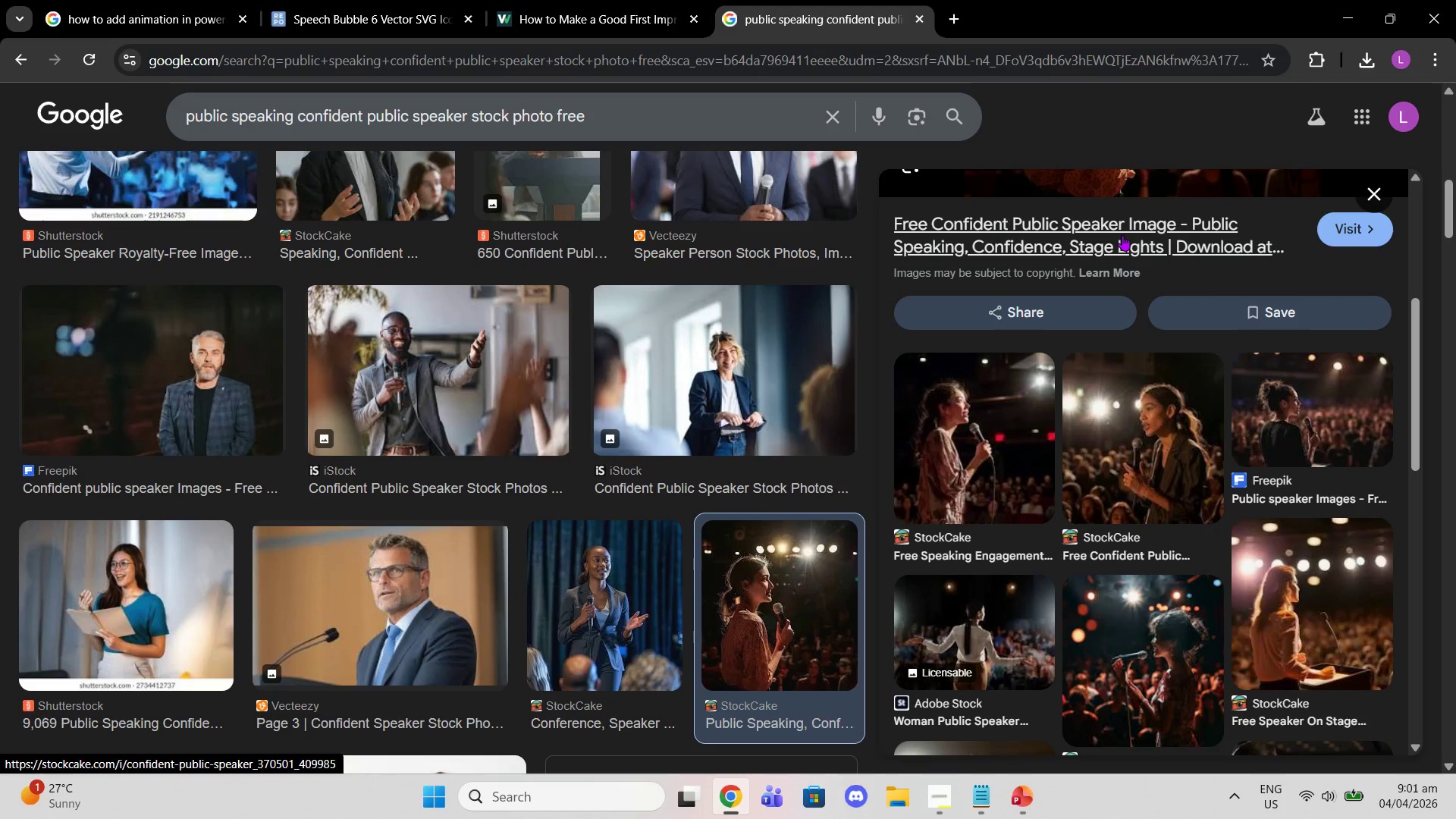 
left_click([1122, 234])
 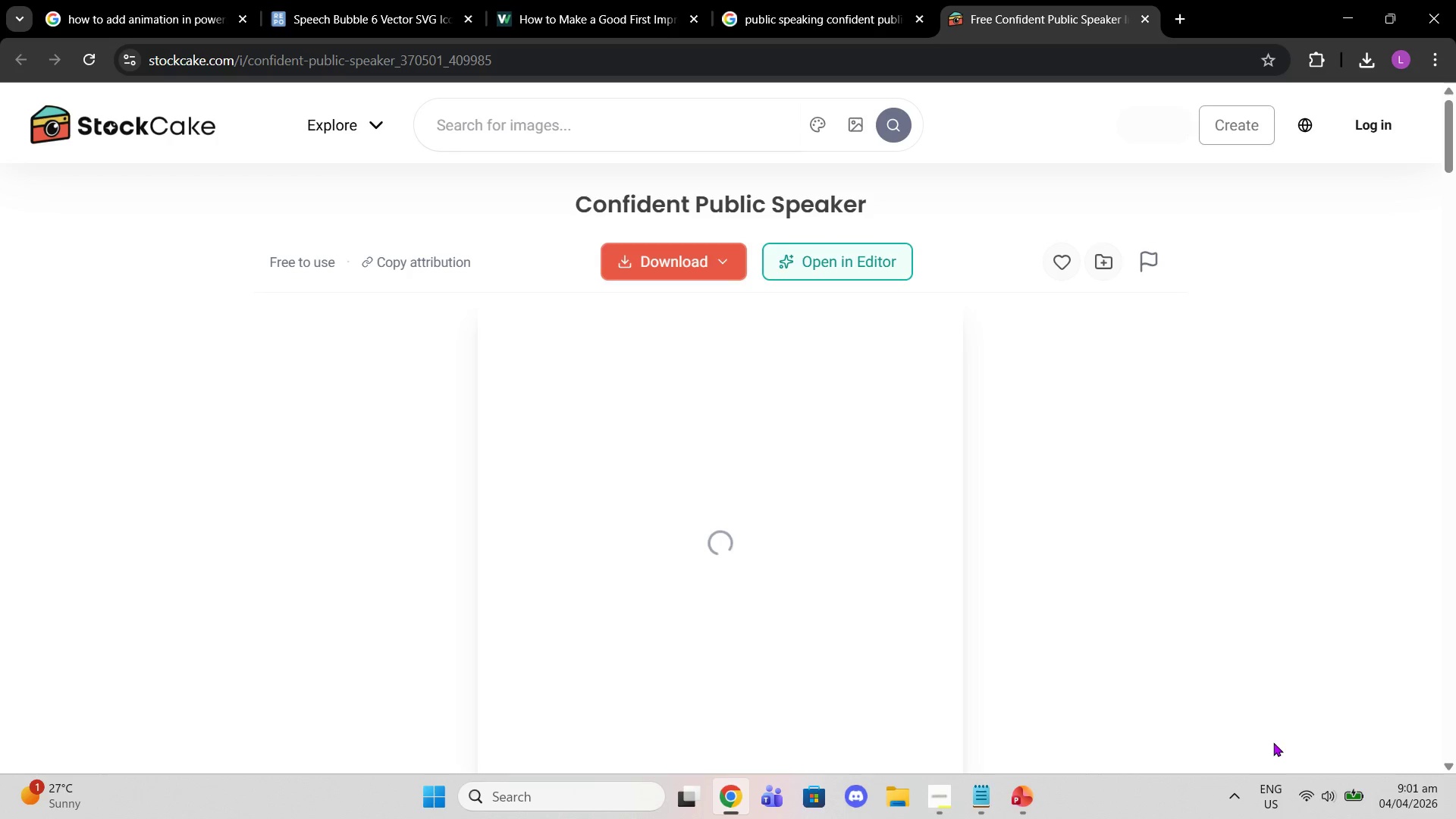 
wait(9.56)
 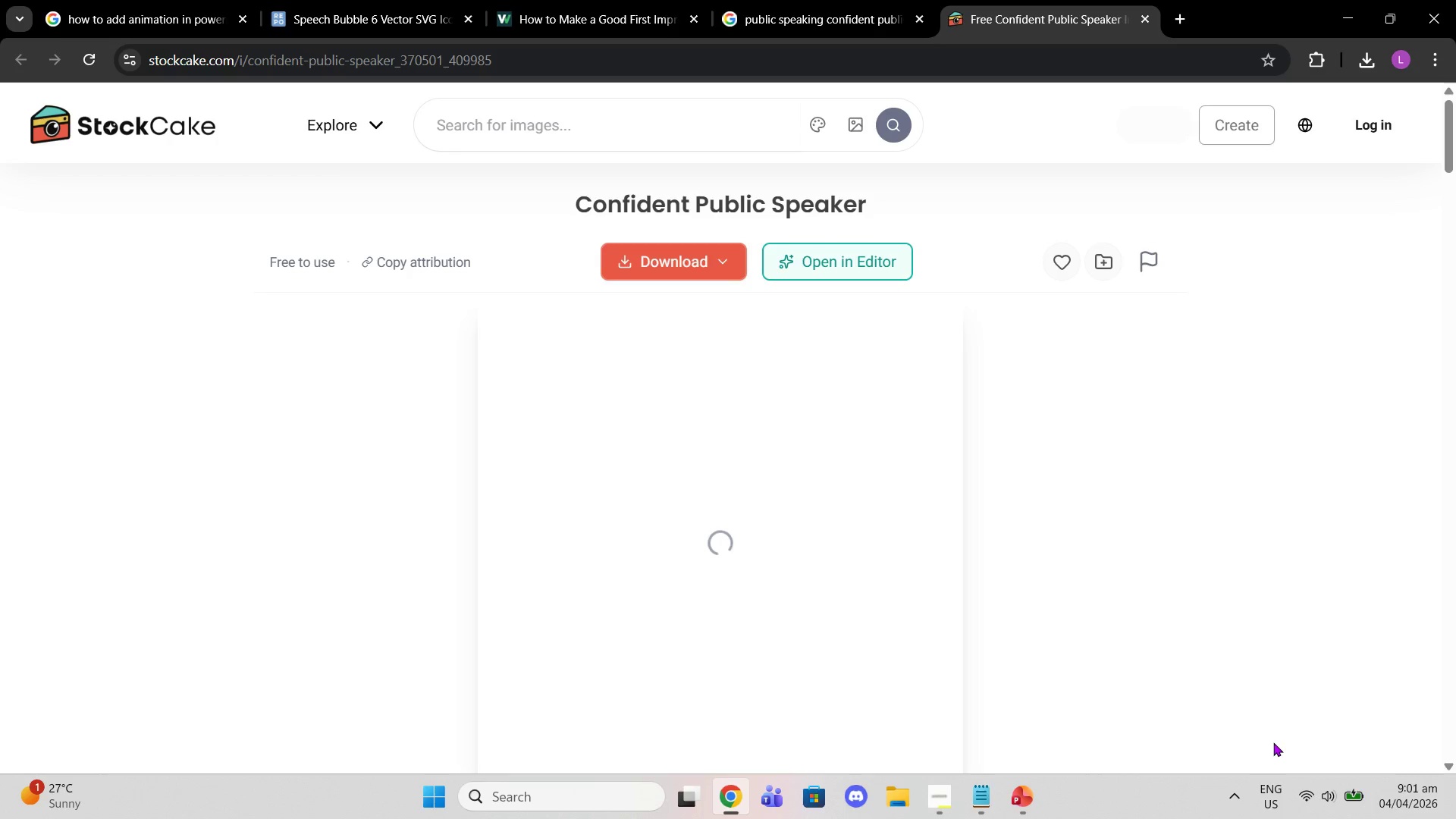 
scroll: coordinate [541, 522], scroll_direction: down, amount: 2.0
 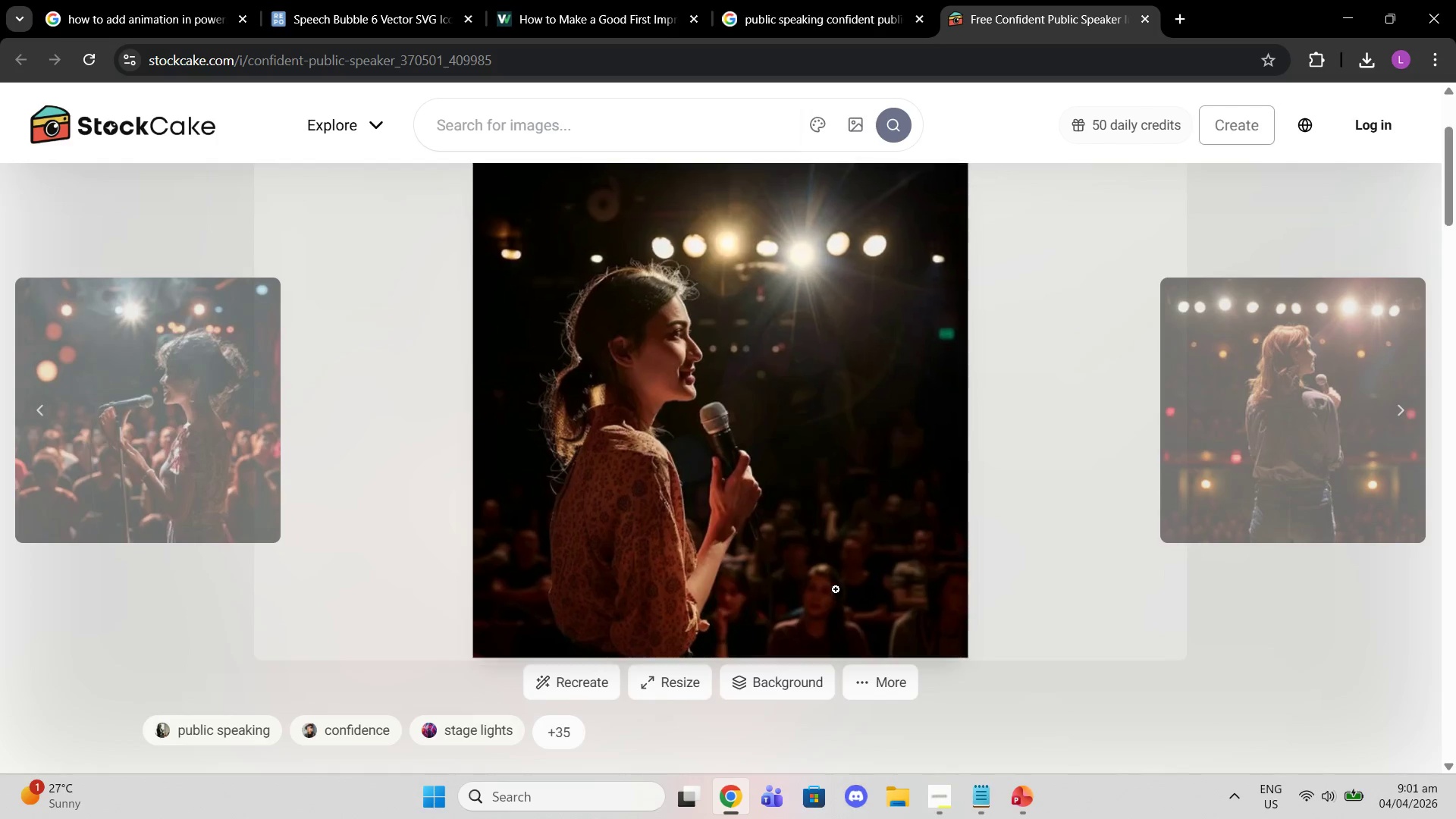 
scroll: coordinate [836, 588], scroll_direction: up, amount: 2.0
 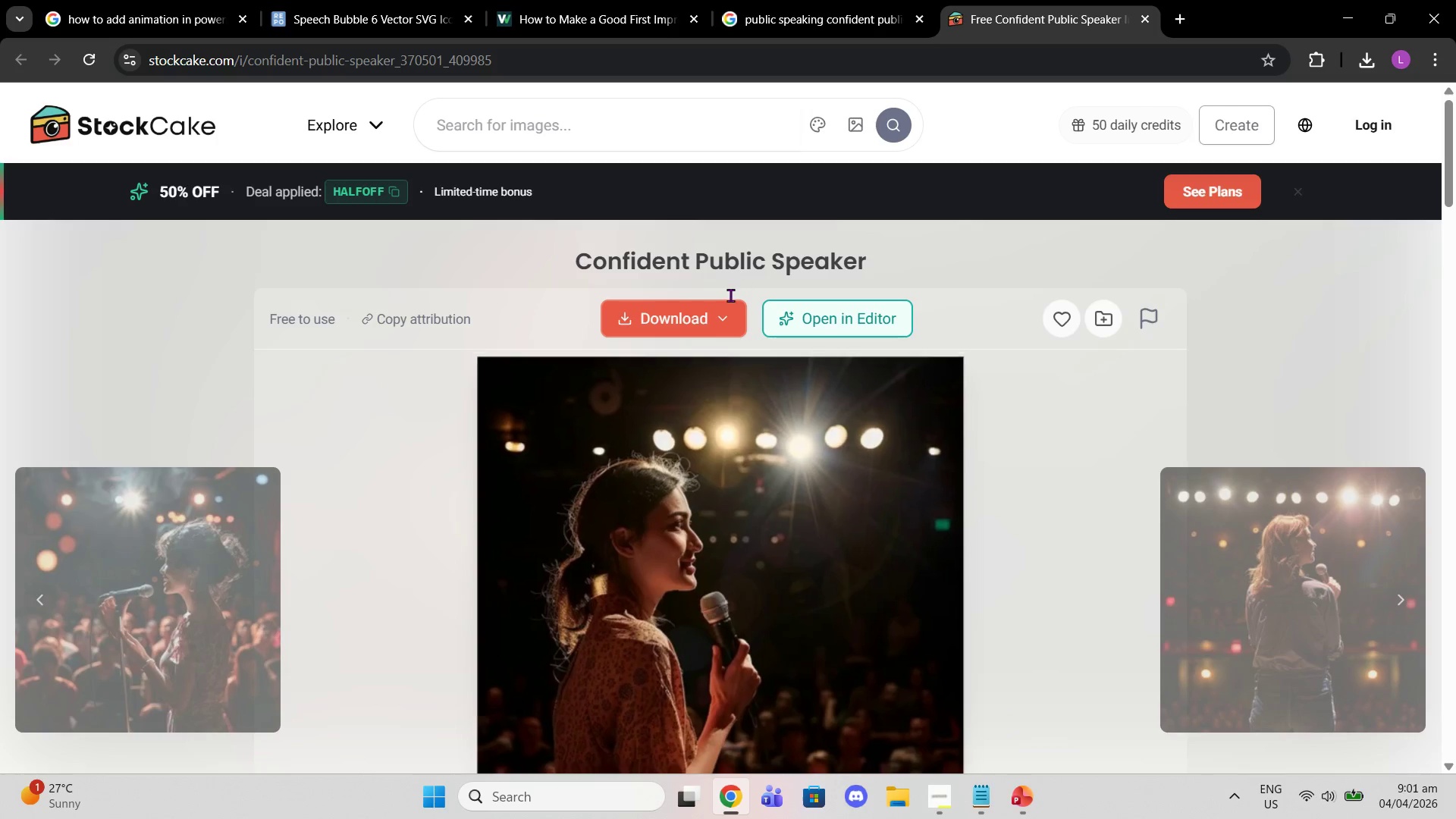 
left_click([717, 316])
 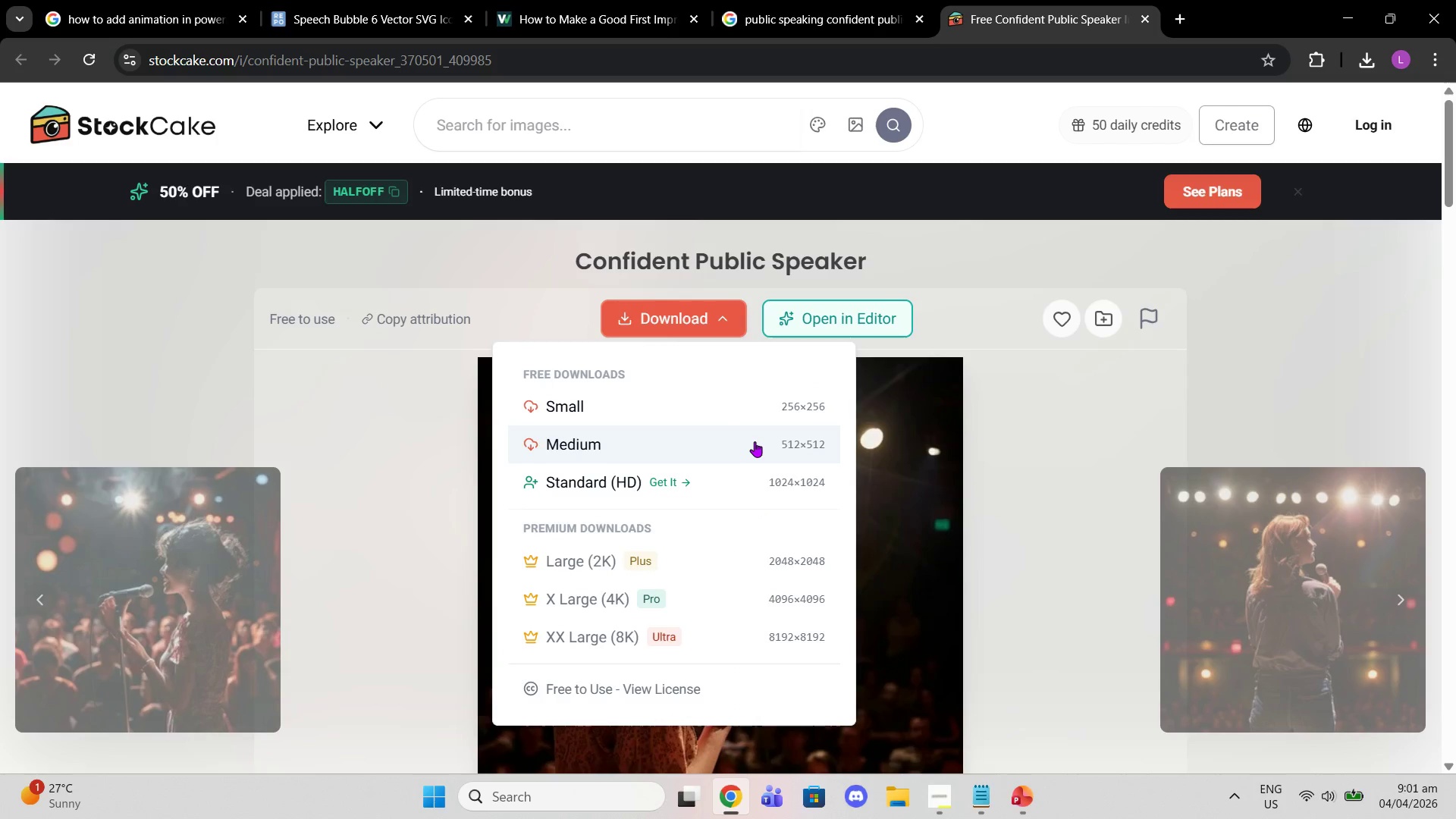 
left_click([755, 441])
 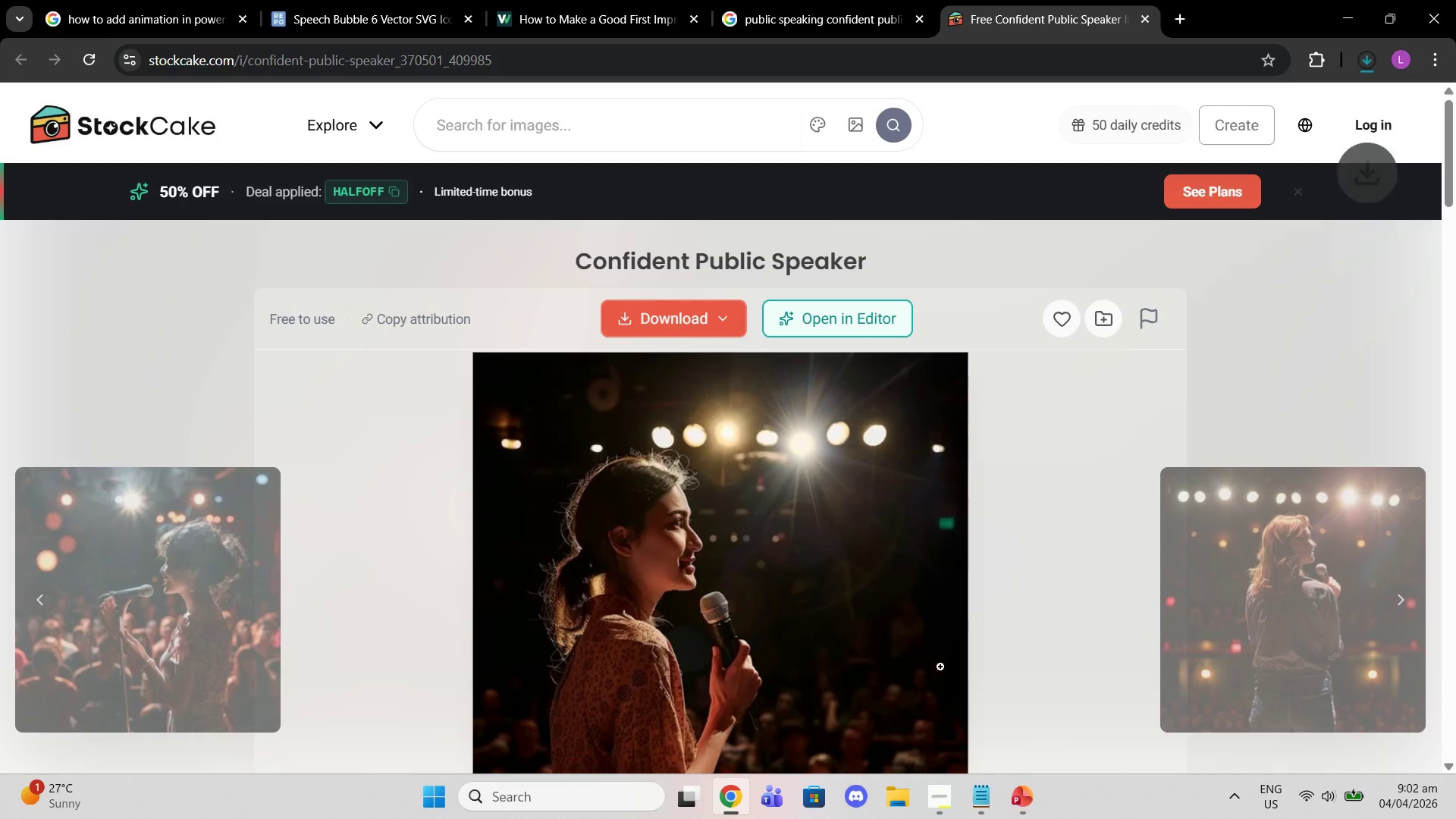 
left_click([1025, 803])
 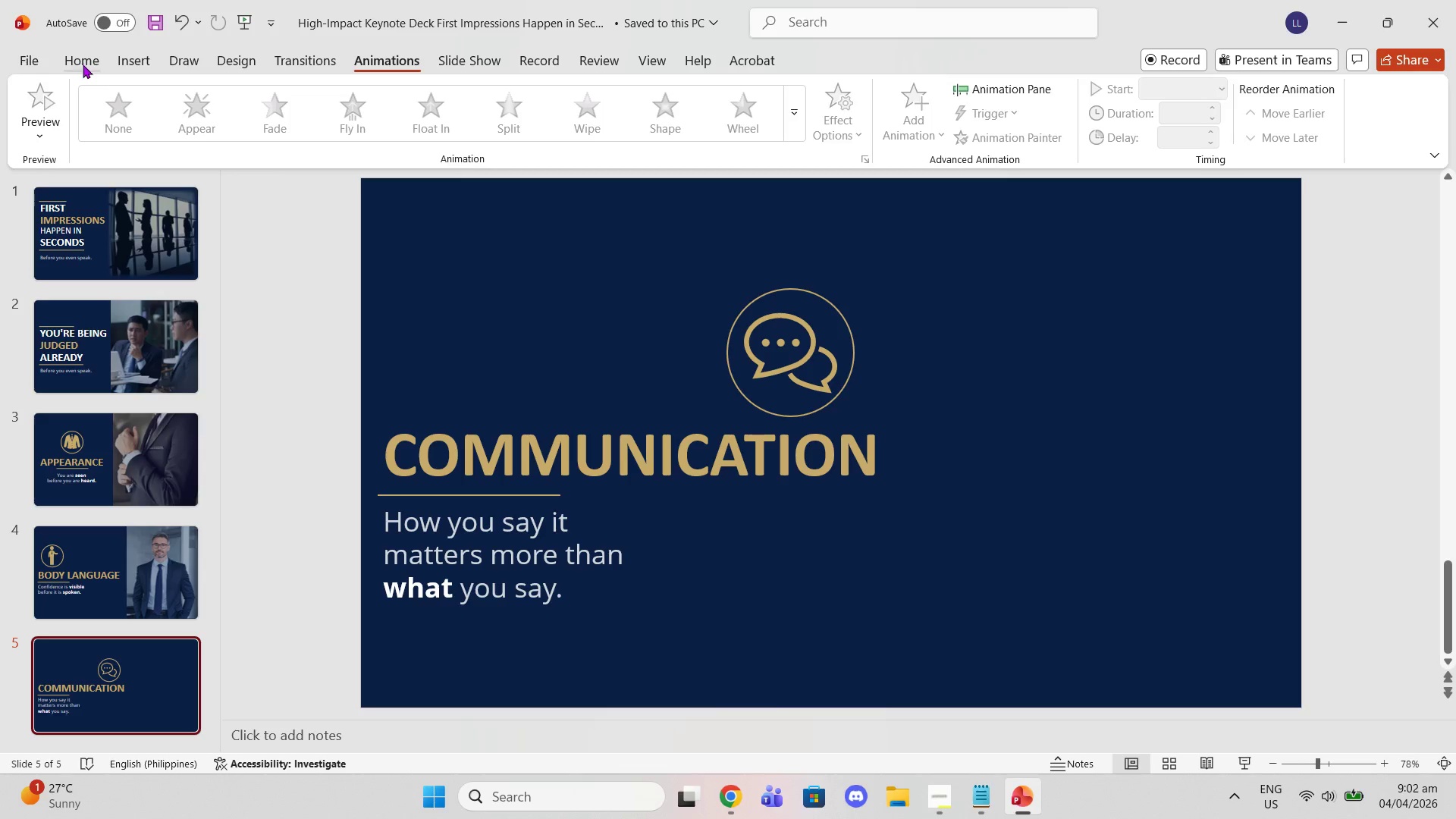 
left_click([157, 66])
 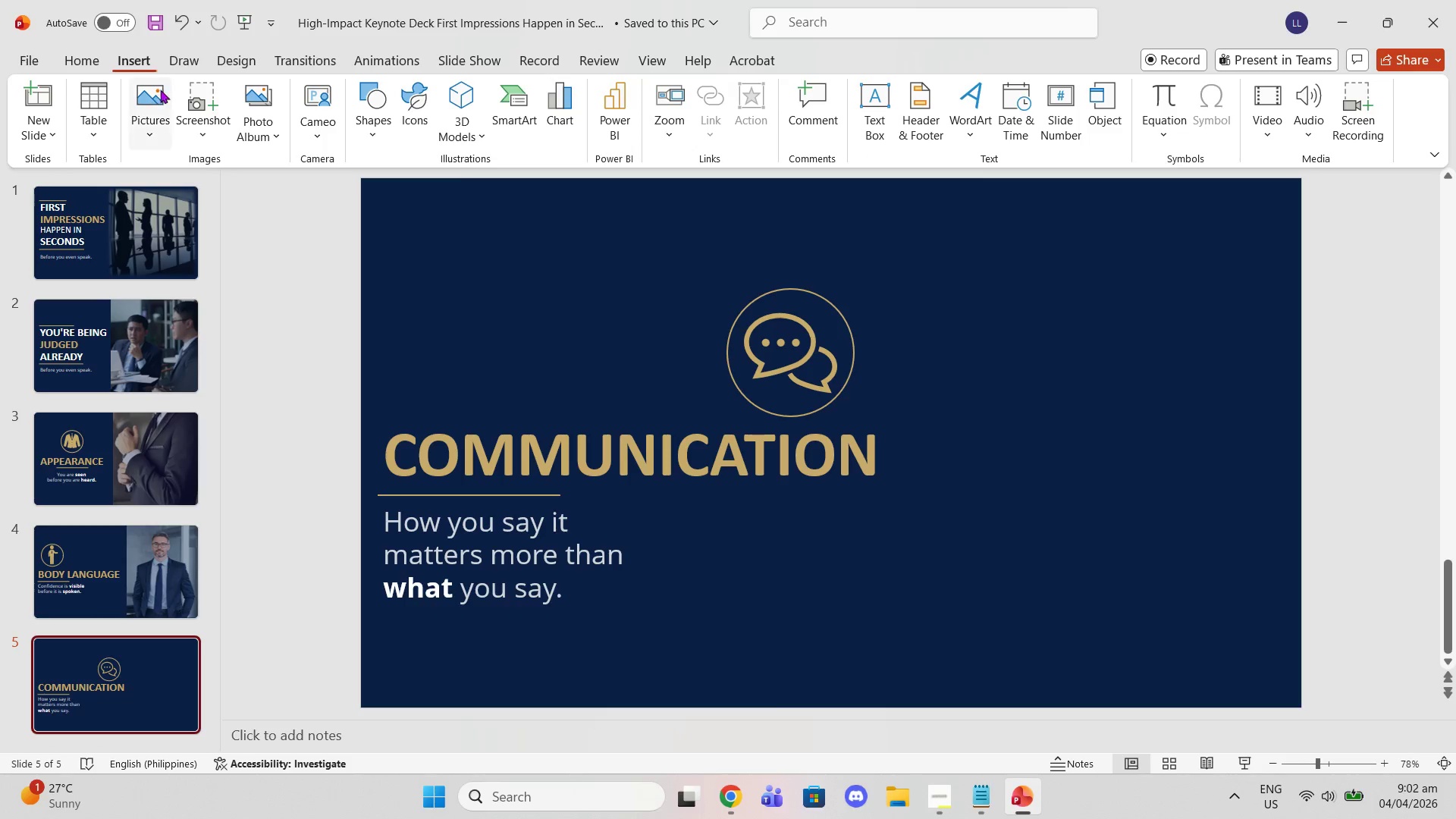 
left_click([156, 103])
 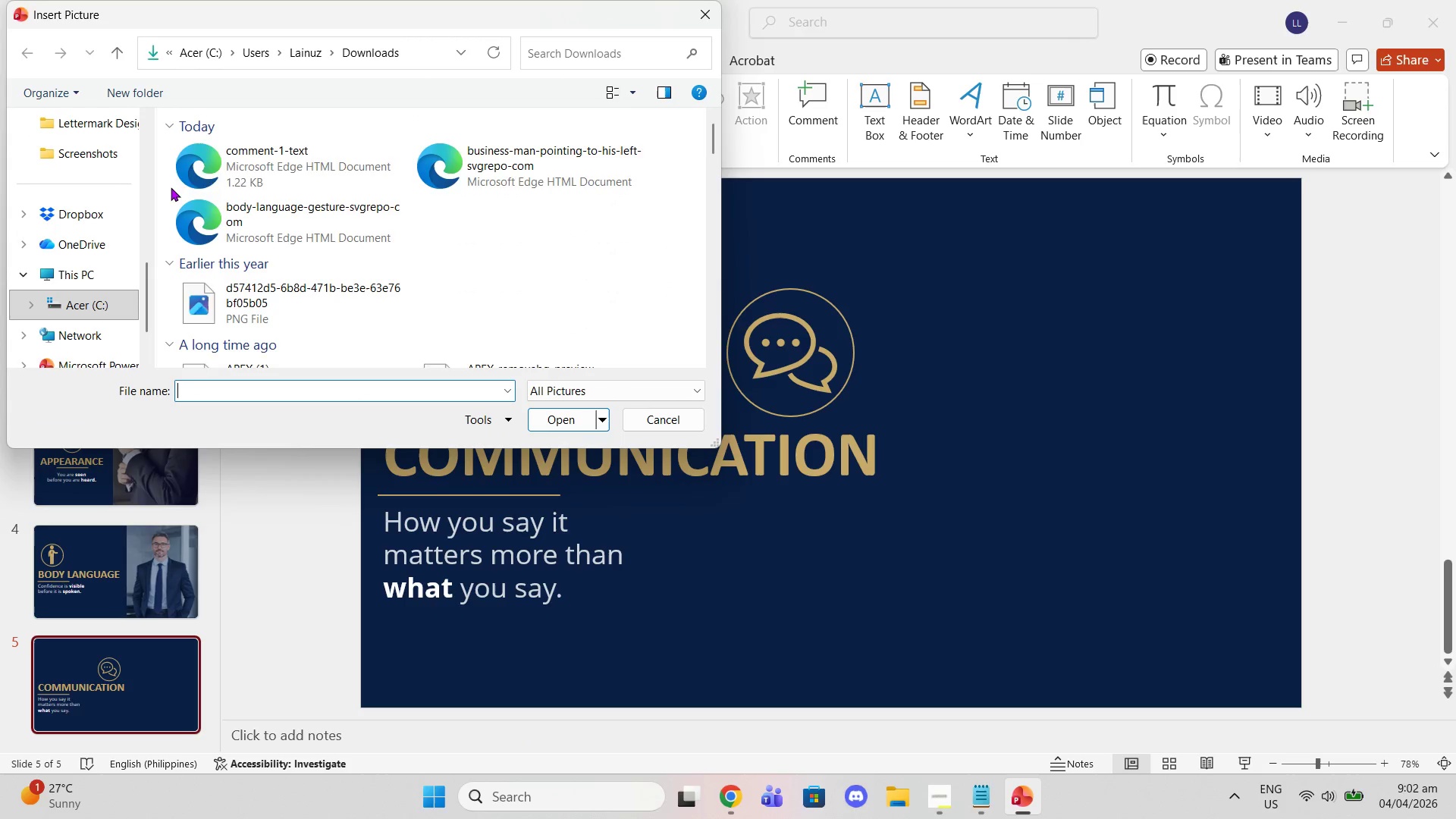 
left_click([183, 174])
 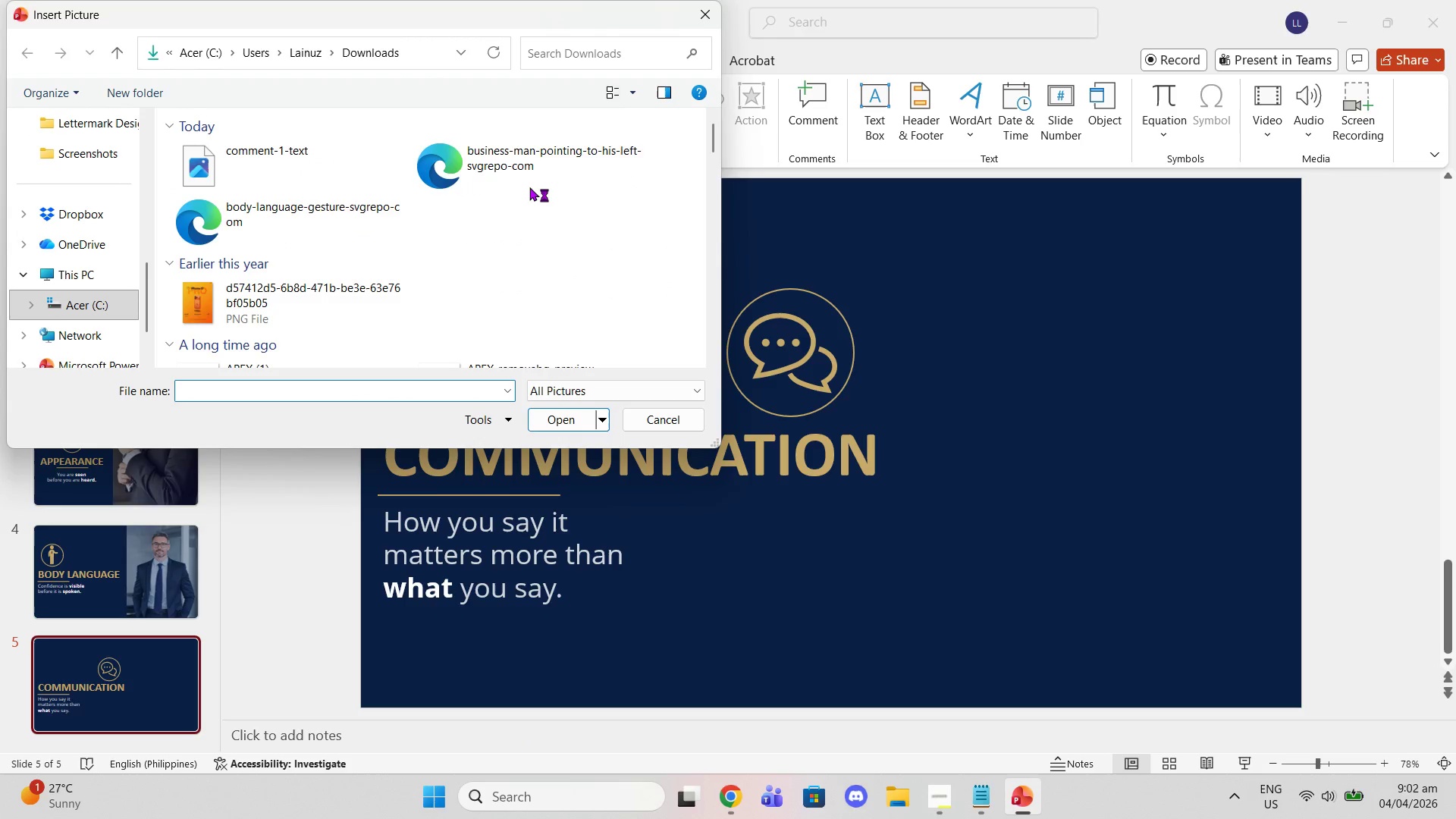 
scroll: coordinate [356, 250], scroll_direction: up, amount: 2.0
 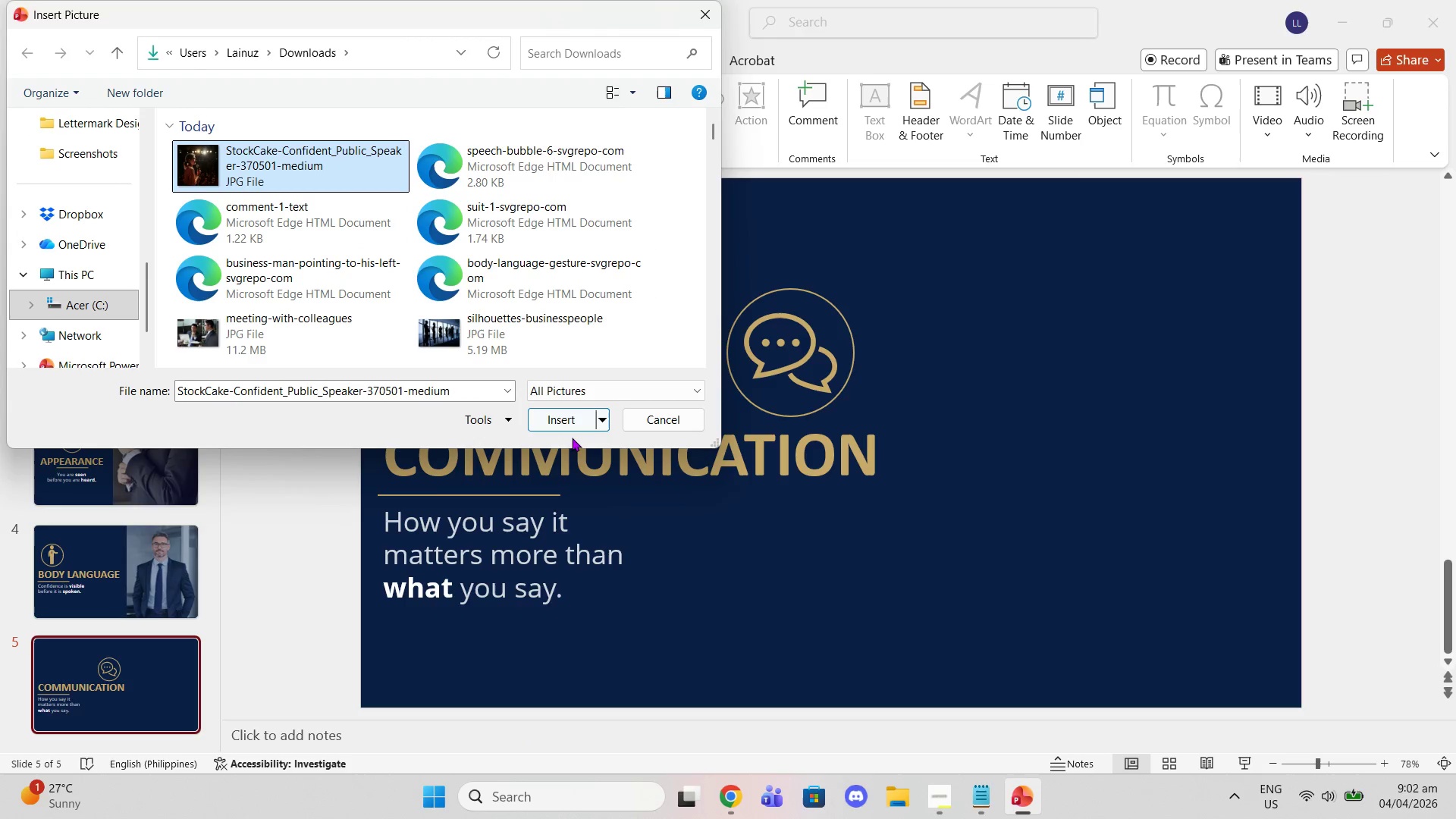 
left_click([567, 420])
 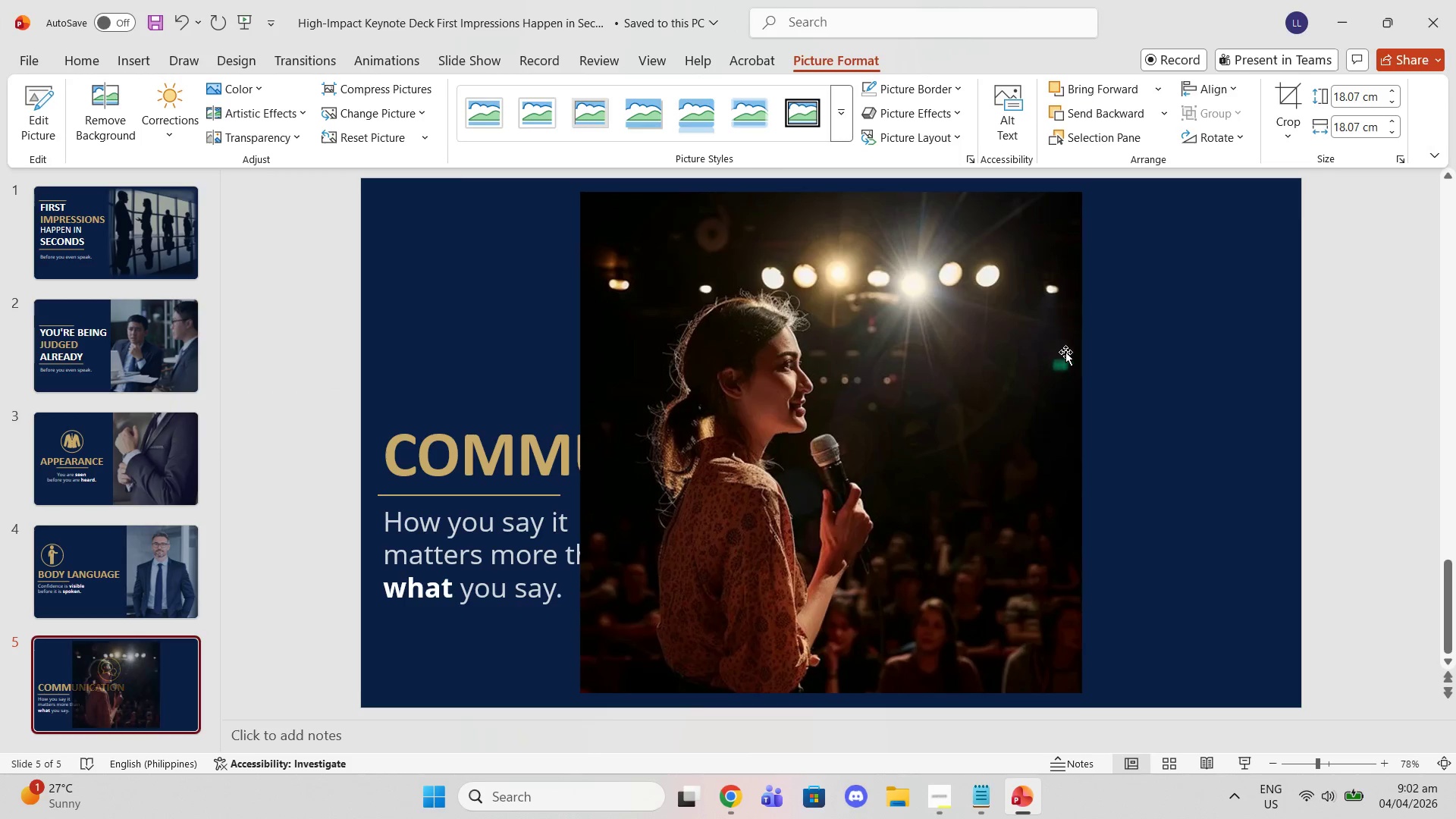 
left_click_drag(start_coordinate=[919, 402], to_coordinate=[1244, 391])
 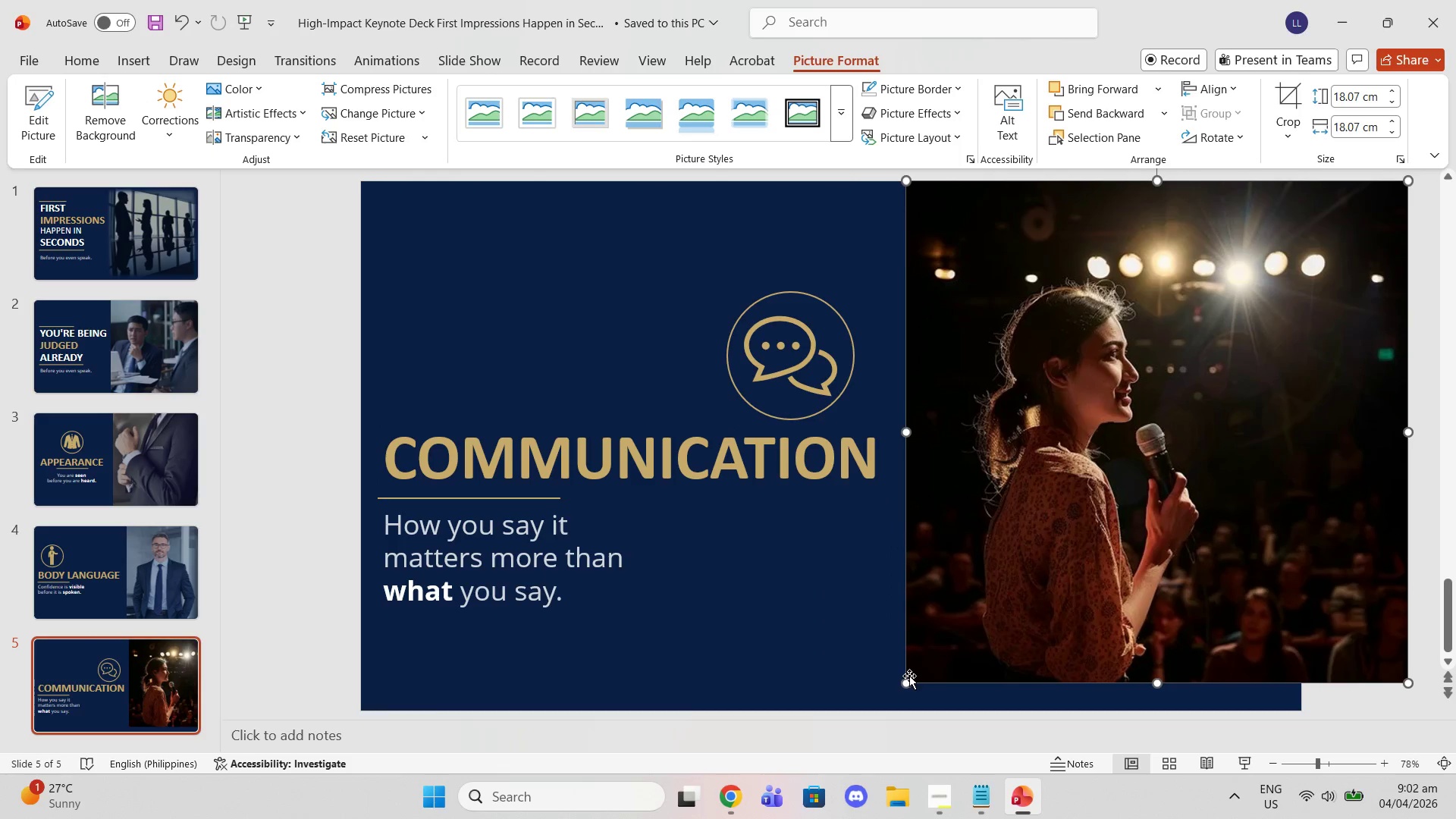 
left_click_drag(start_coordinate=[909, 681], to_coordinate=[882, 709])
 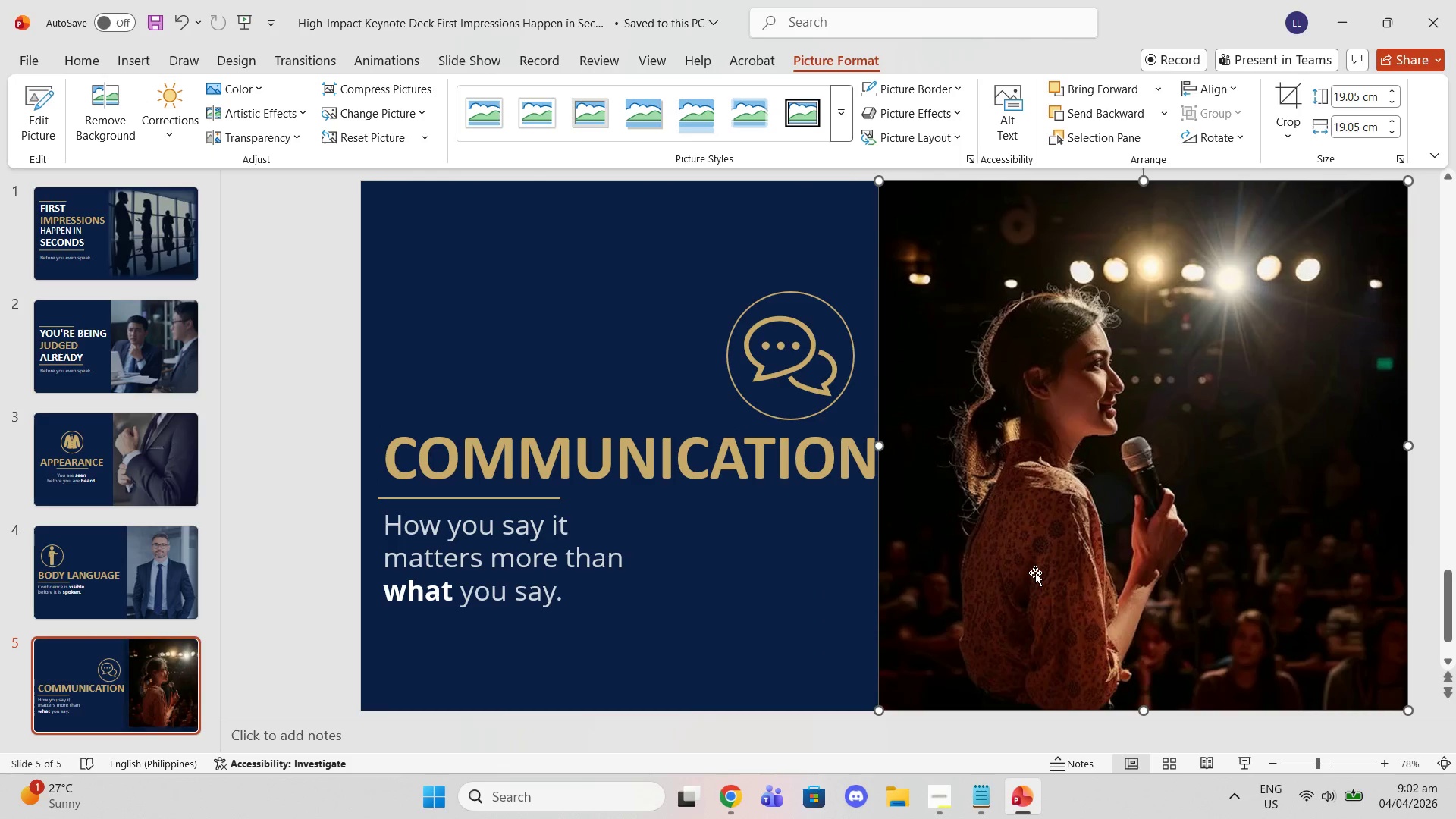 
left_click_drag(start_coordinate=[1035, 573], to_coordinate=[1039, 573])
 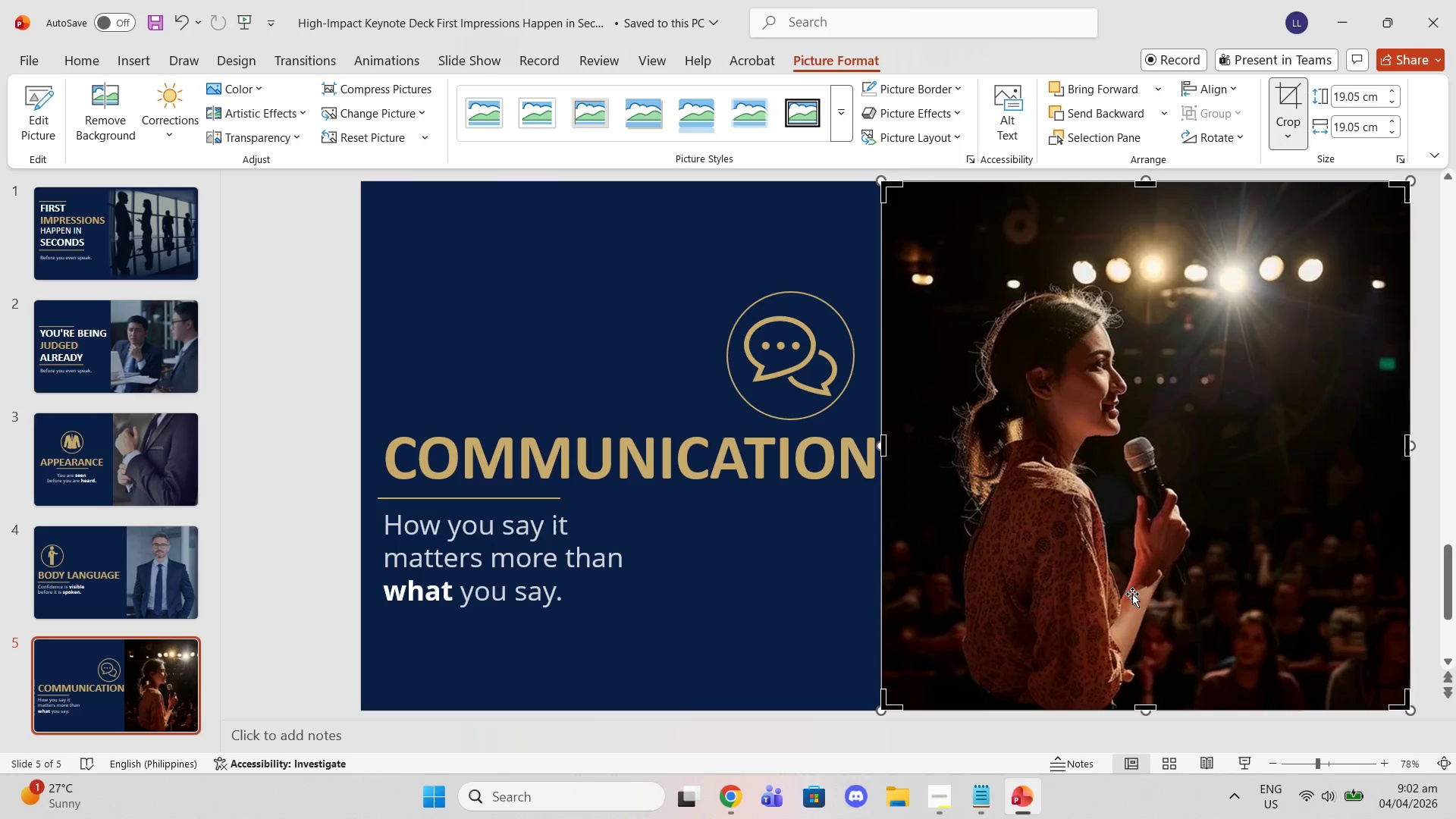 
left_click([1143, 293])
 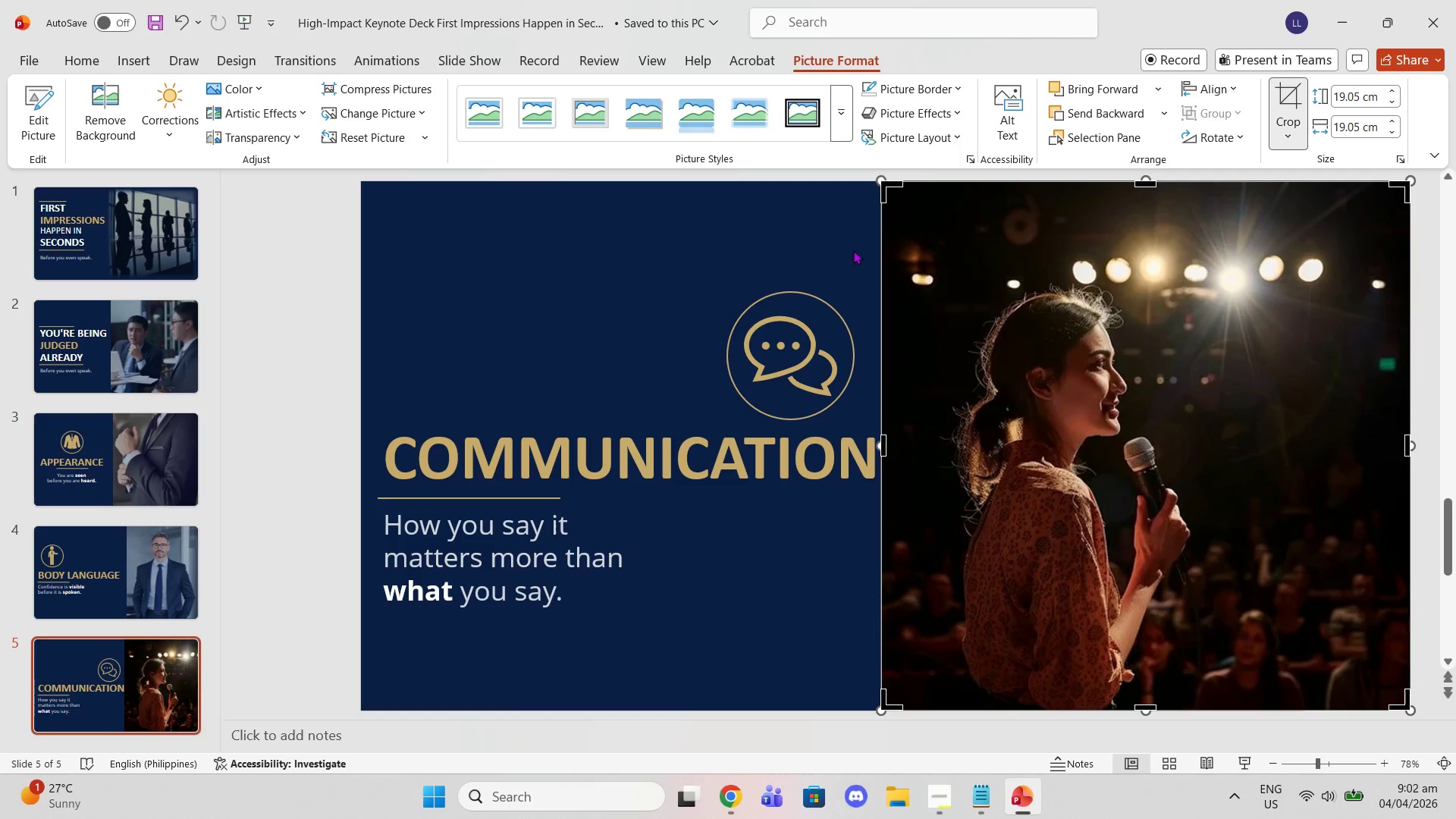 
left_click([841, 220])
 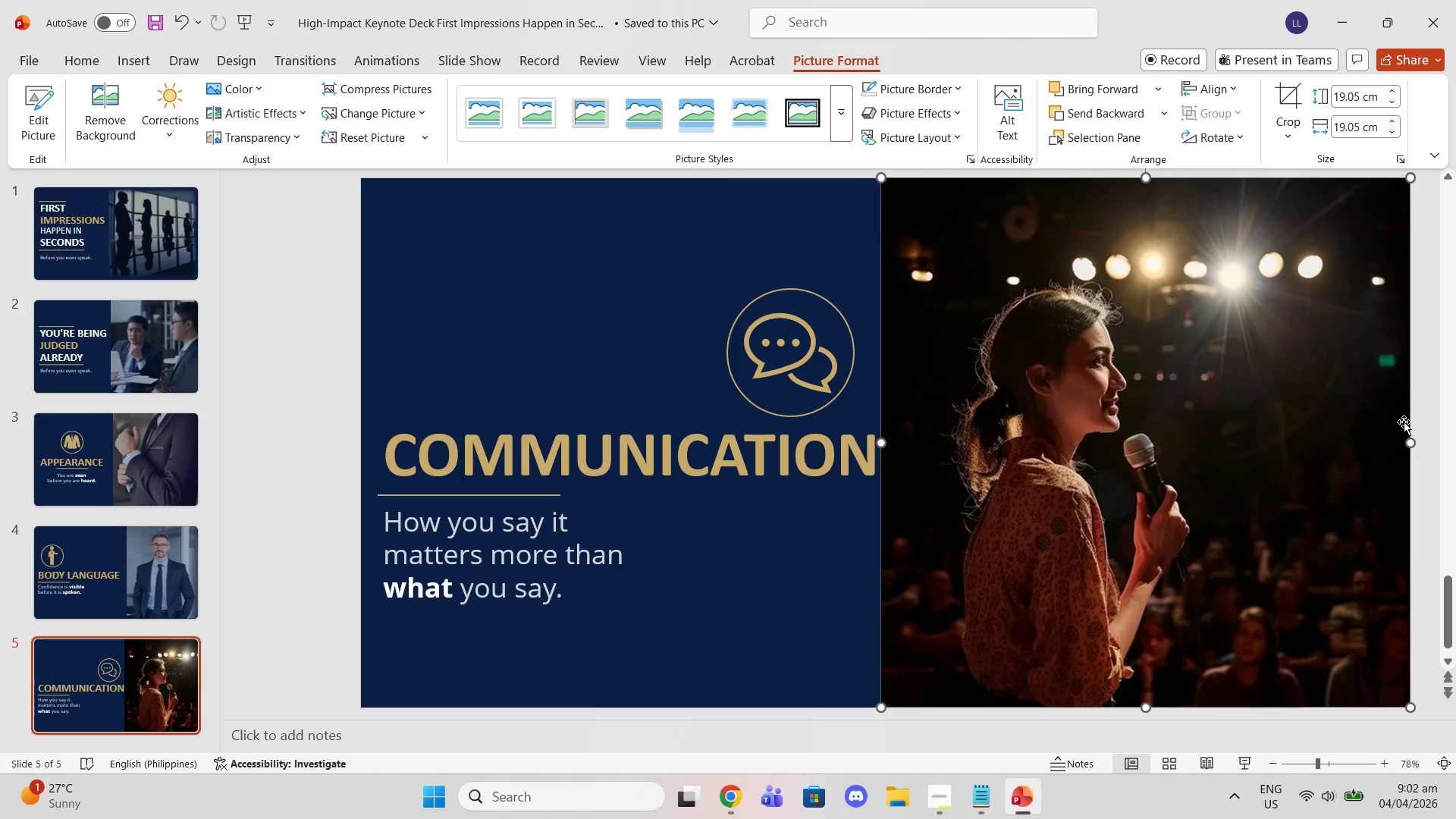 
left_click_drag(start_coordinate=[1413, 442], to_coordinate=[375, 458])
 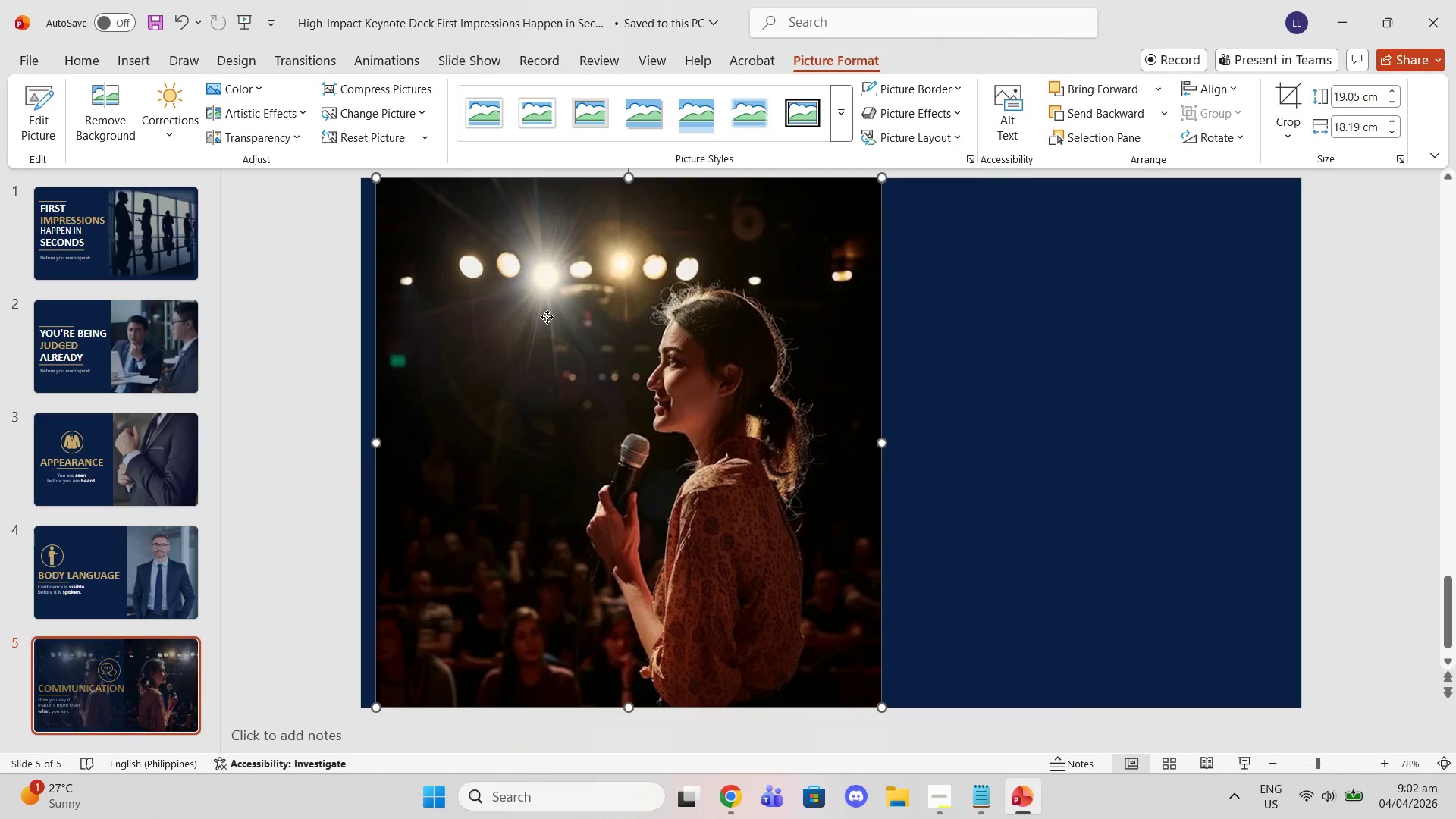 
left_click_drag(start_coordinate=[547, 317], to_coordinate=[1040, 310])
 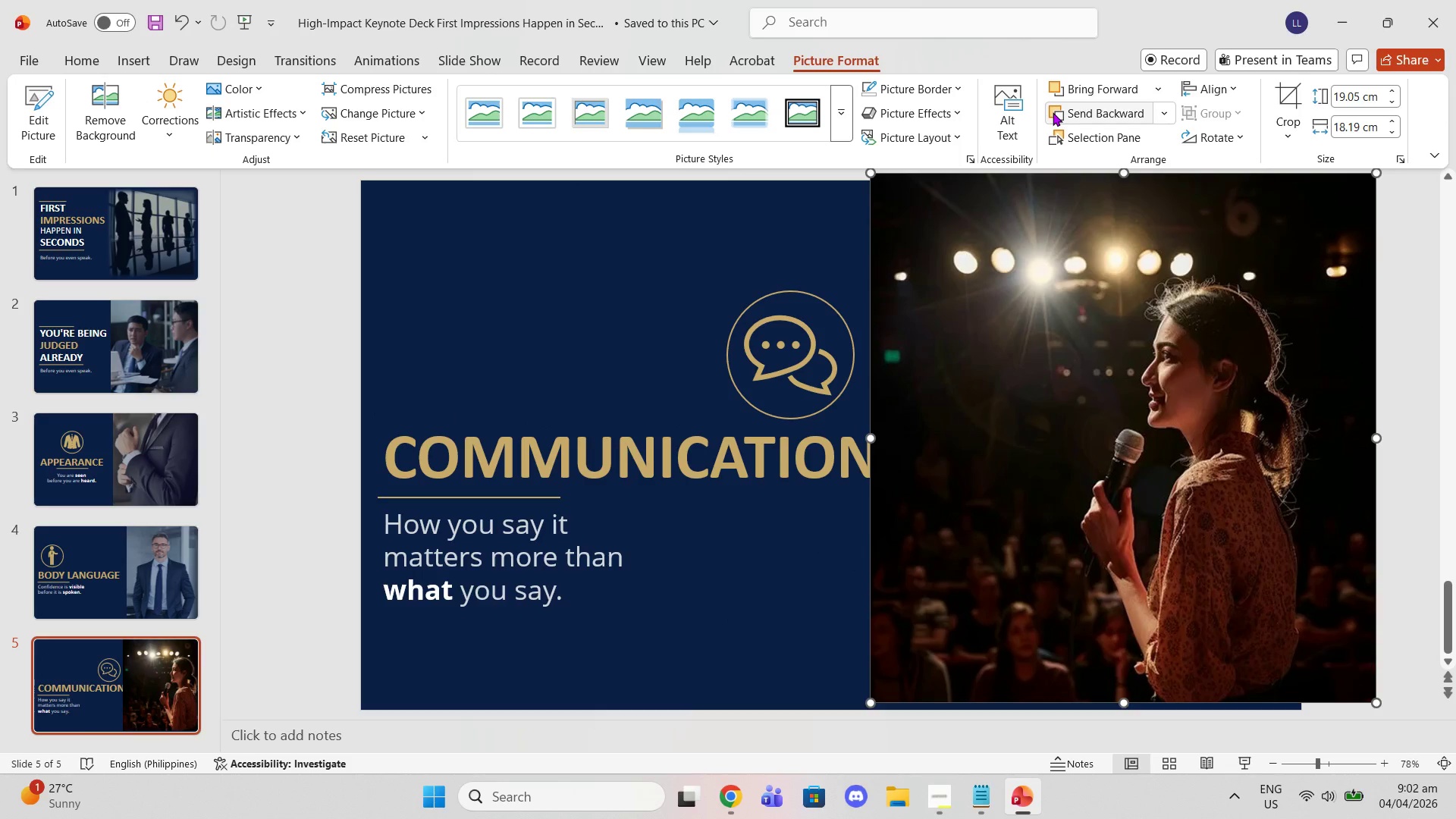 
key(Control+Z)
 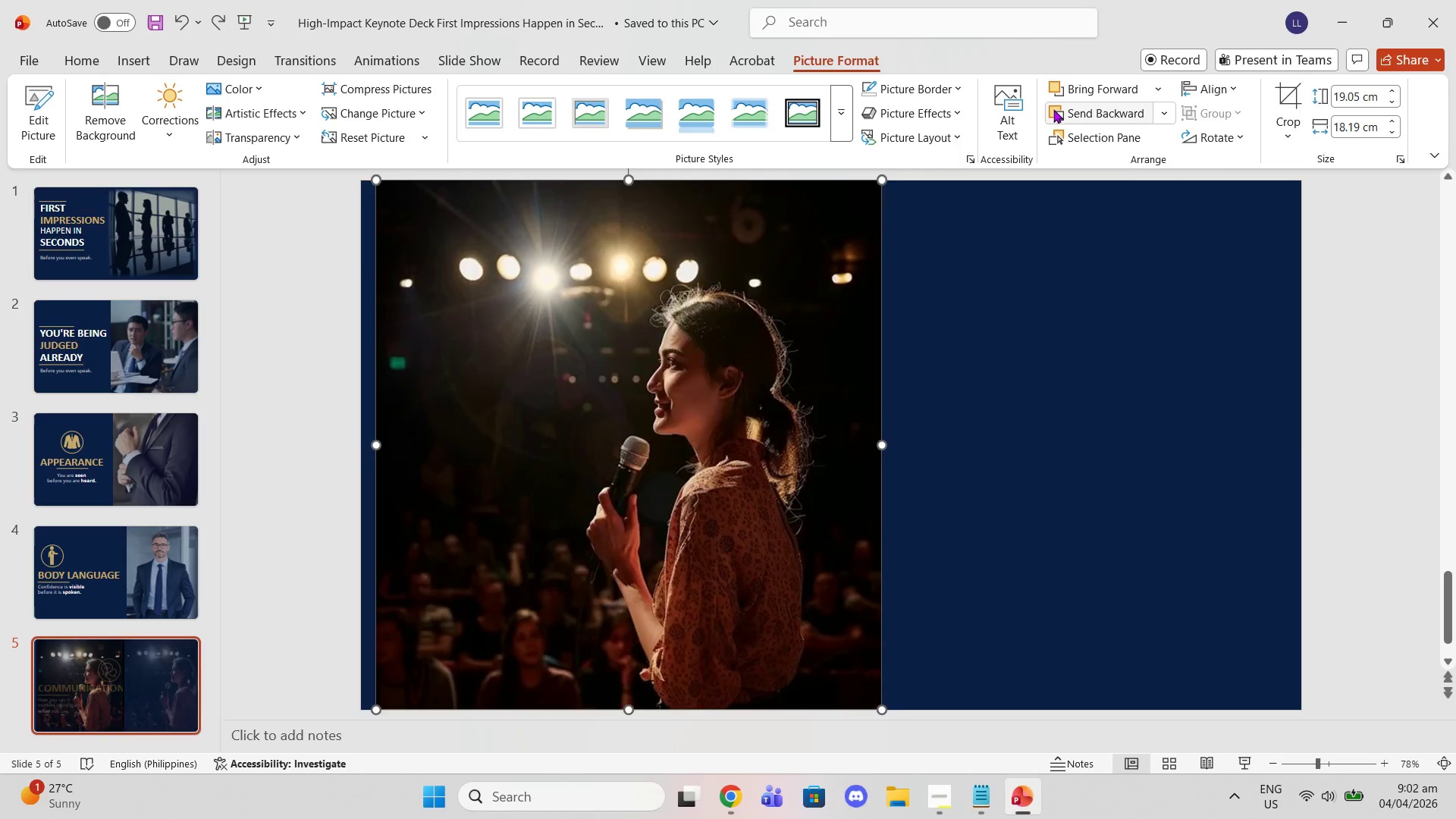 
key(Control+Z)
 